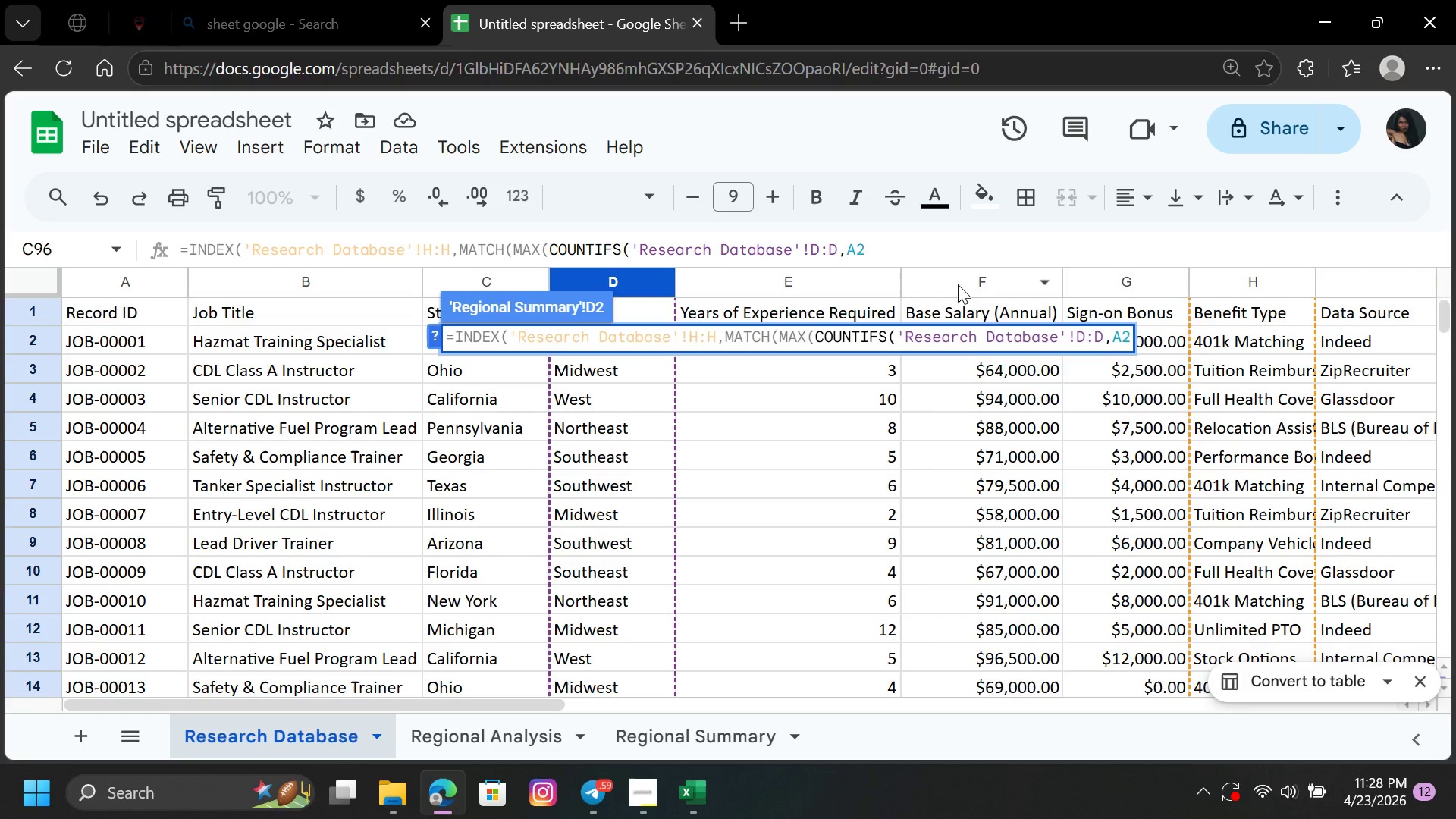 
wait(5.16)
 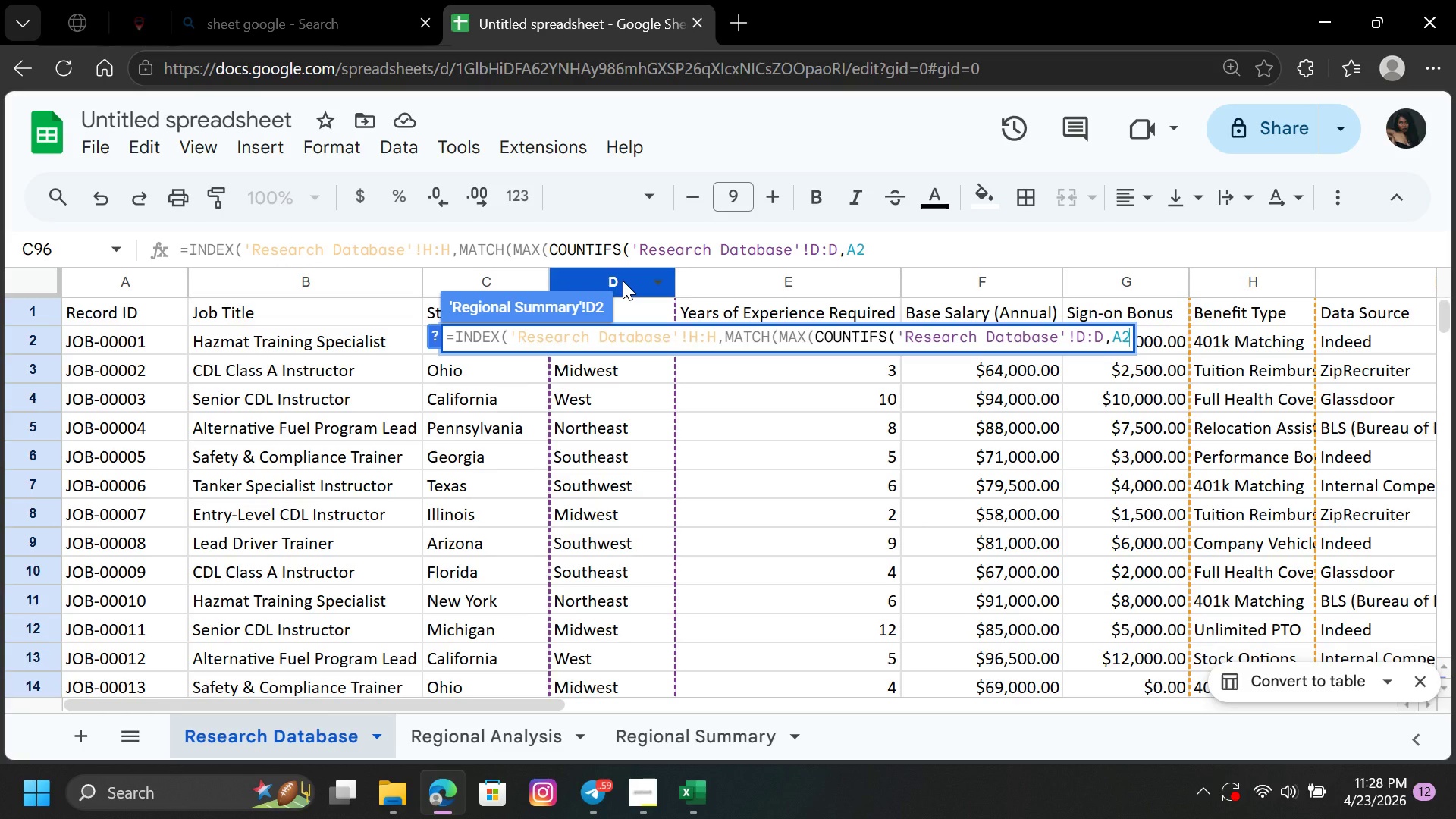 
left_click([1250, 285])
 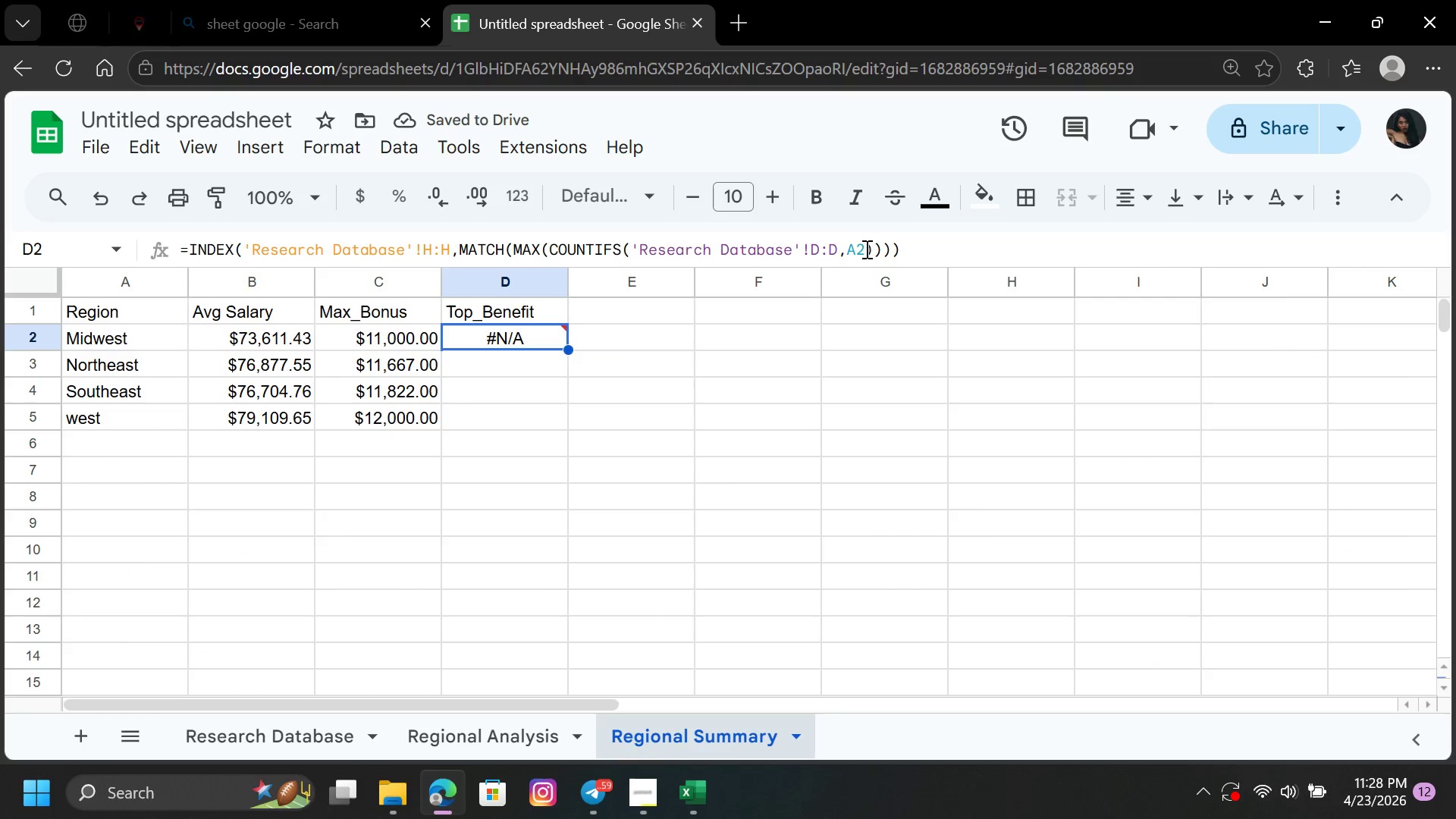 
left_click([871, 249])
 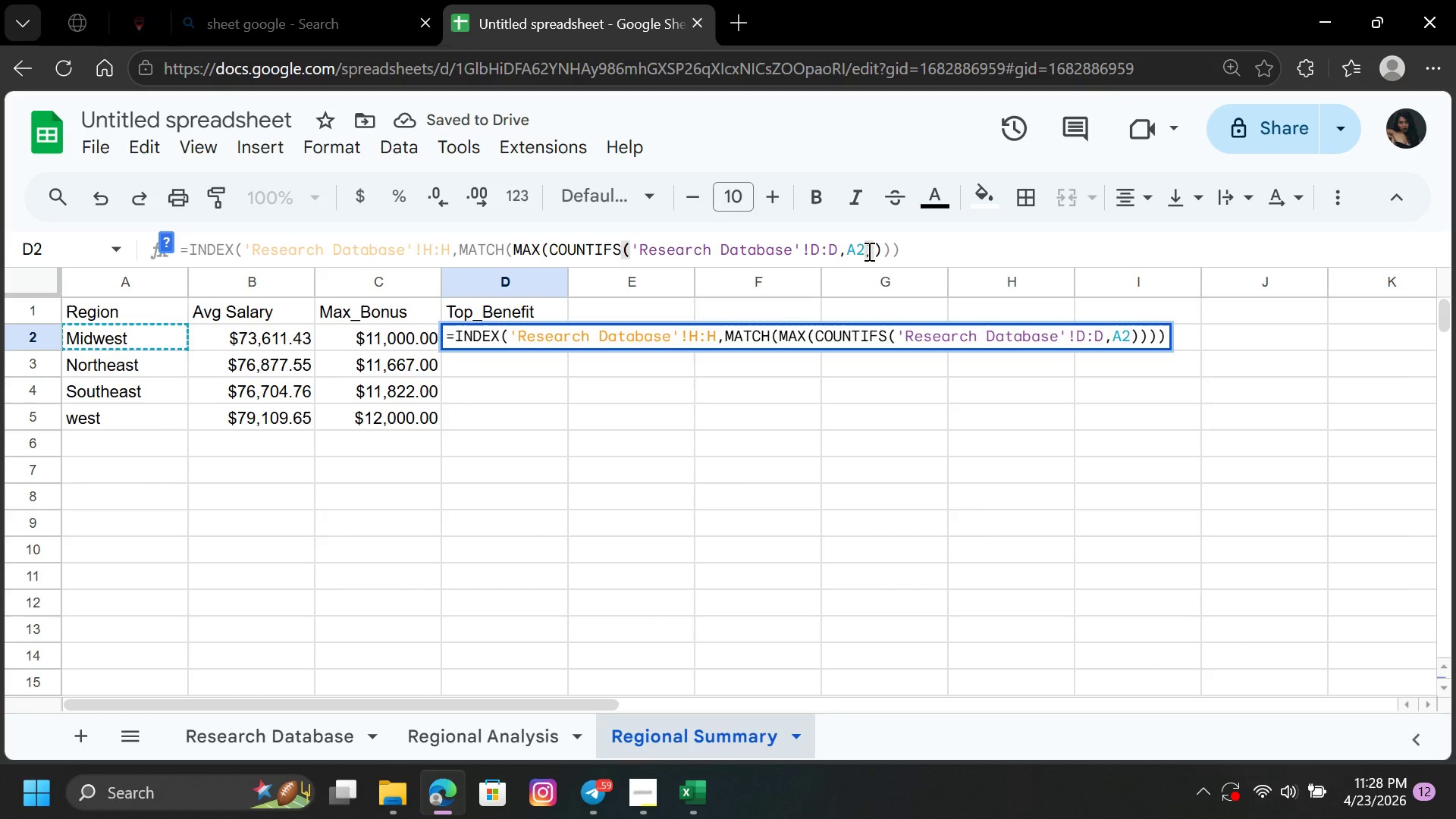 
left_click([865, 250])
 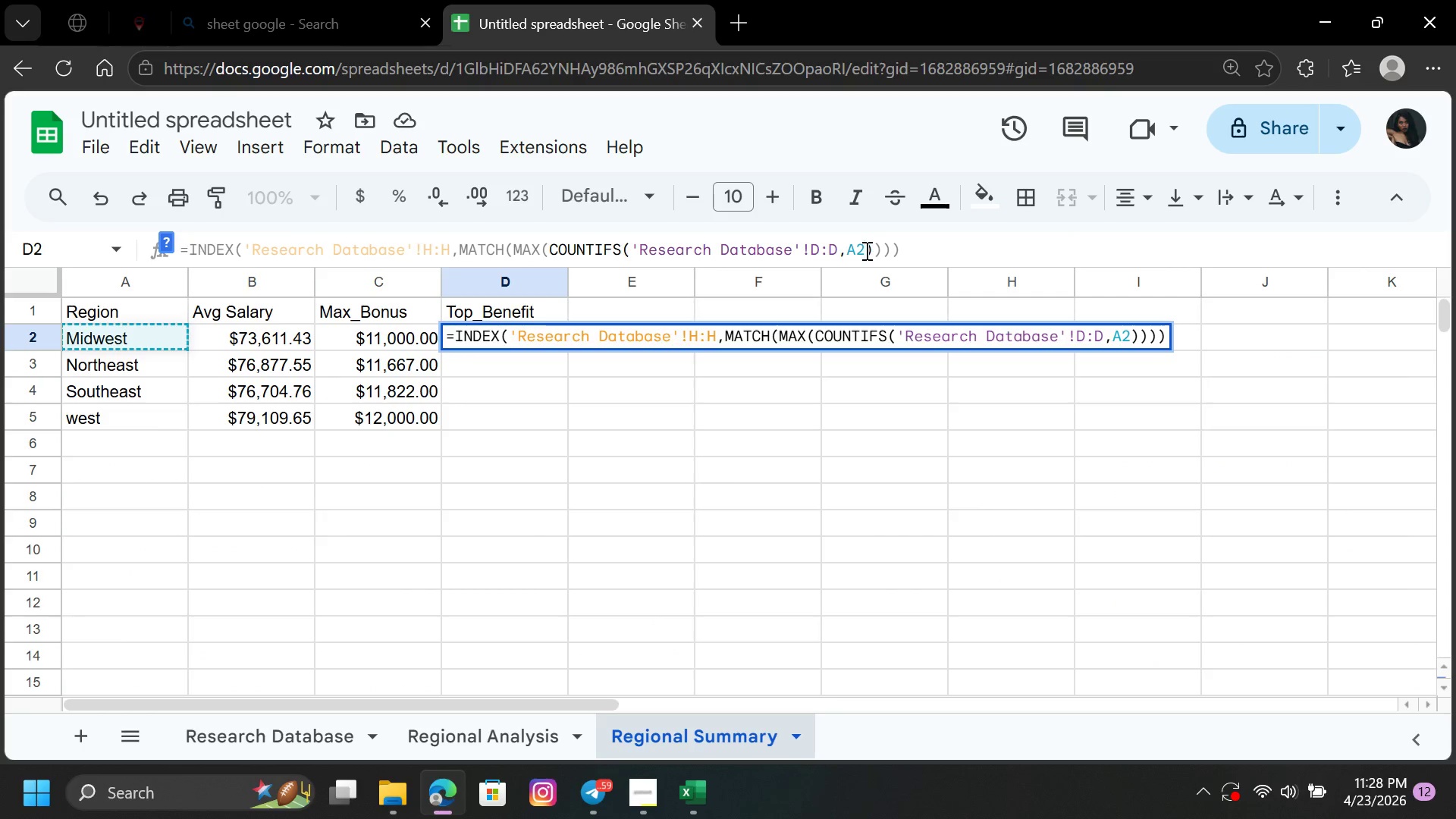 
key(Comma)
 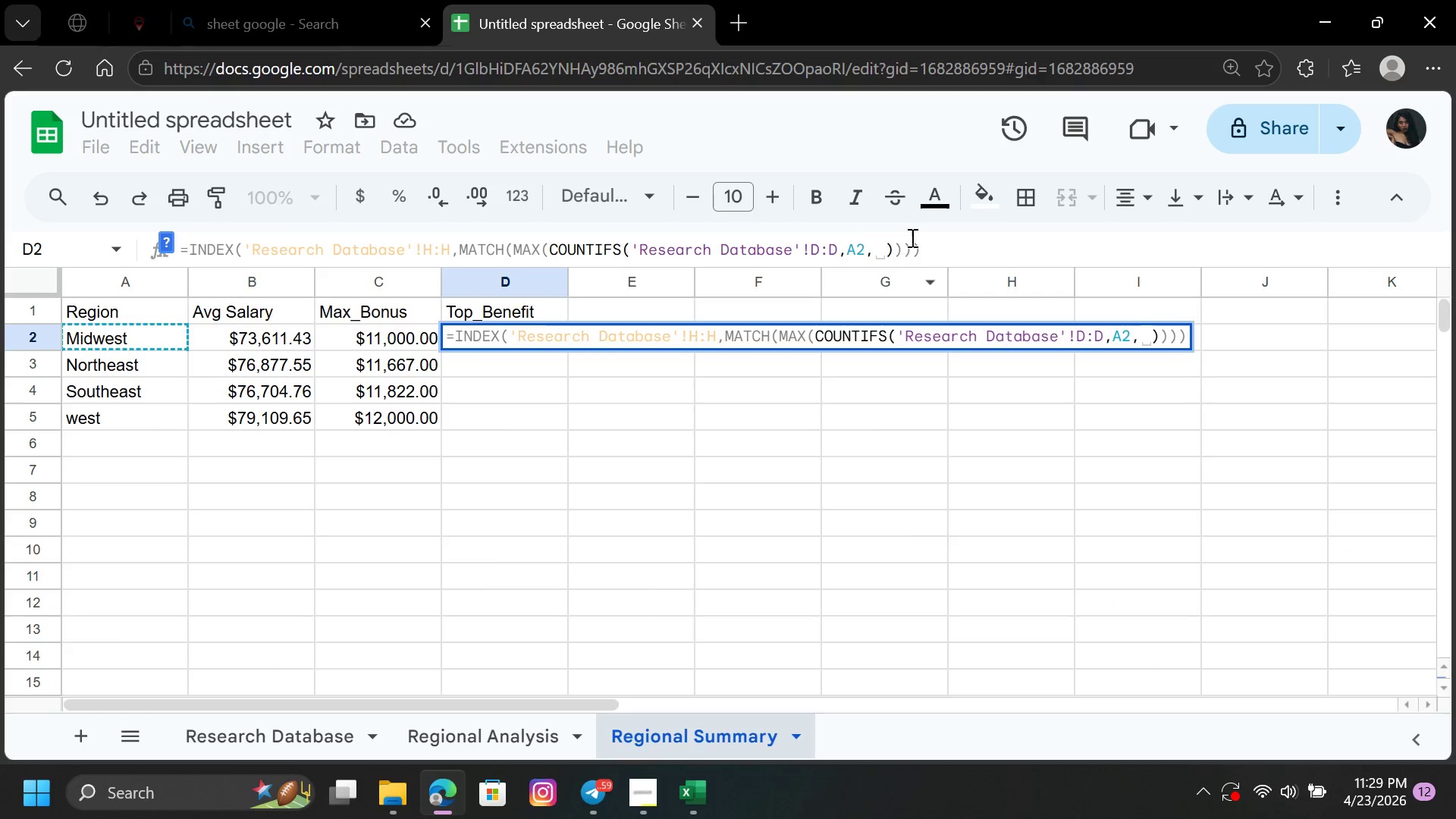 
left_click([928, 246])
 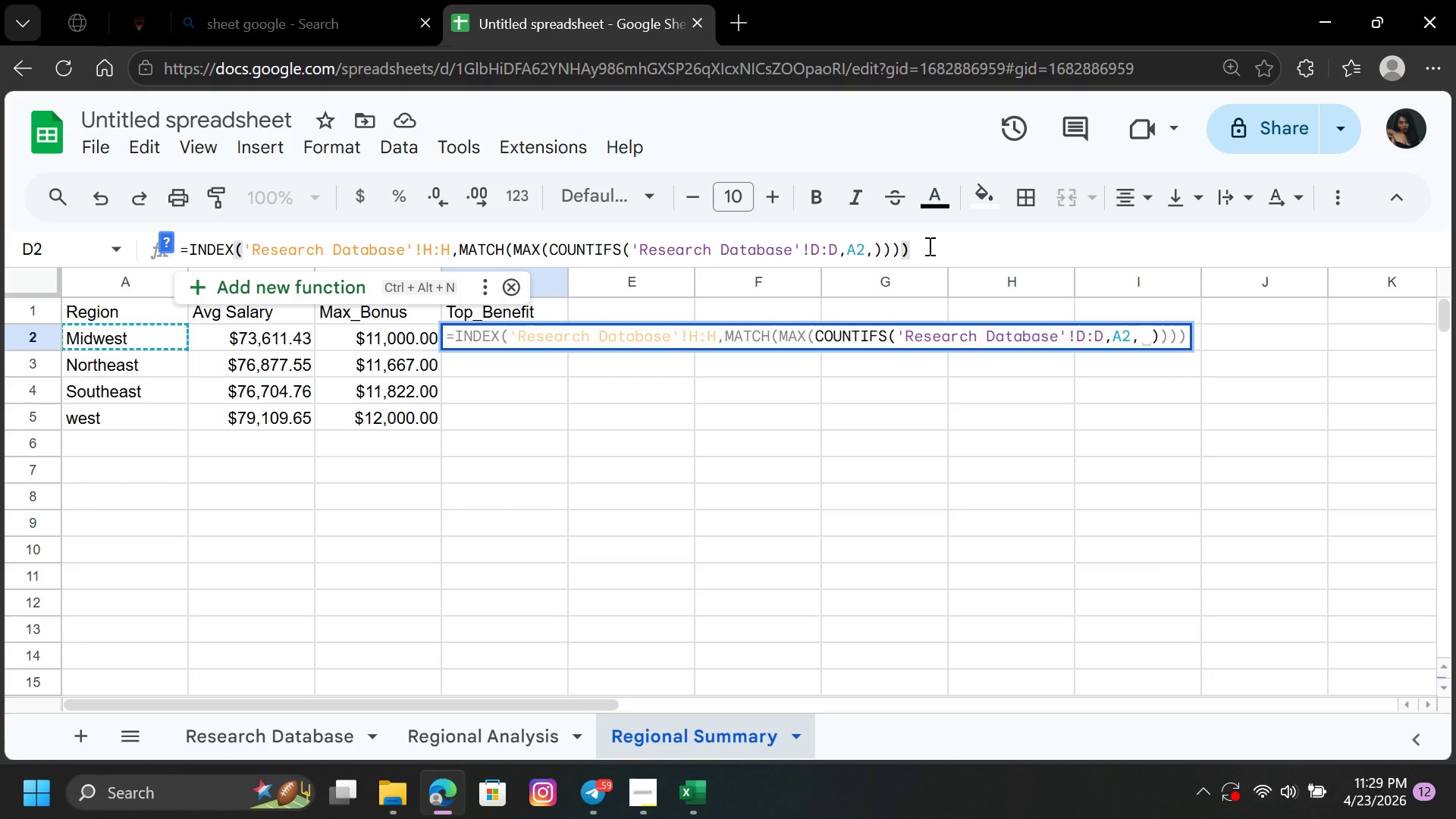 
key(Backspace)
 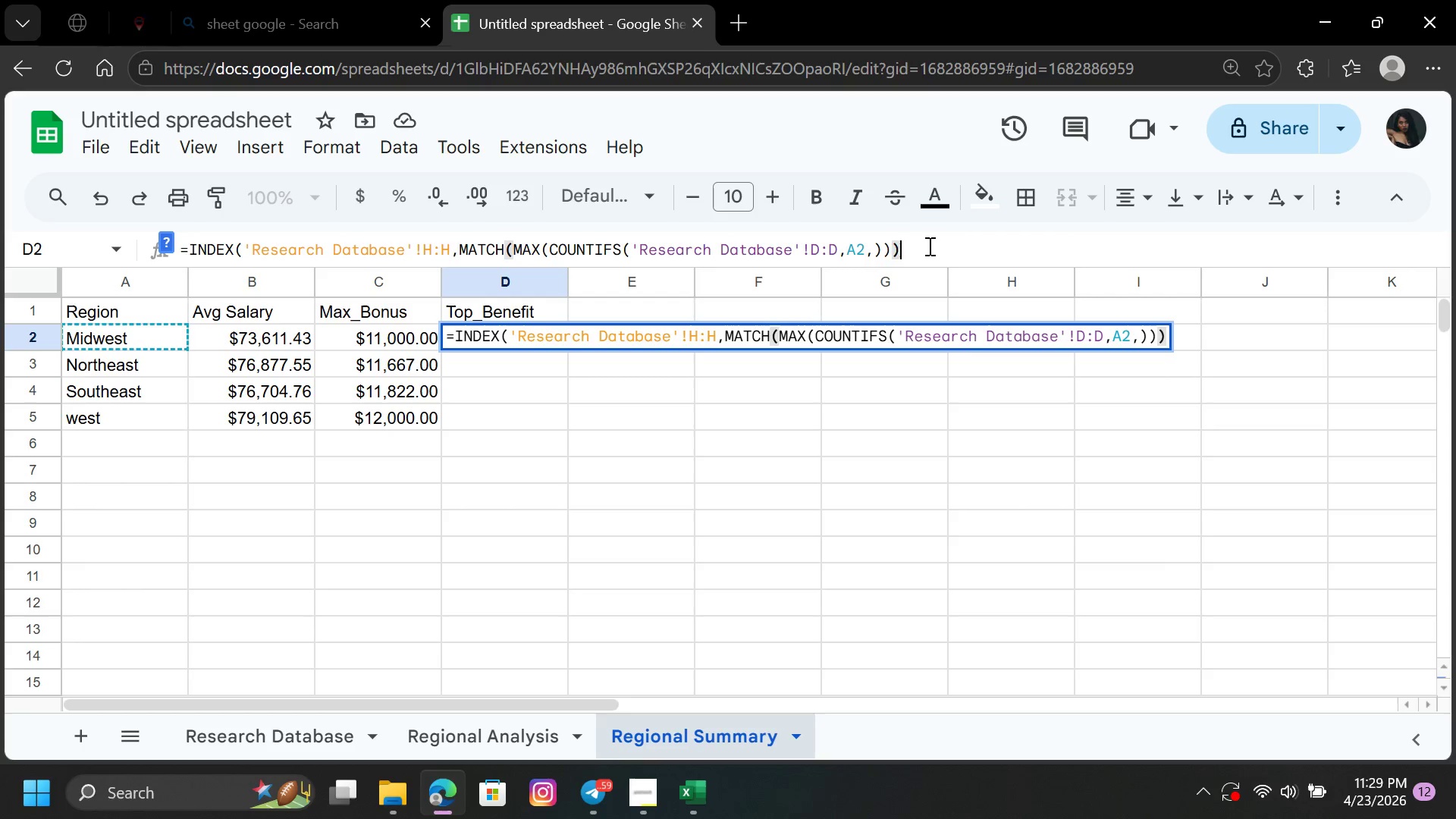 
key(Backspace)
 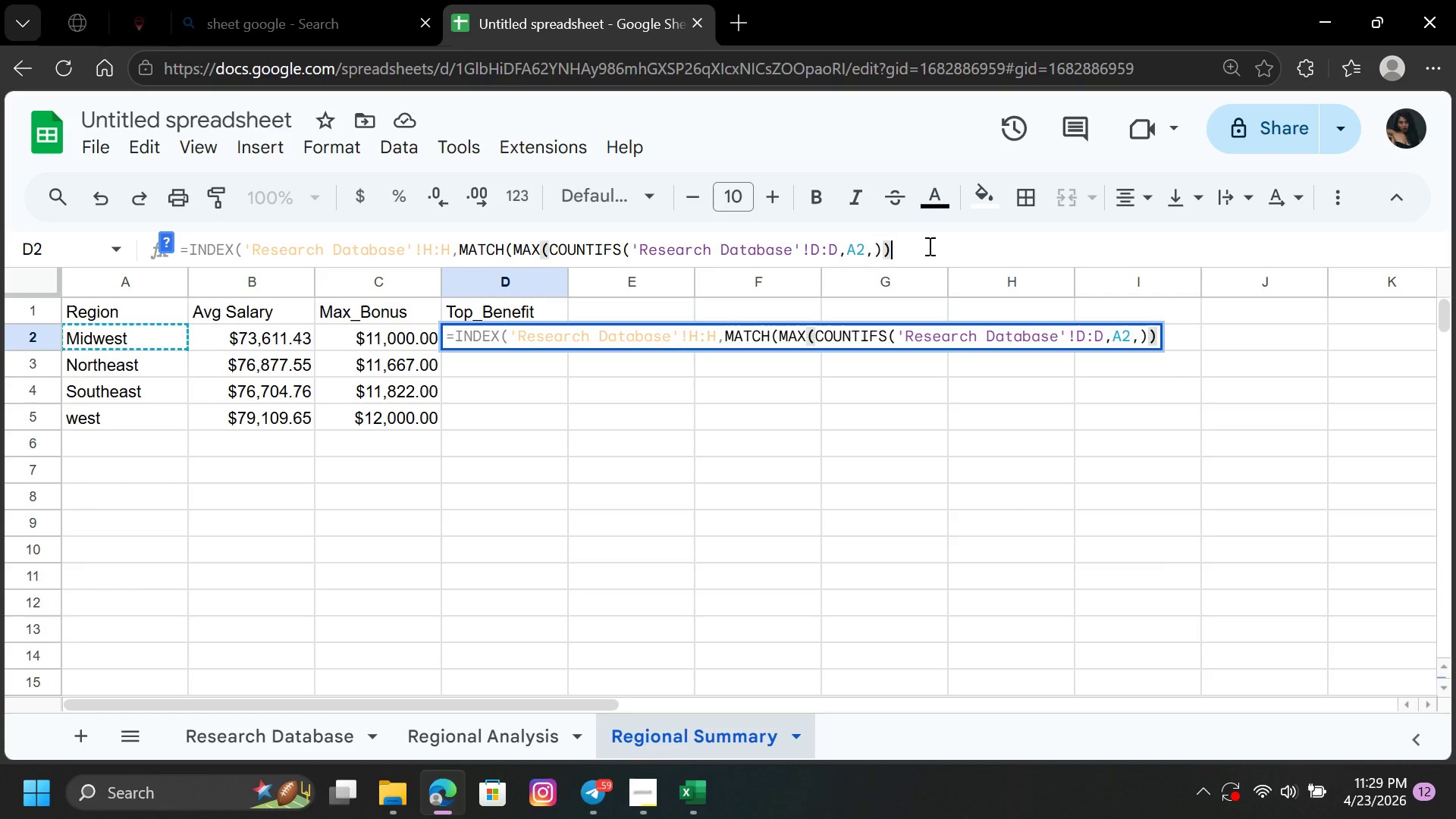 
key(Backspace)
 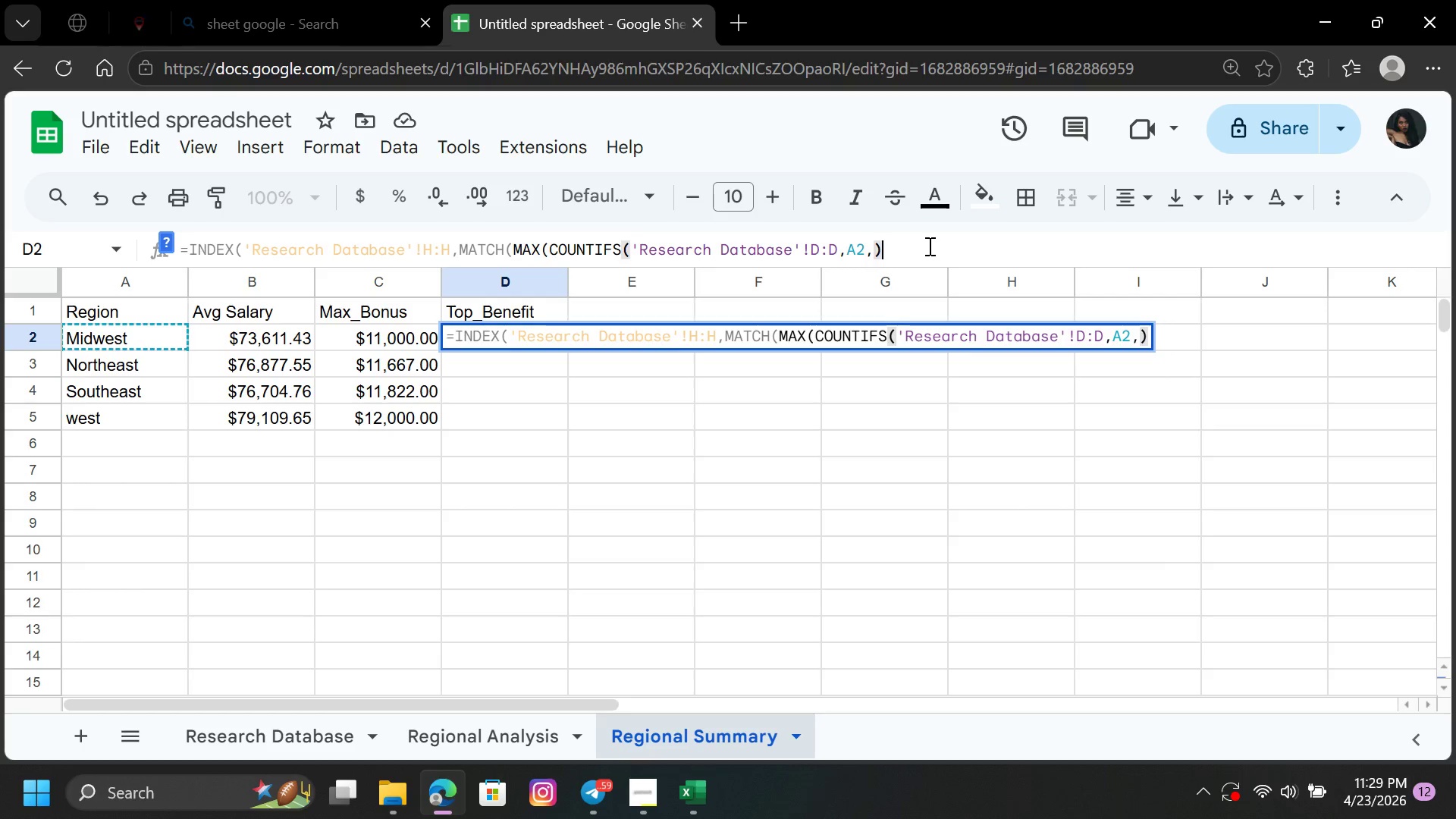 
key(Backspace)
 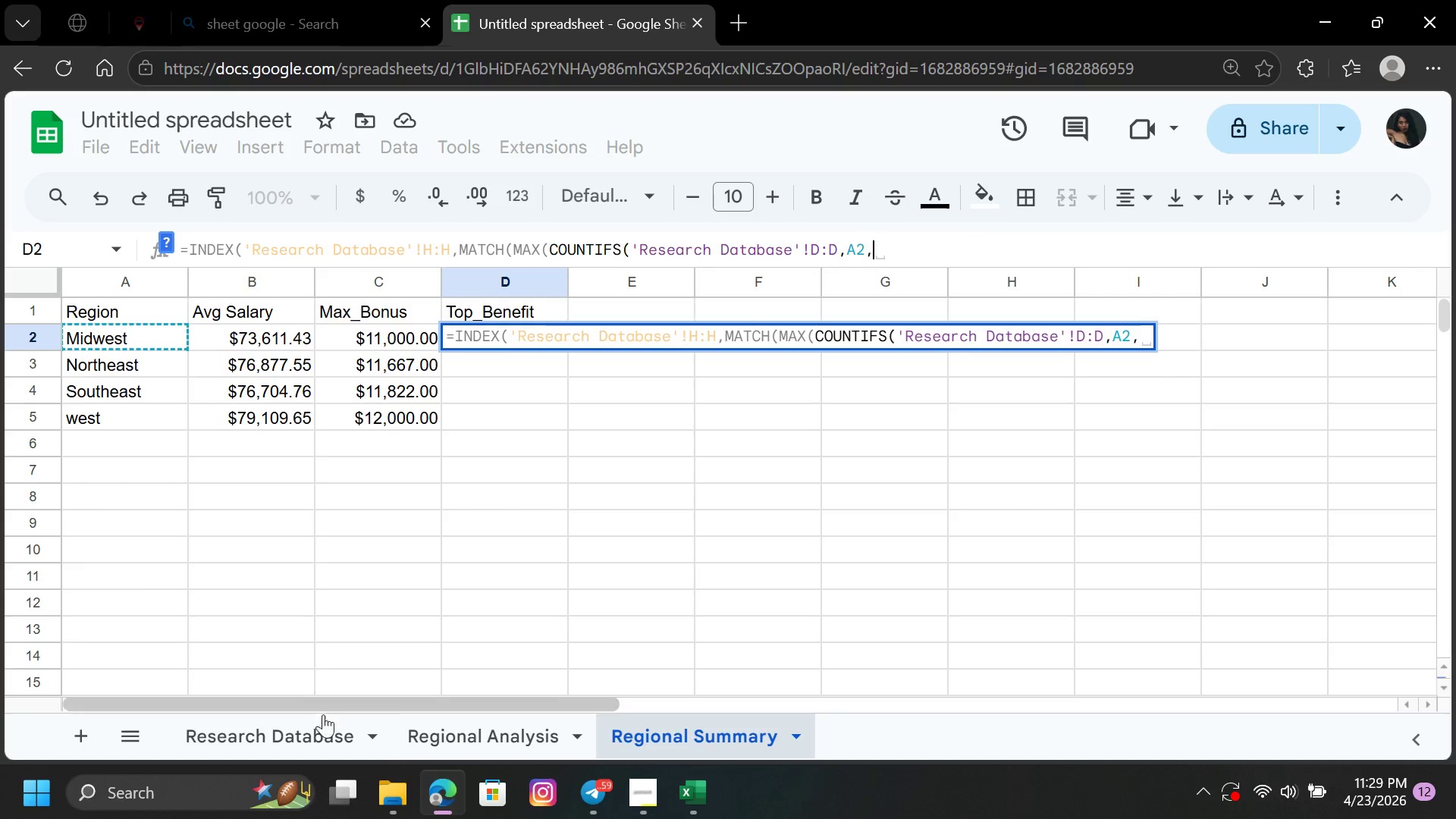 
left_click([318, 753])
 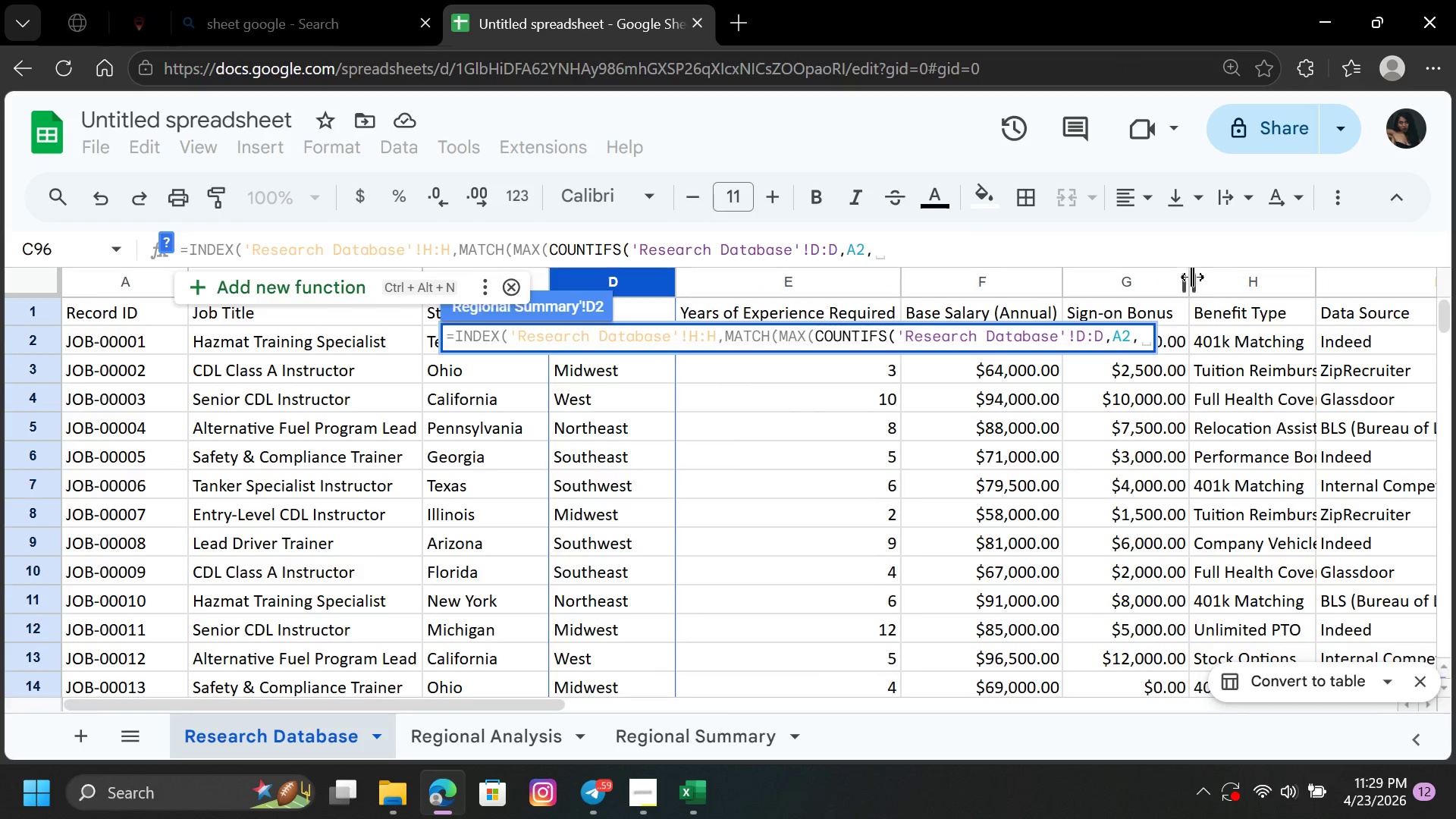 
left_click([1208, 287])
 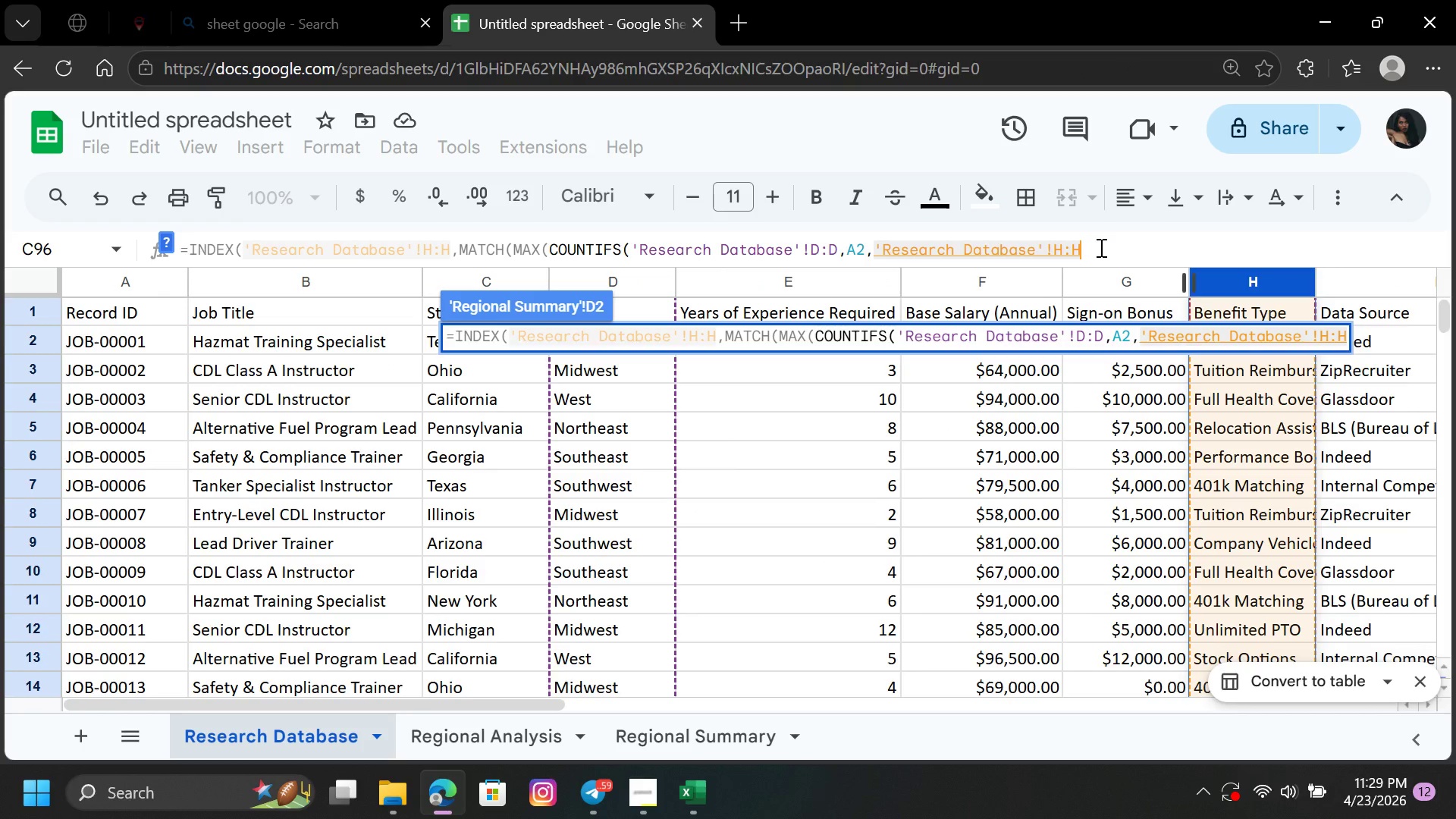 
wait(8.31)
 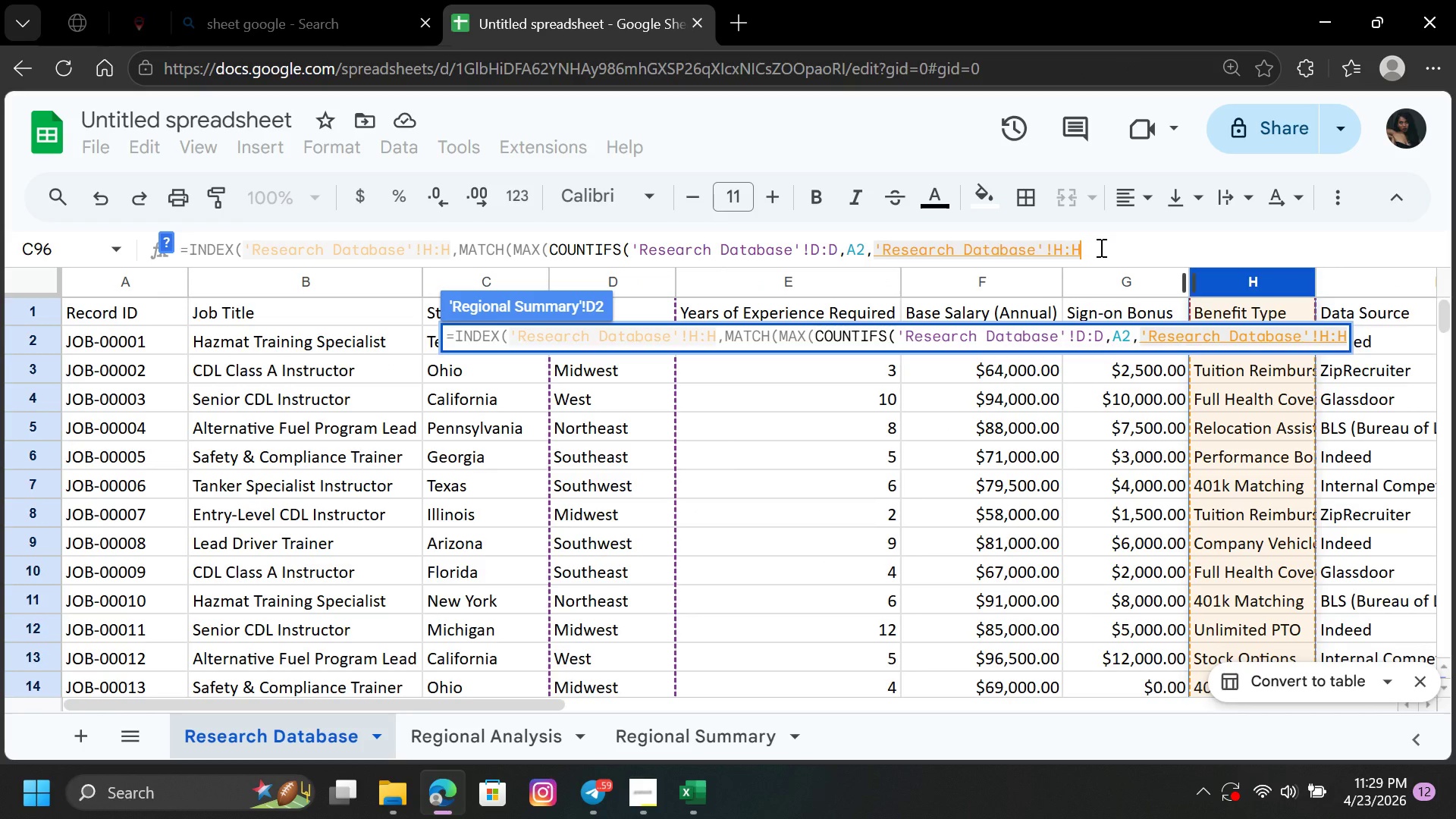 
key(Comma)
 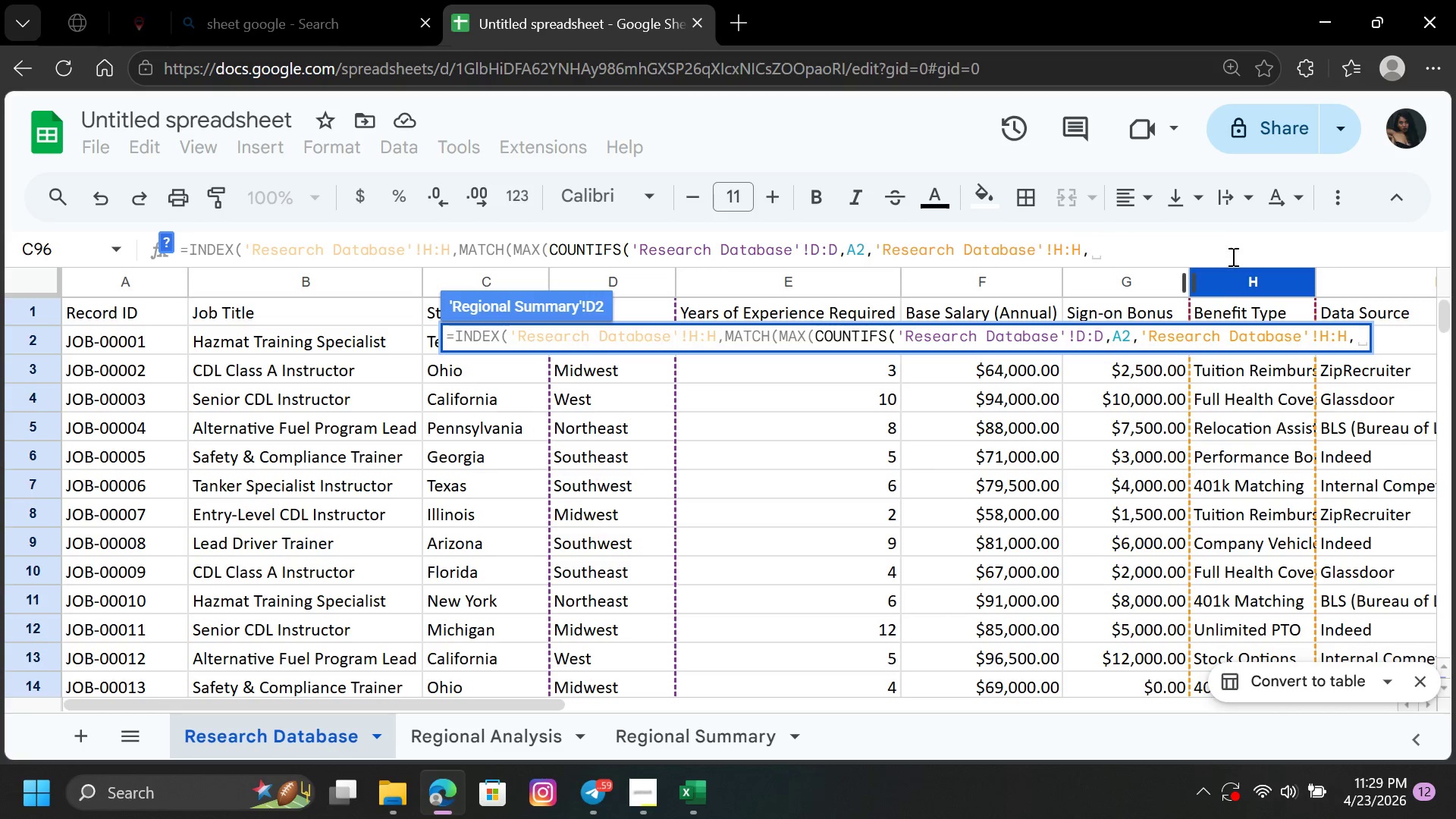 
left_click([1233, 281])
 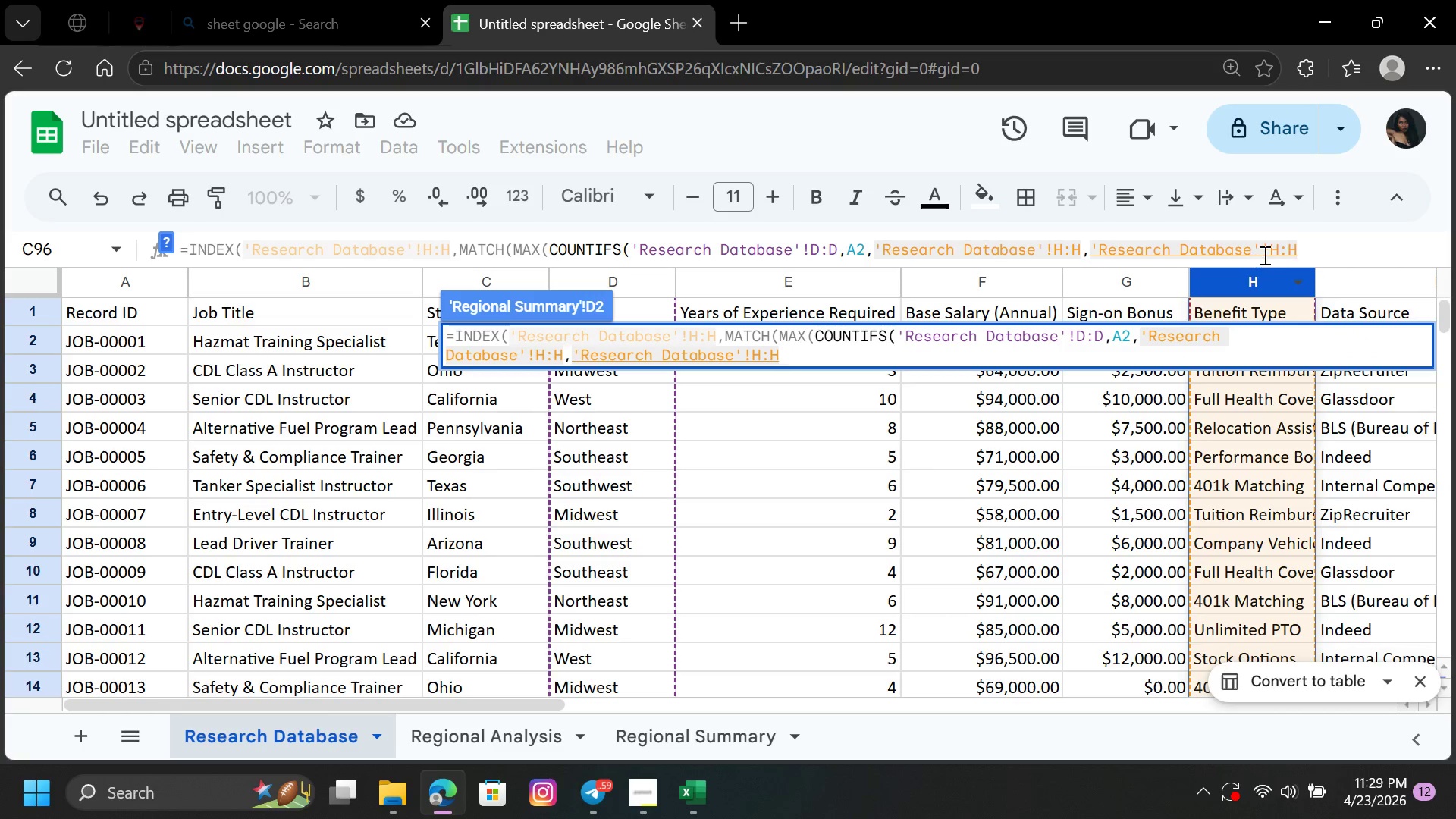 
wait(9.08)
 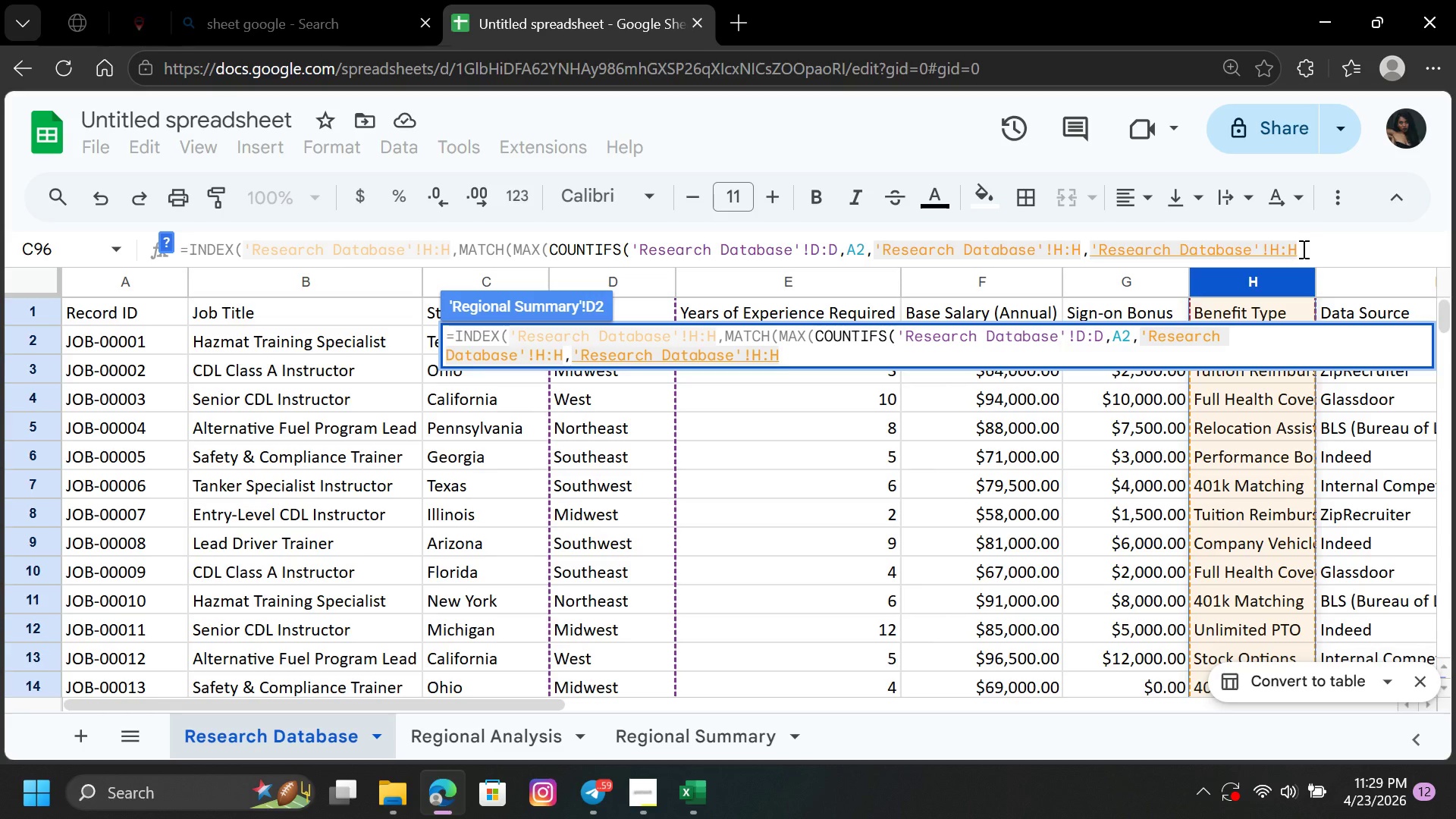 
type()),COU)
 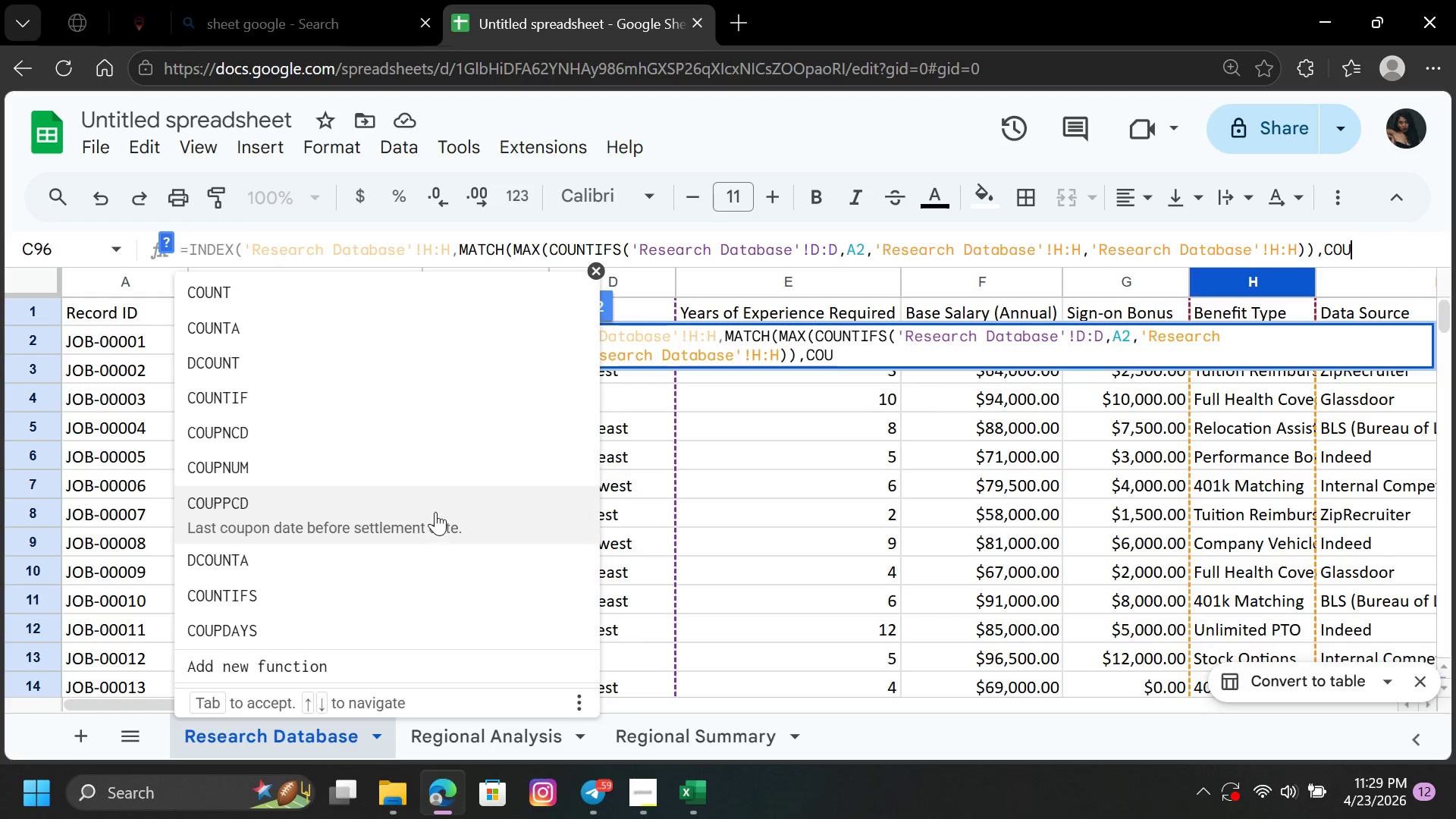 
wait(5.08)
 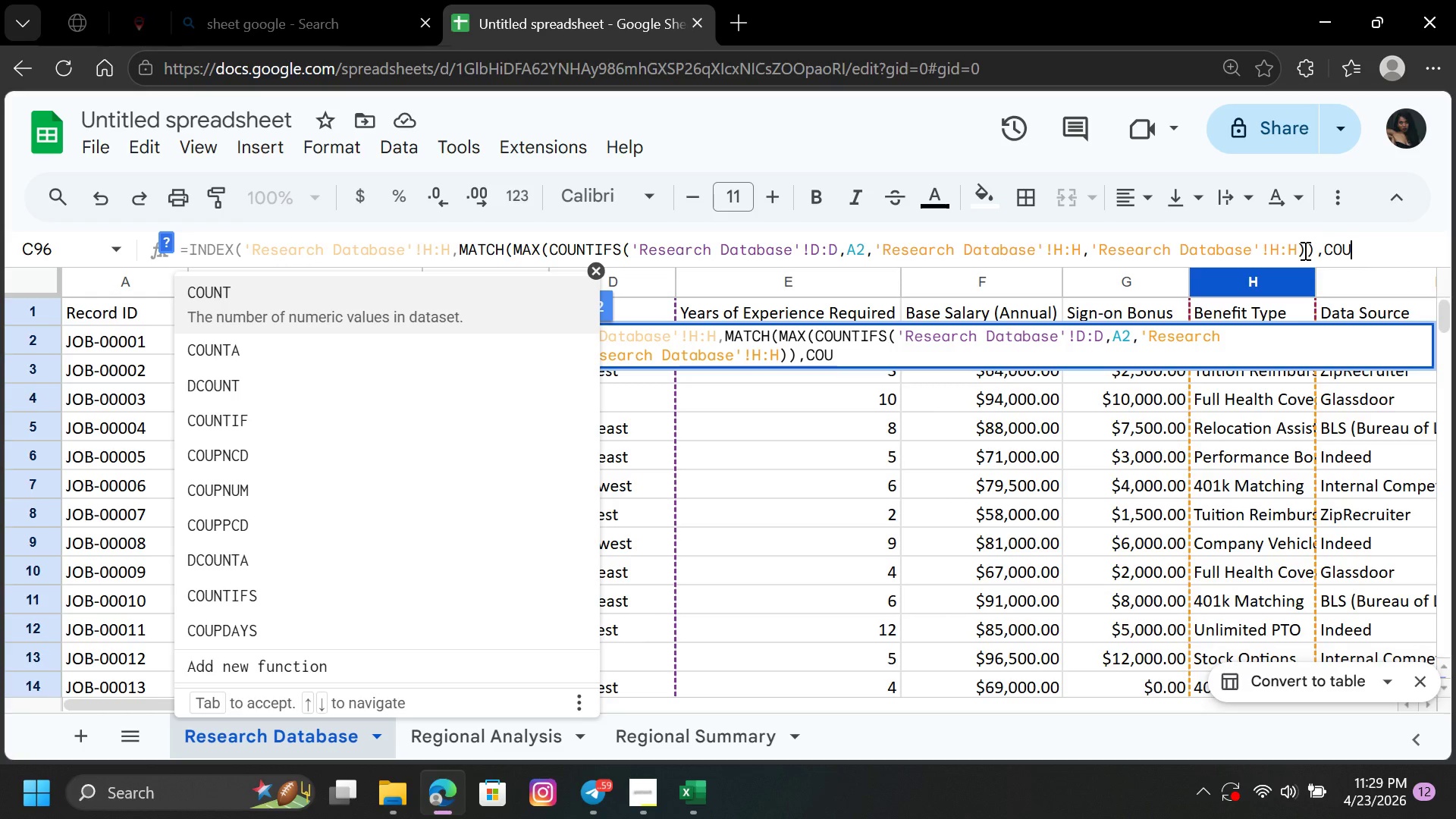 
left_click([415, 588])
 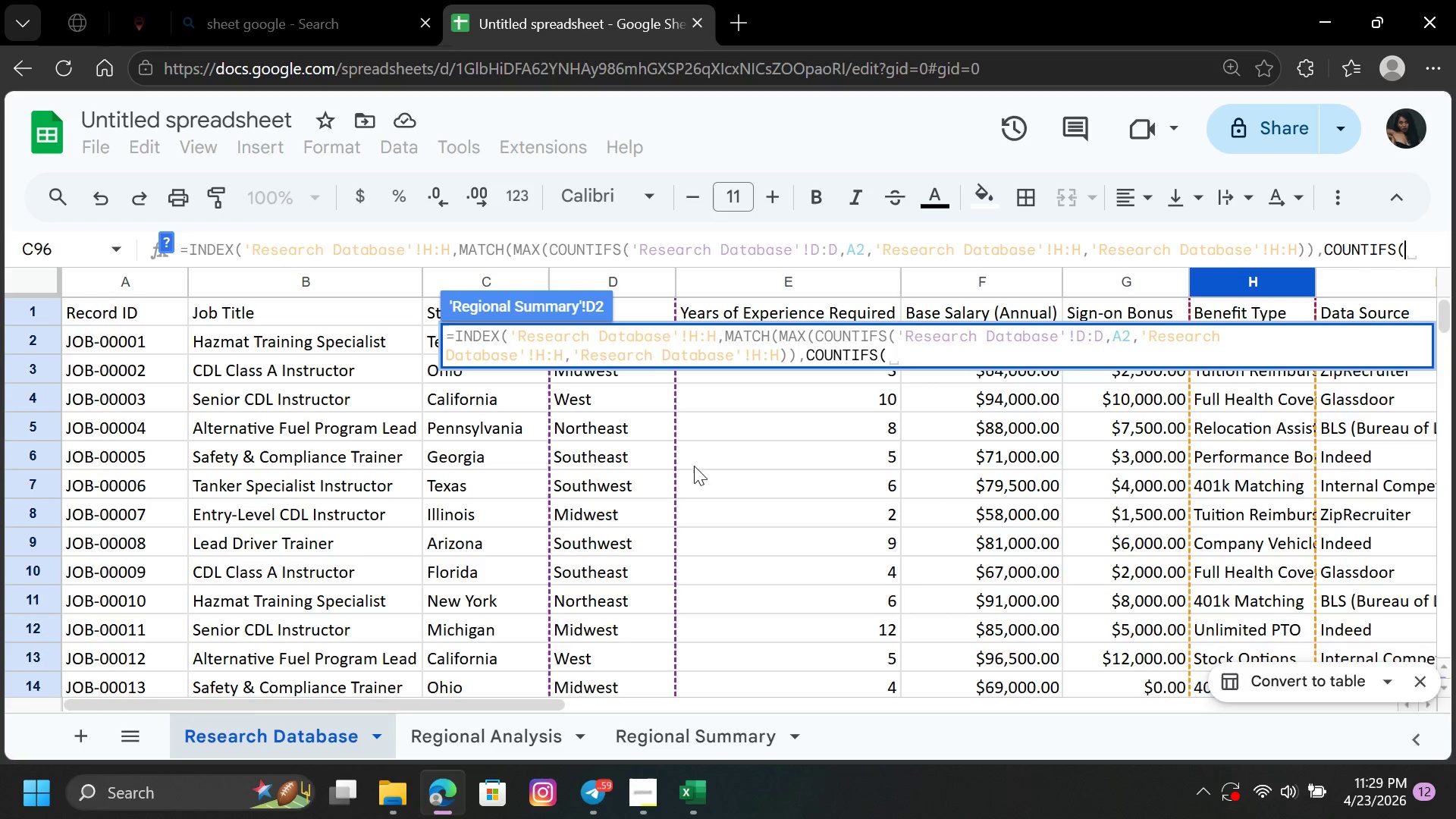 
left_click([628, 283])
 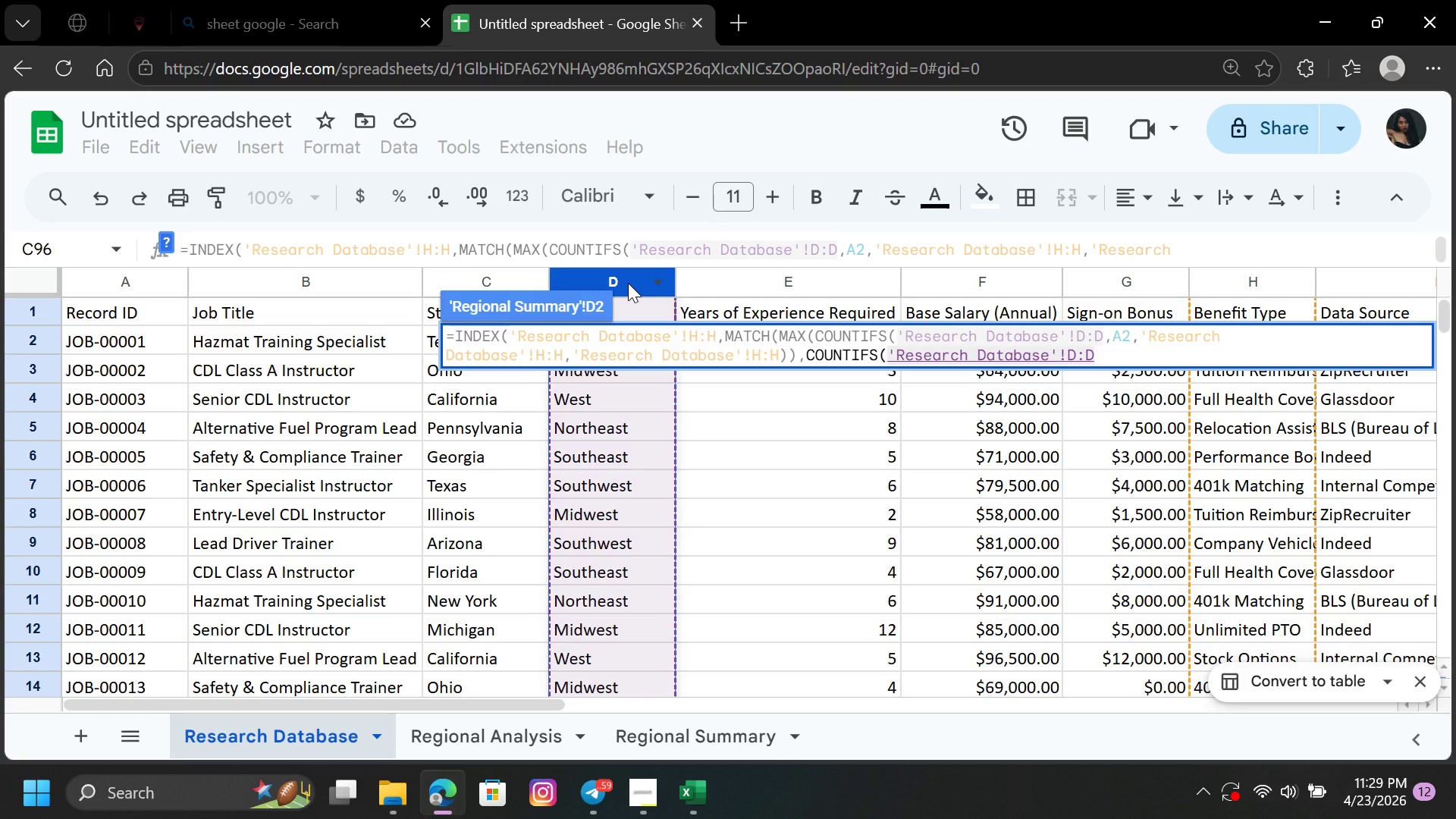 
wait(7.02)
 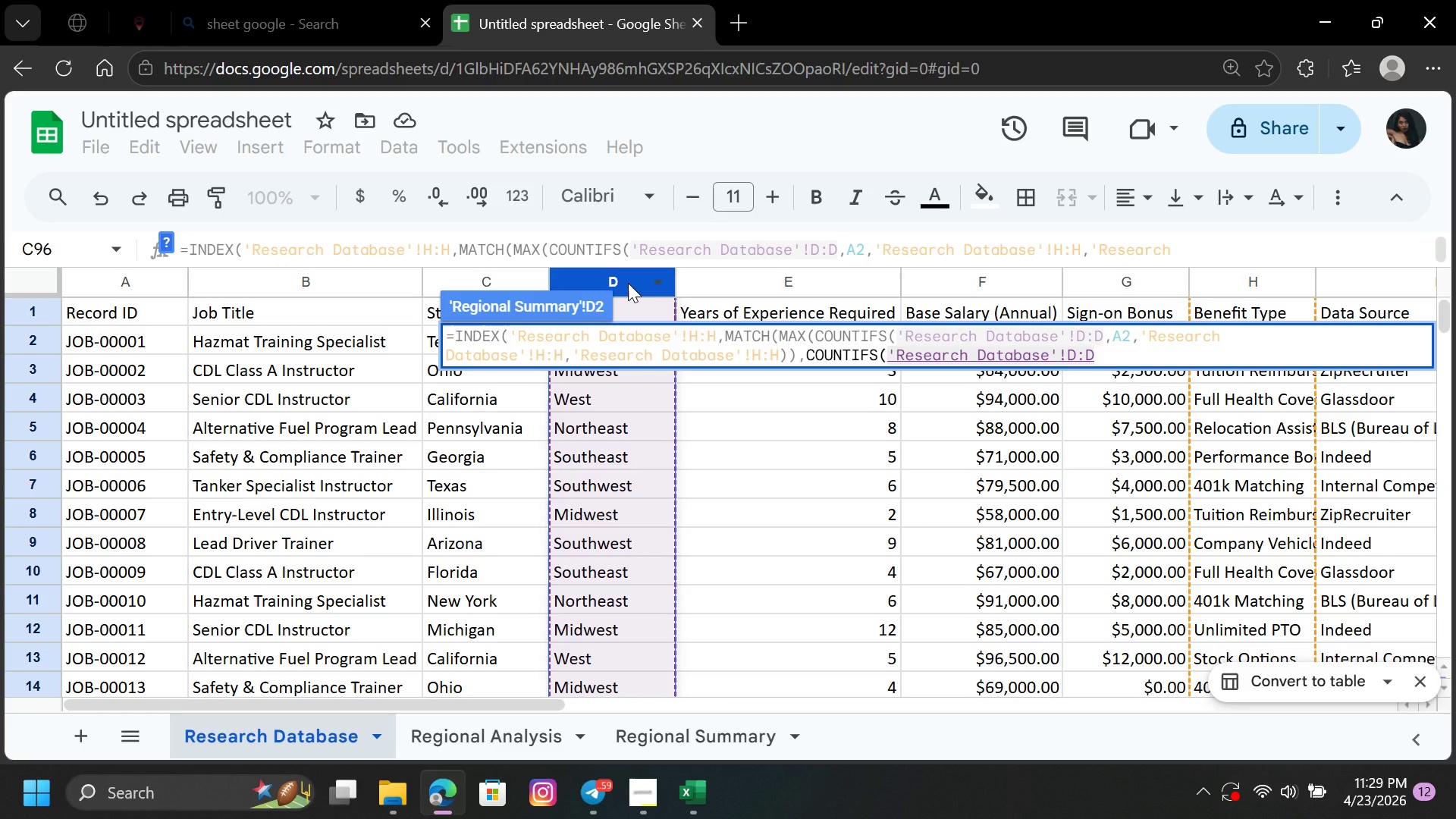 
type(,A2)
 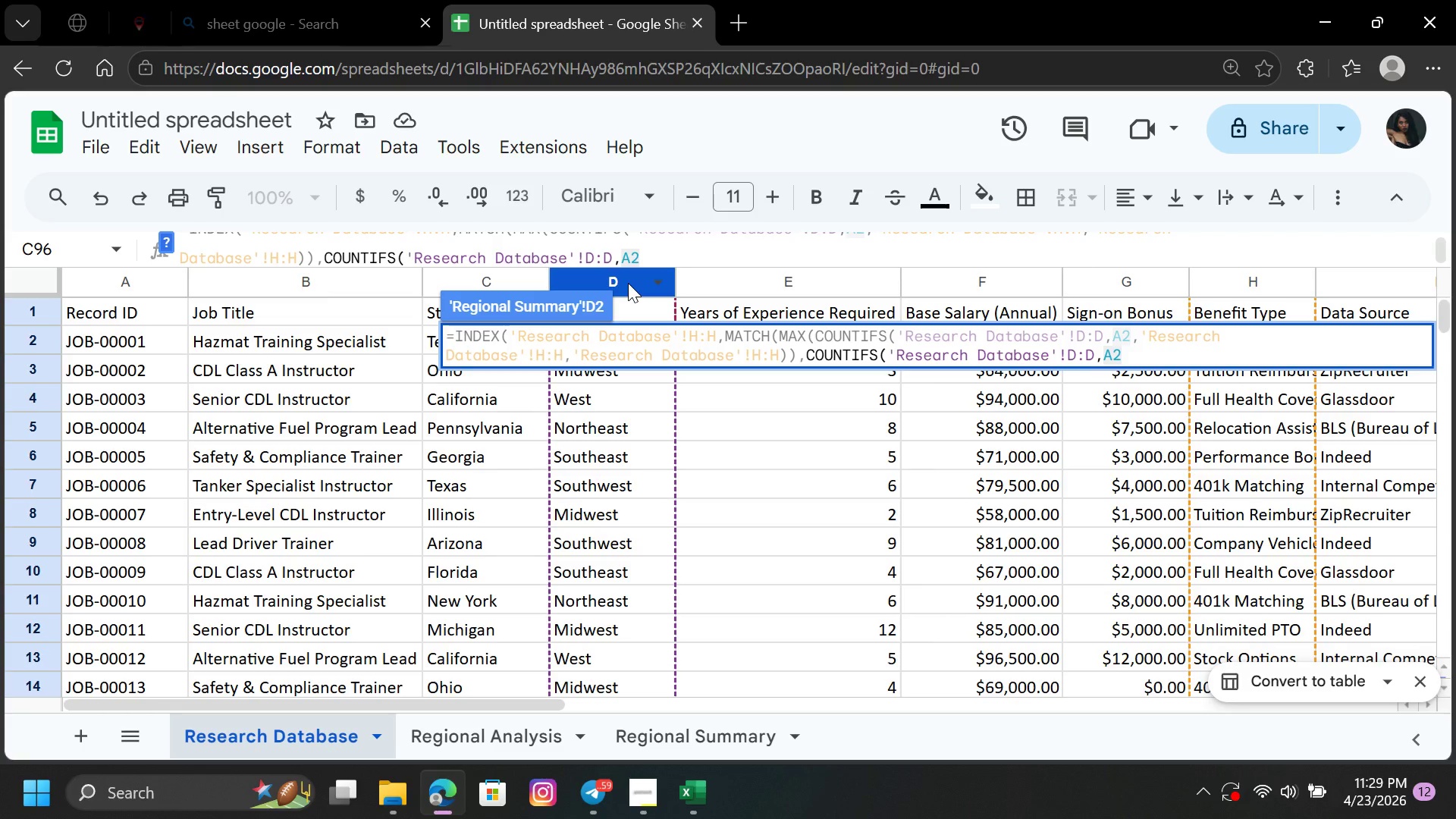 
key(Comma)
 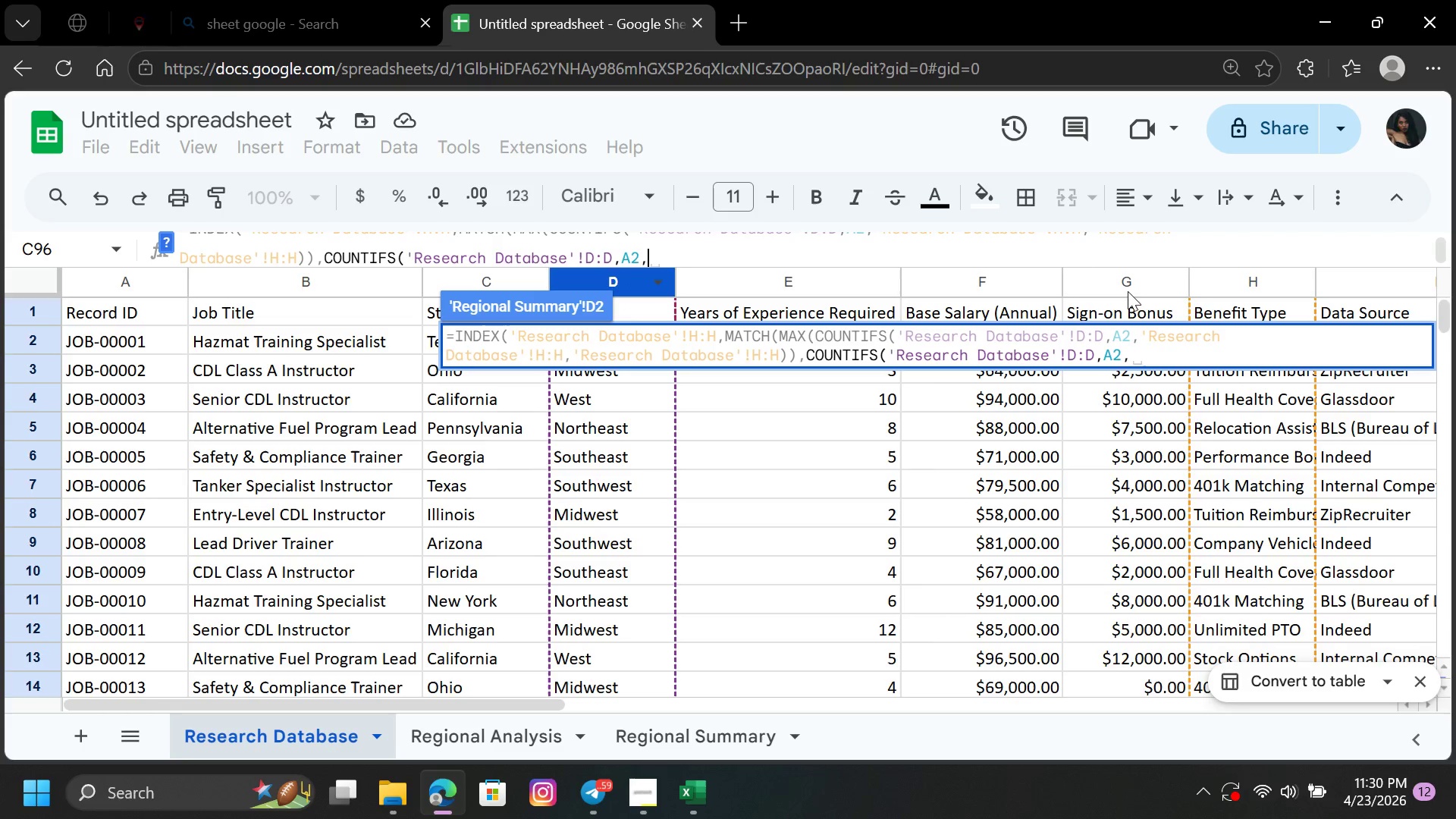 
left_click([1234, 276])
 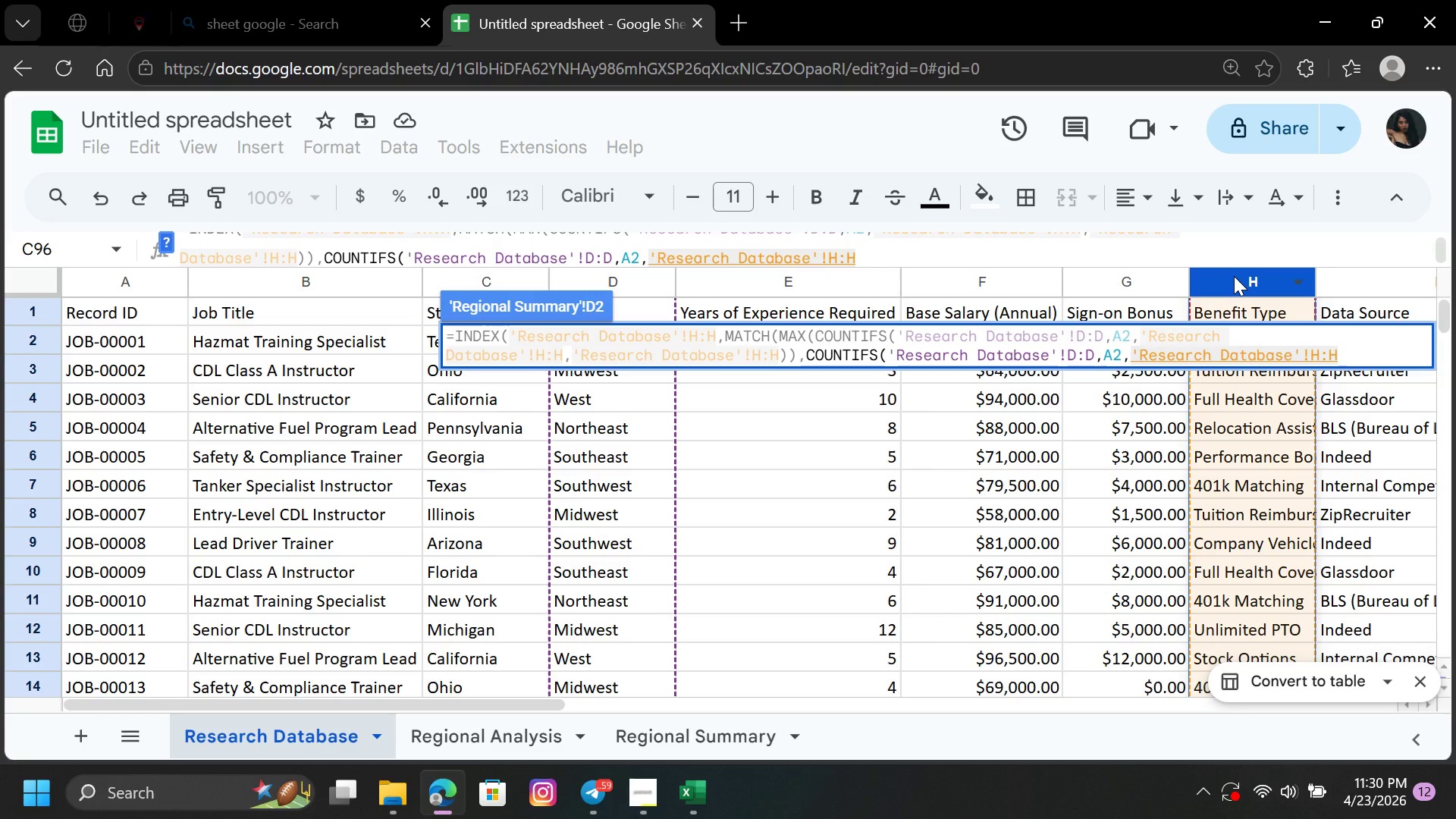 
wait(6.86)
 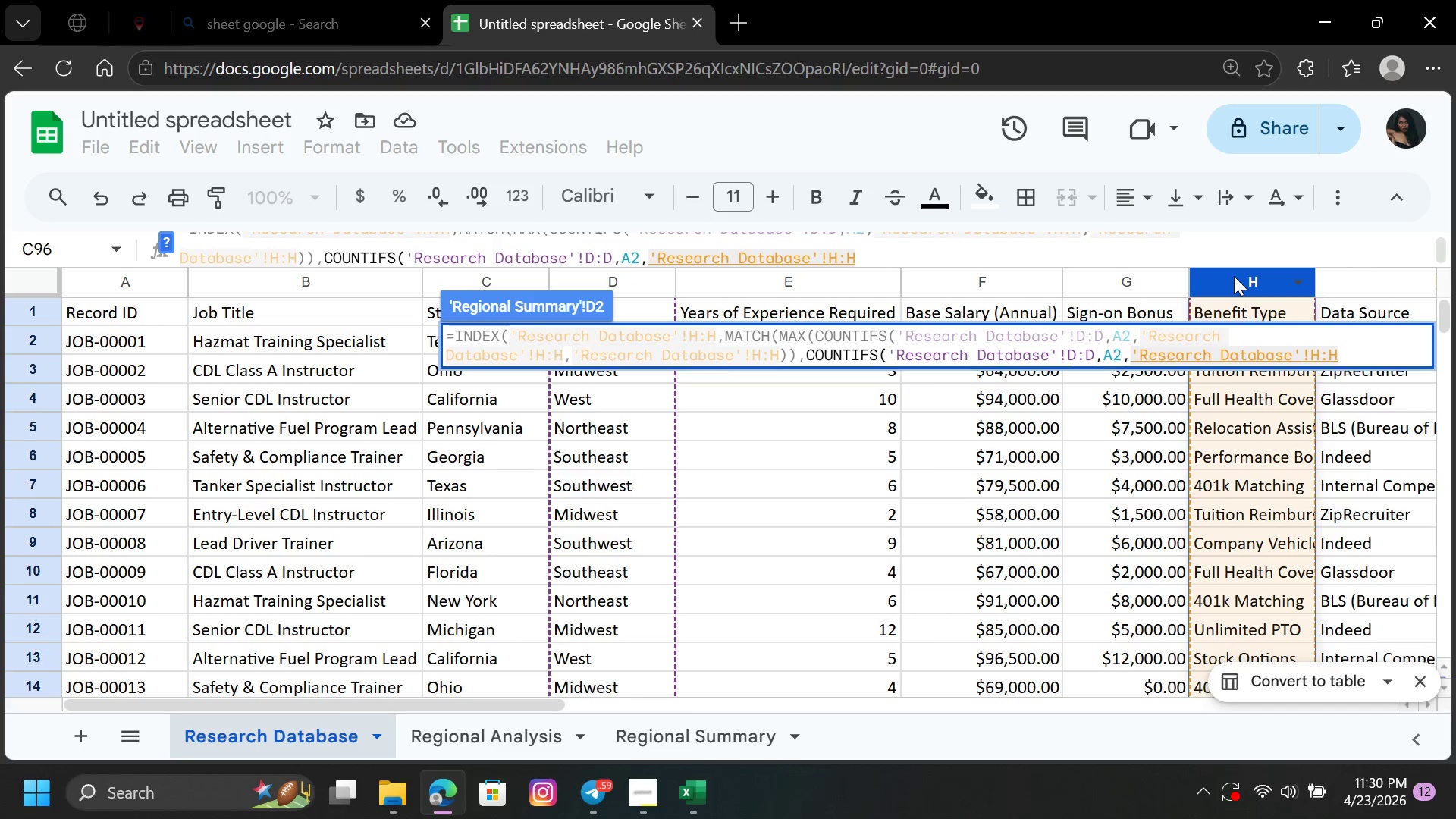 
key(Comma)
 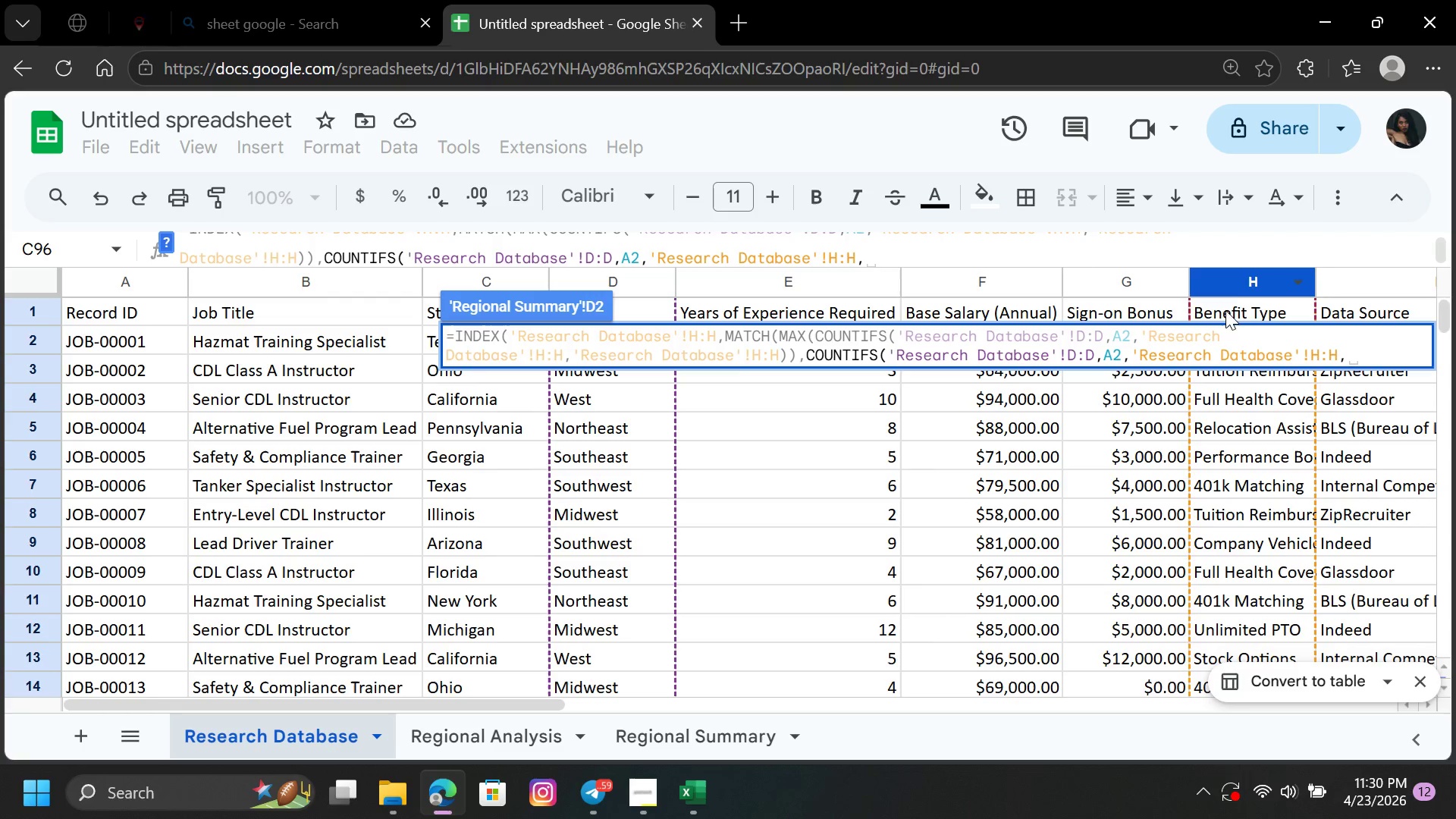 
left_click([1231, 284])
 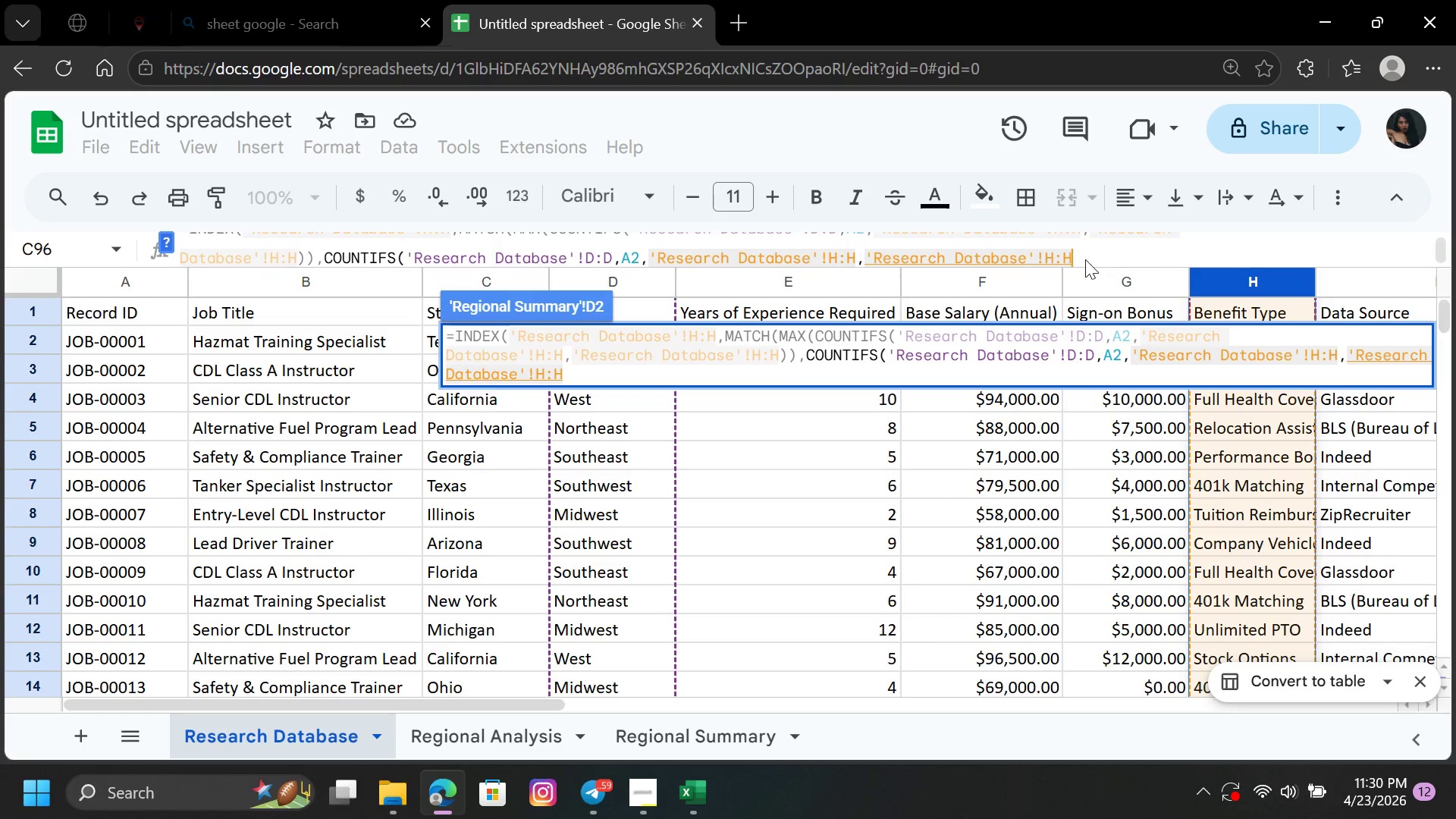 
type(),0)))
 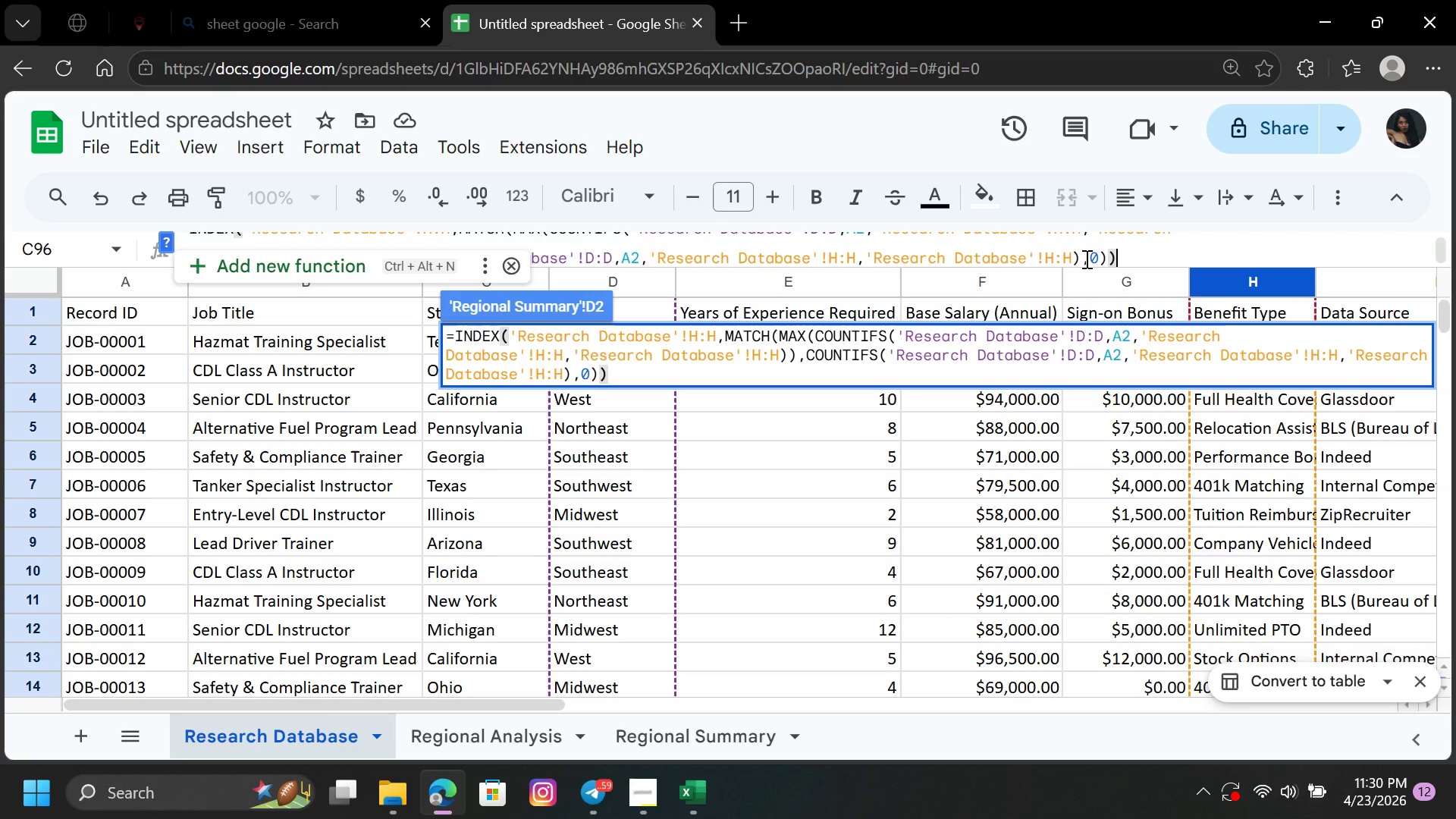 
key(Enter)
 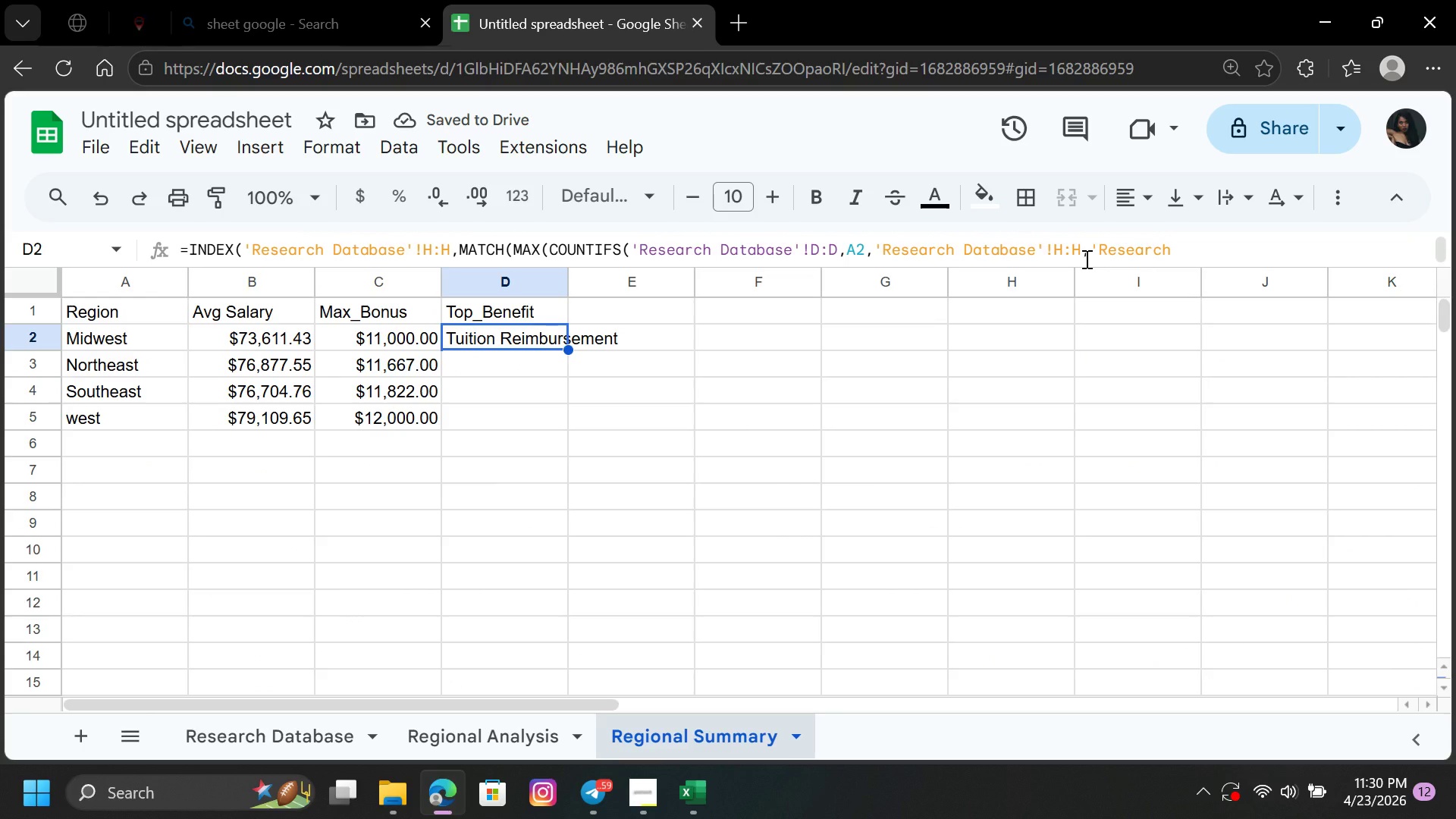 
wait(9.03)
 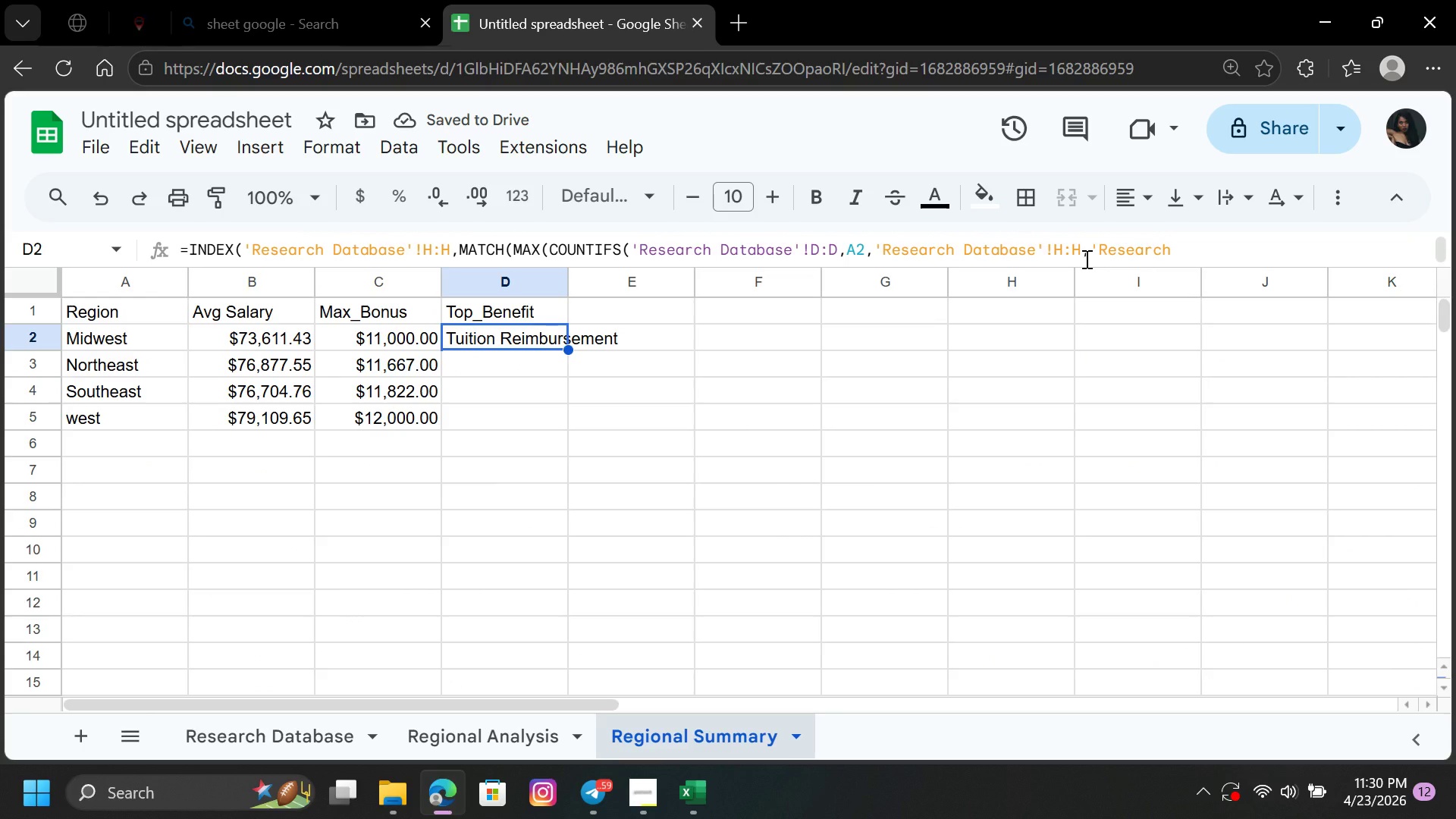 
left_click_drag(start_coordinate=[570, 353], to_coordinate=[551, 499])
 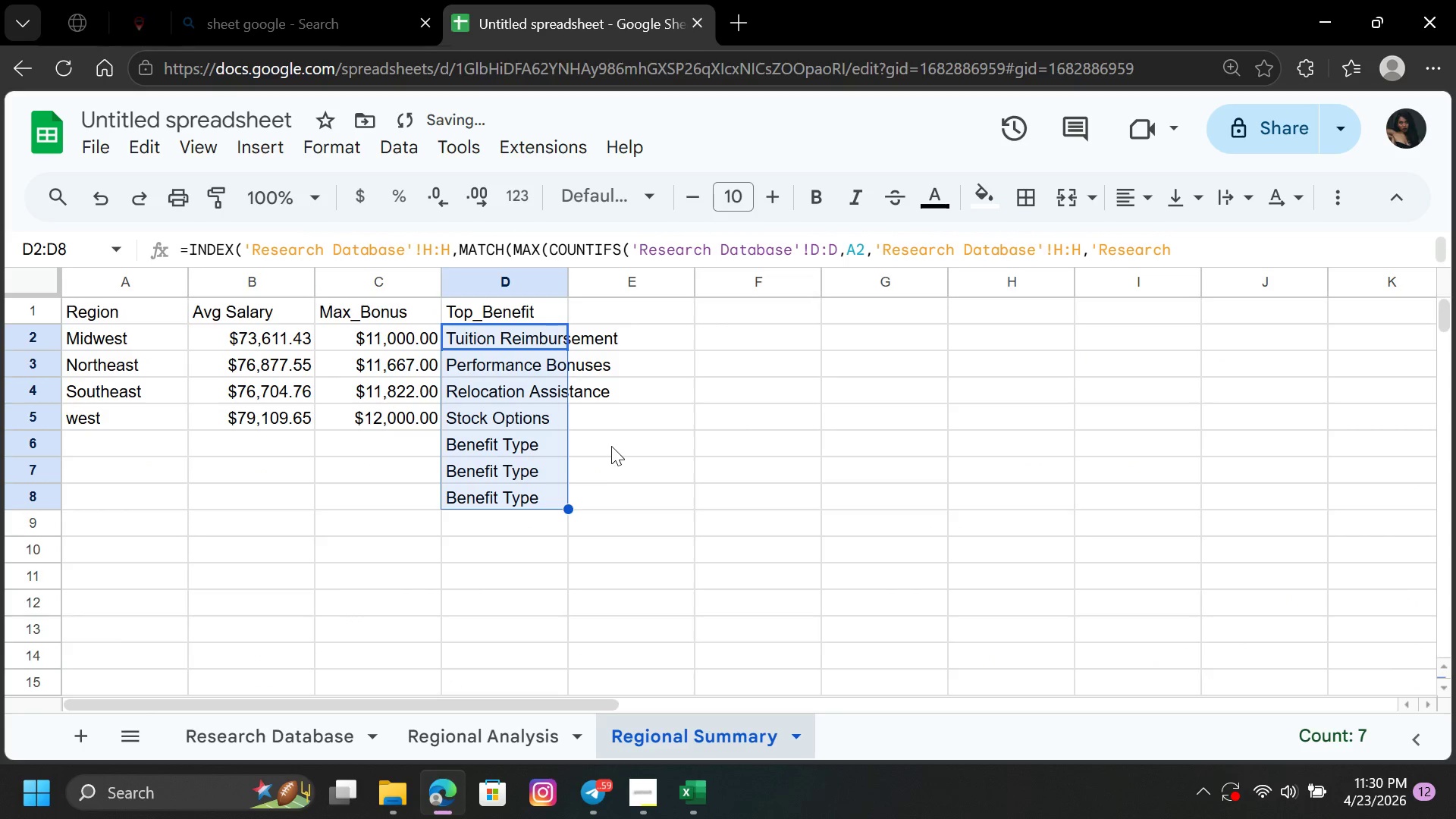 
left_click([611, 446])
 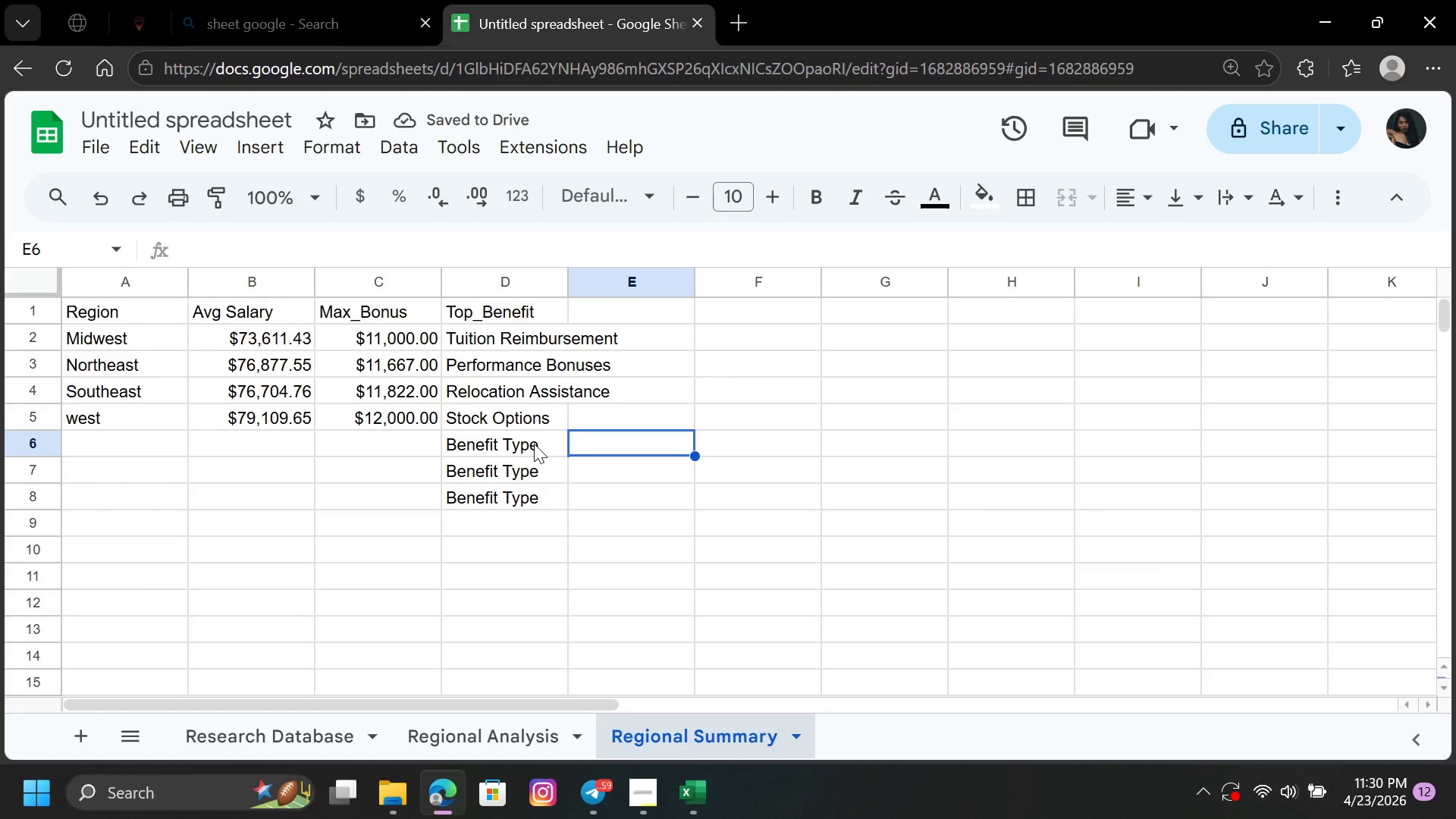 
left_click([534, 444])
 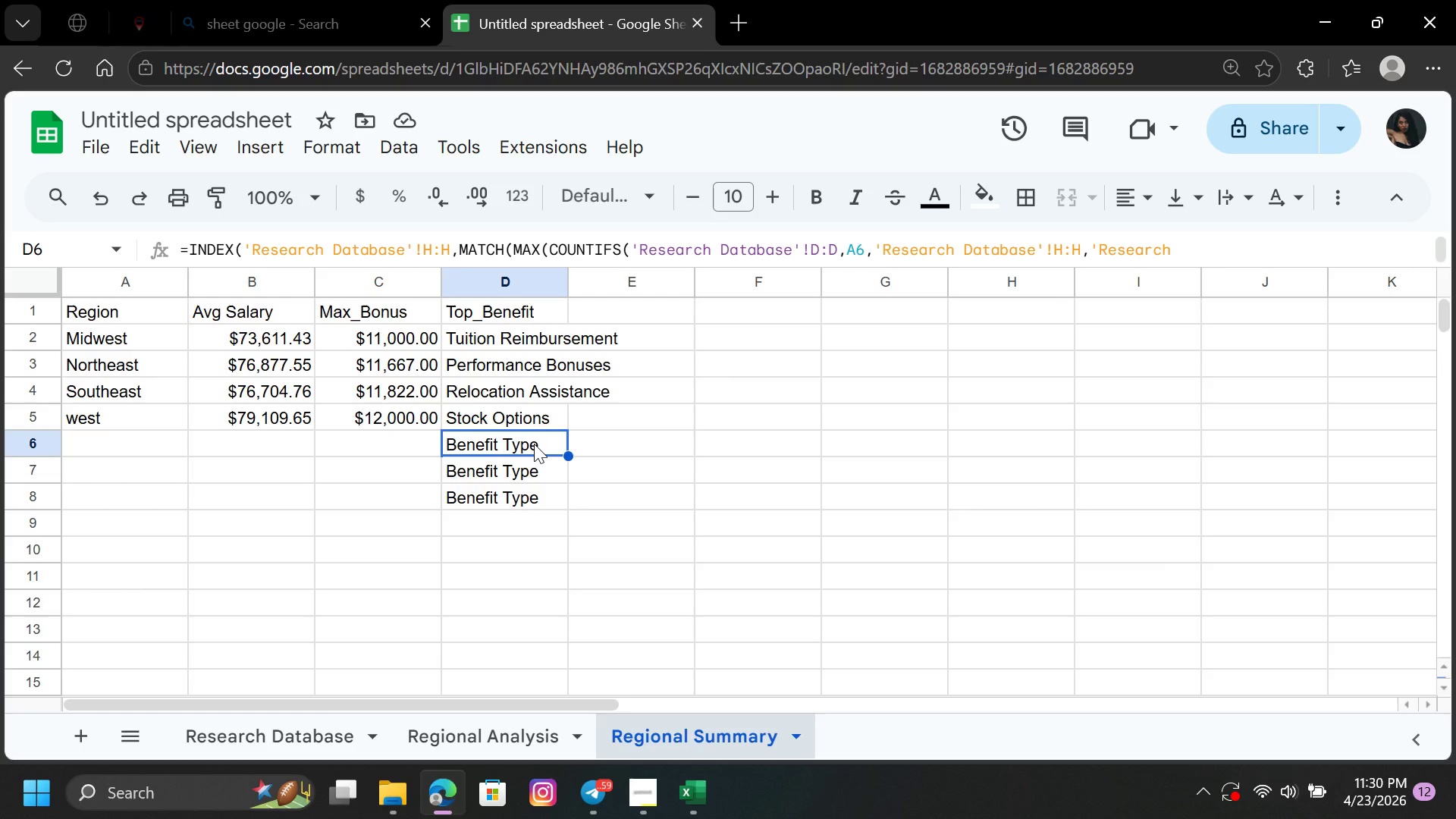 
wait(5.55)
 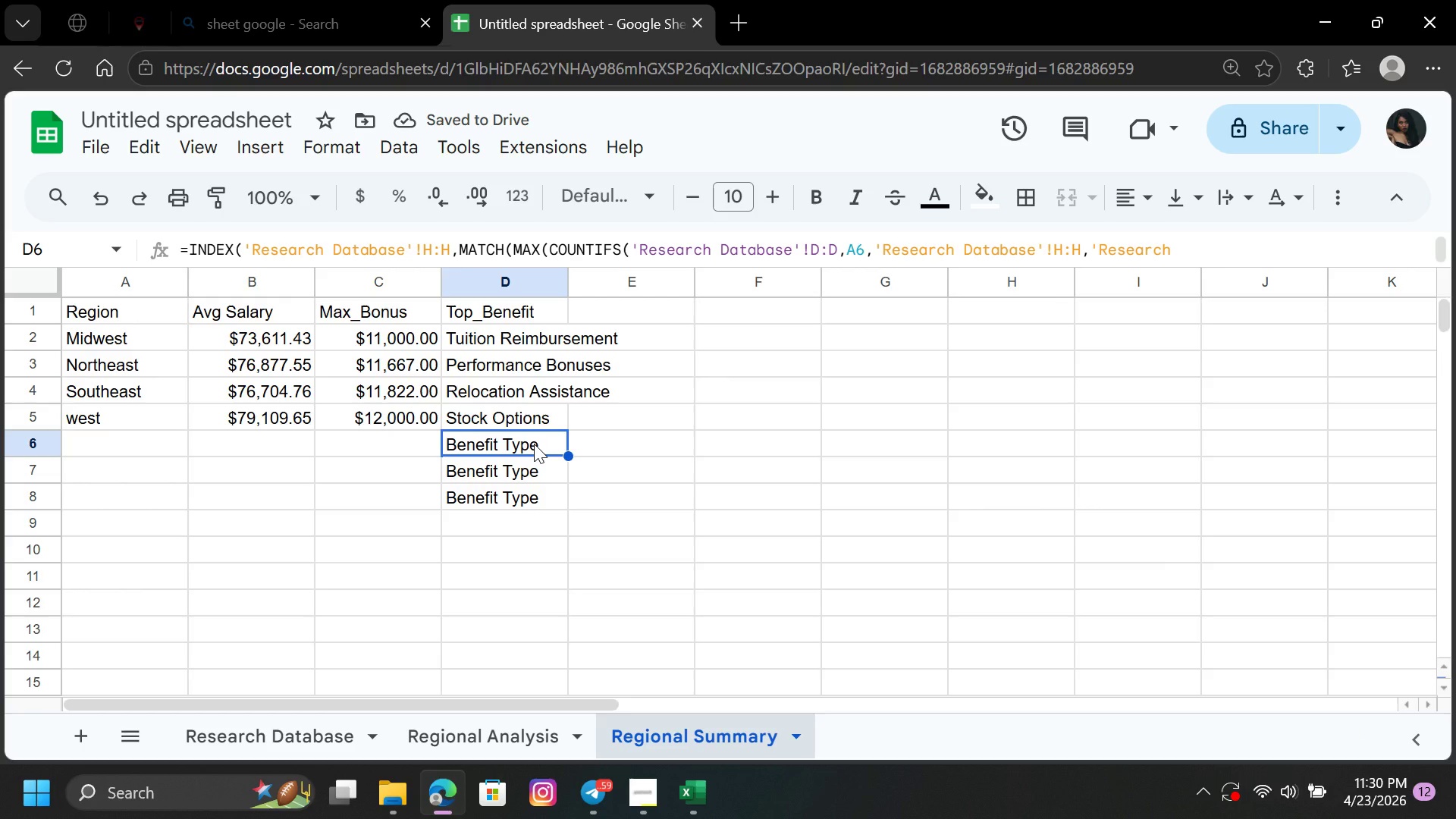 
key(Backspace)
 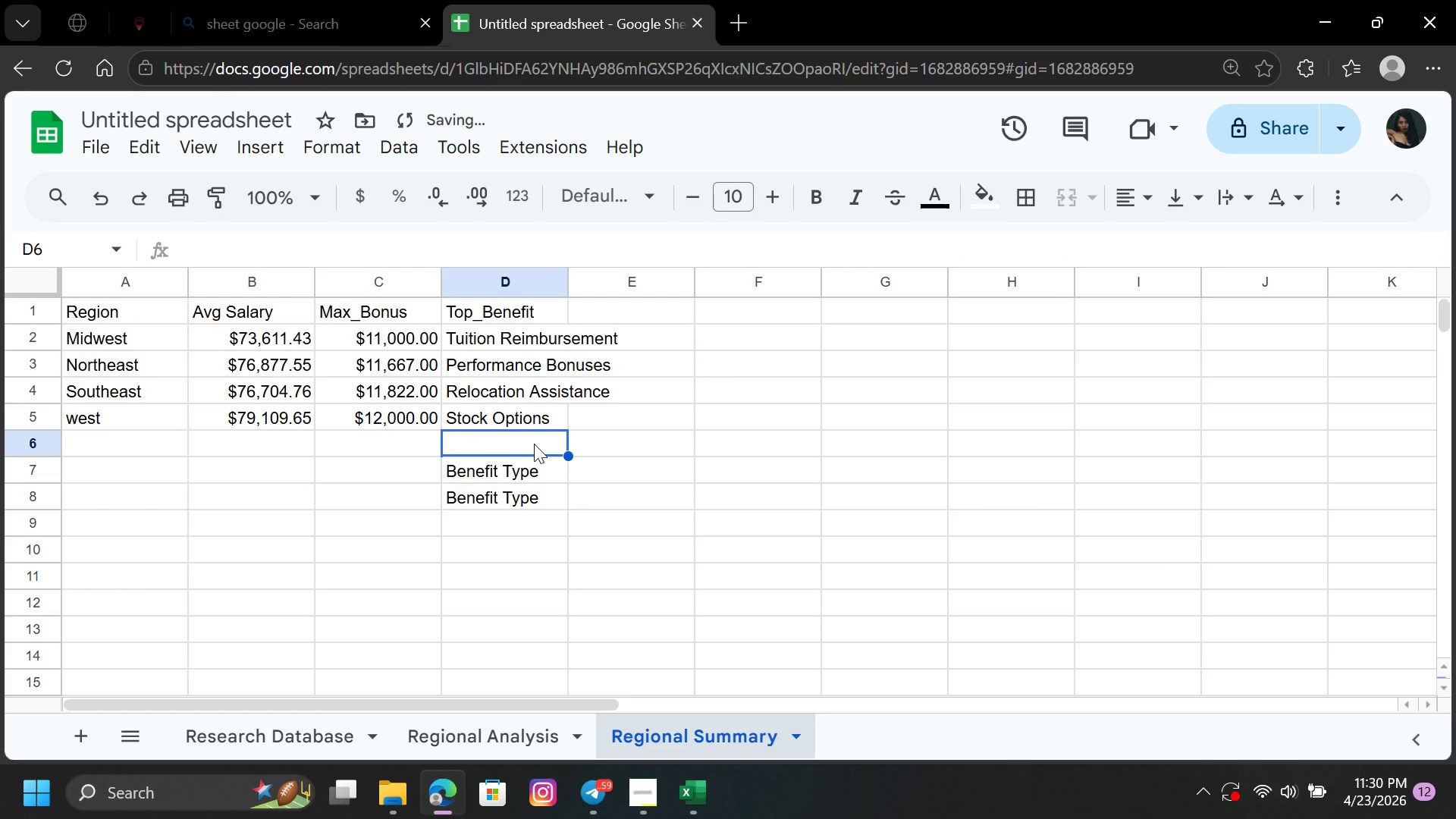 
key(ArrowDown)
 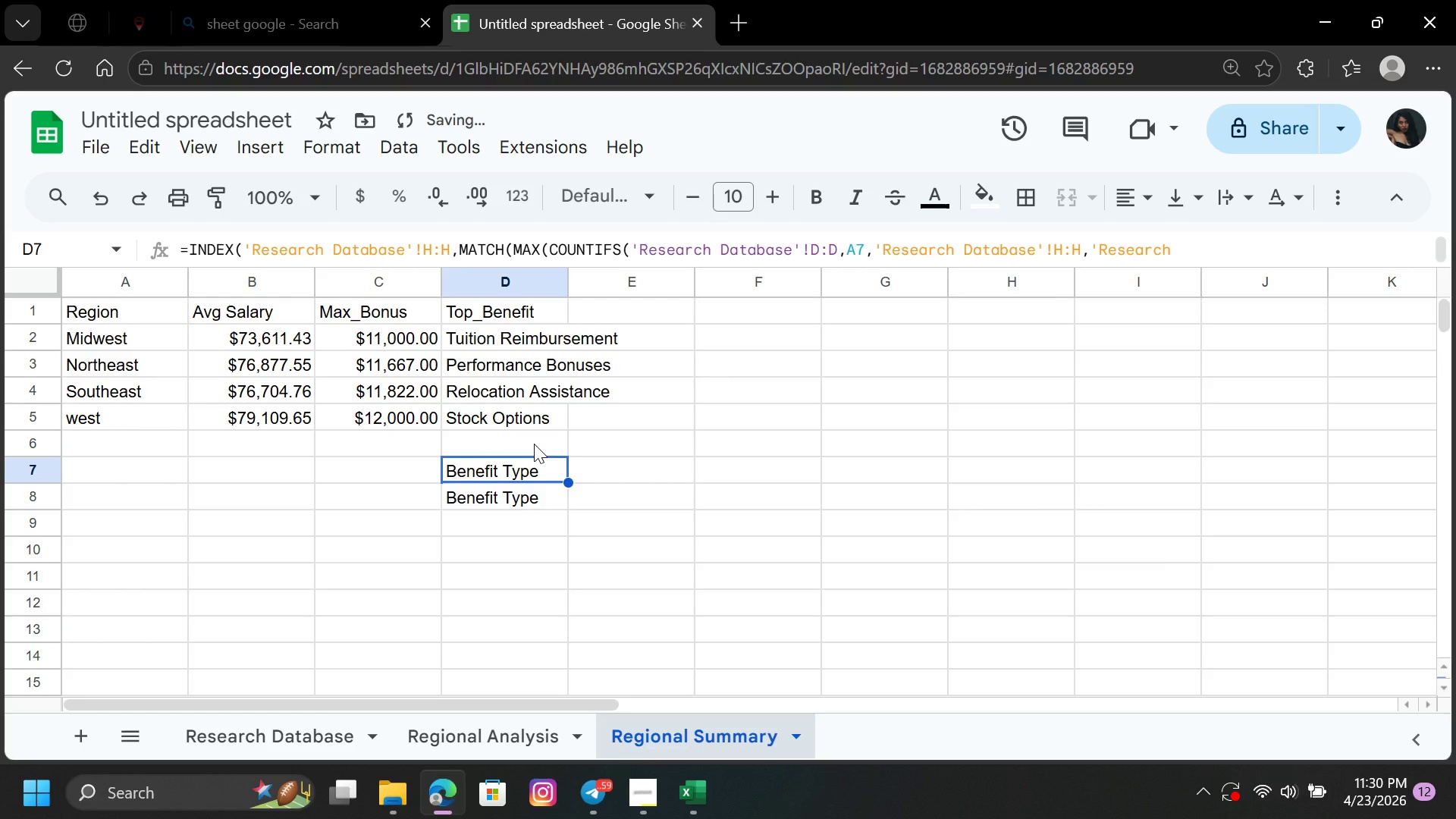 
key(Backspace)
 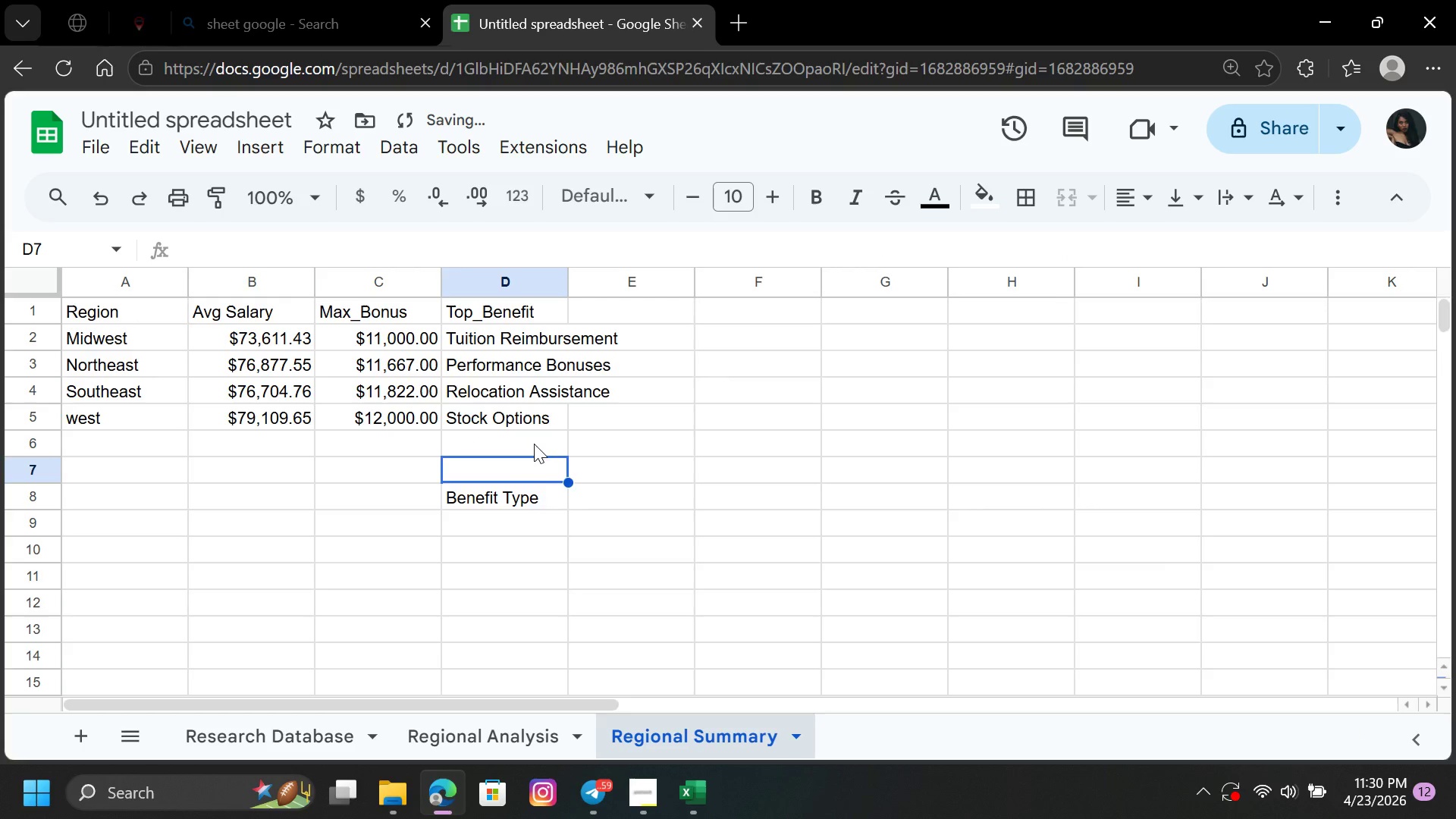 
key(ArrowDown)
 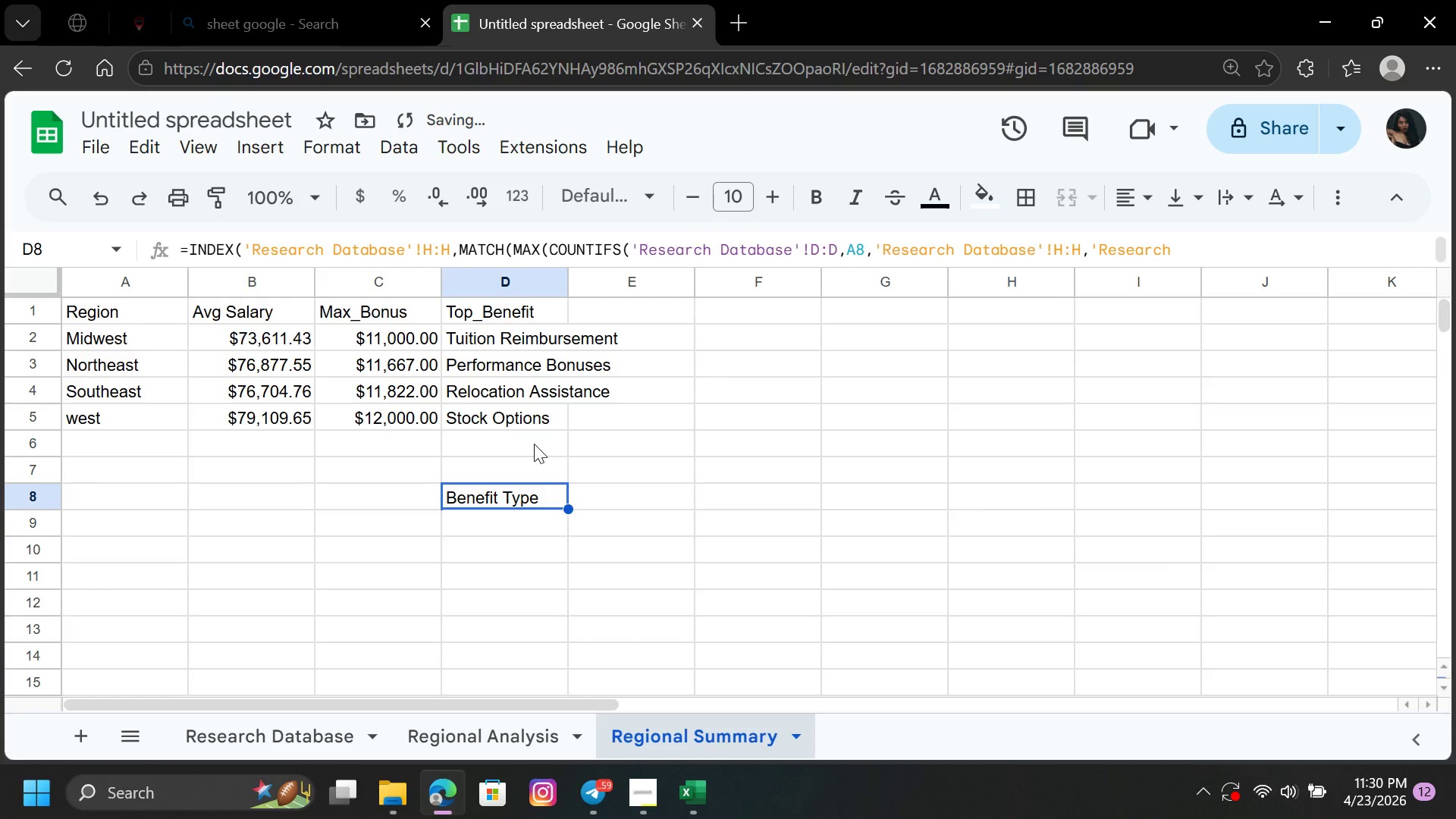 
key(Backspace)
 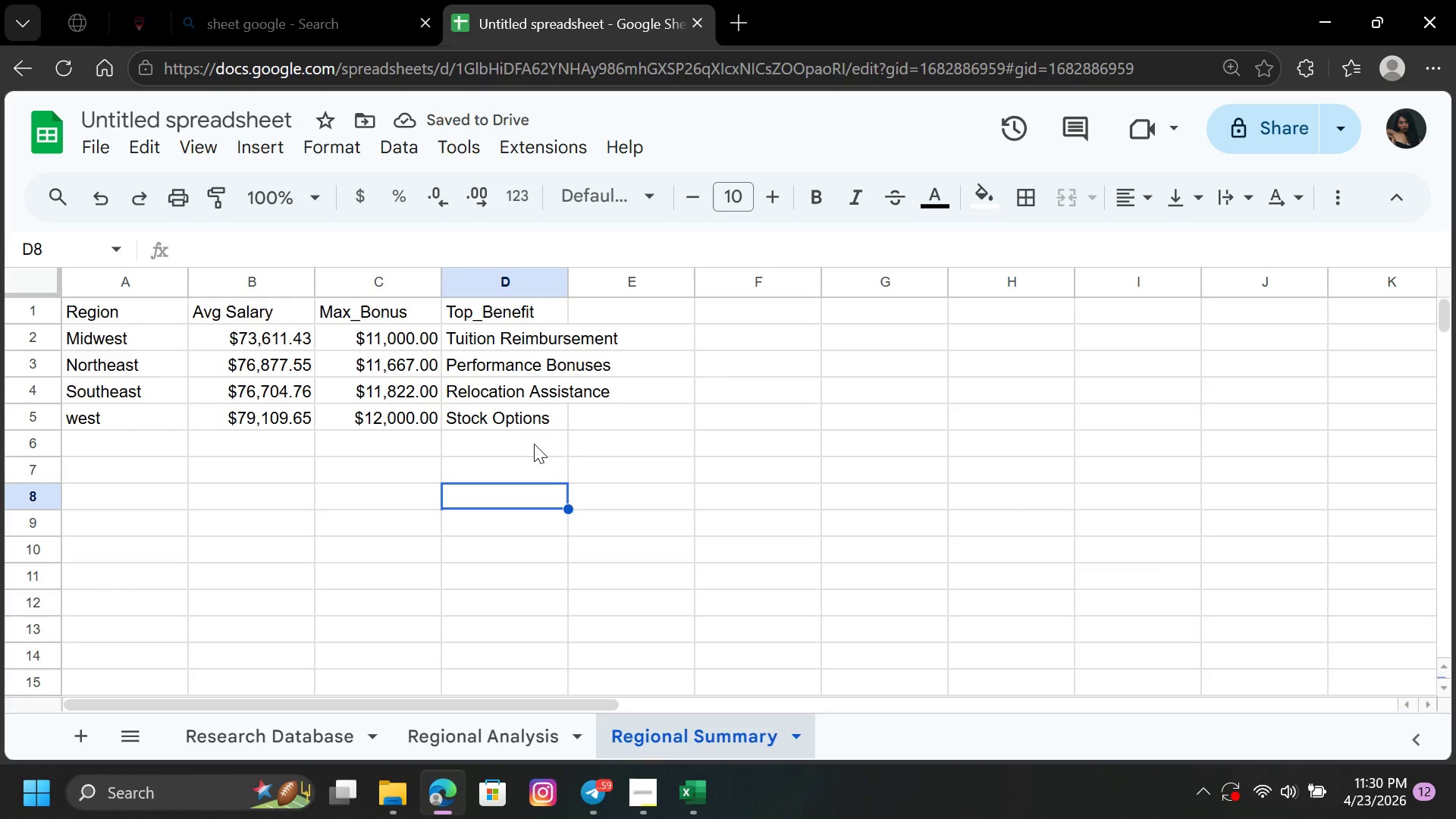 
wait(6.88)
 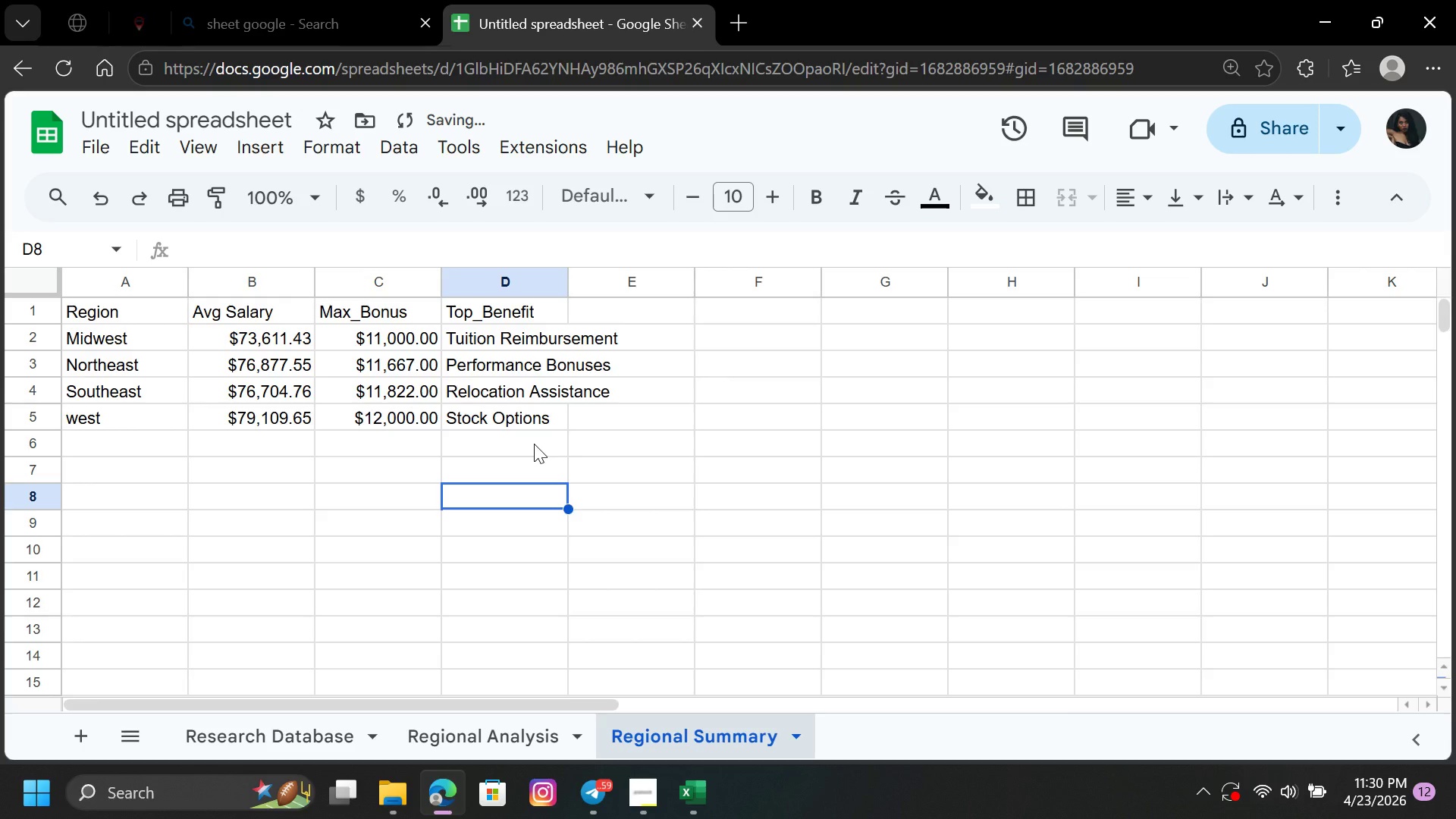 
left_click([483, 730])
 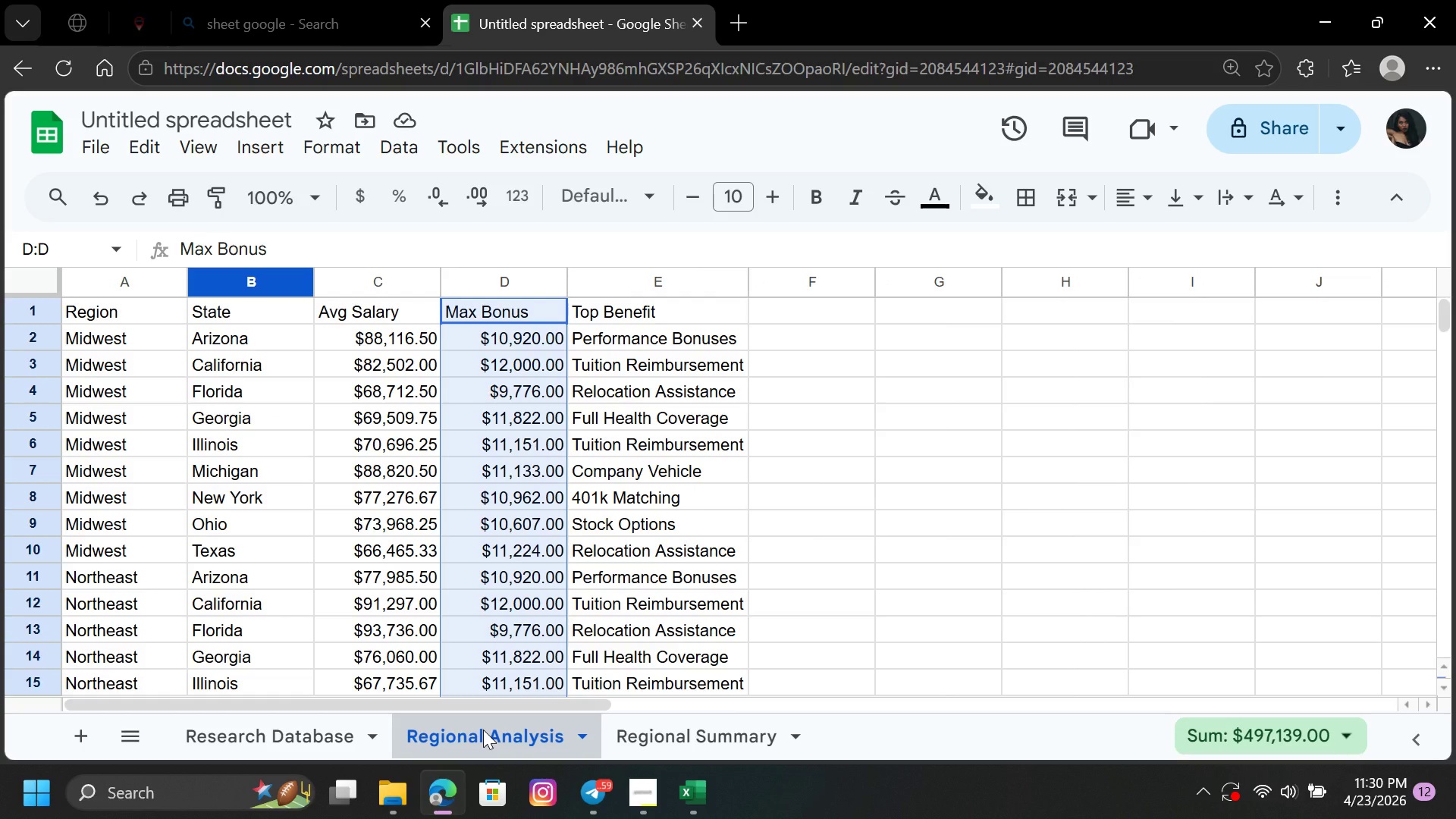 
wait(6.42)
 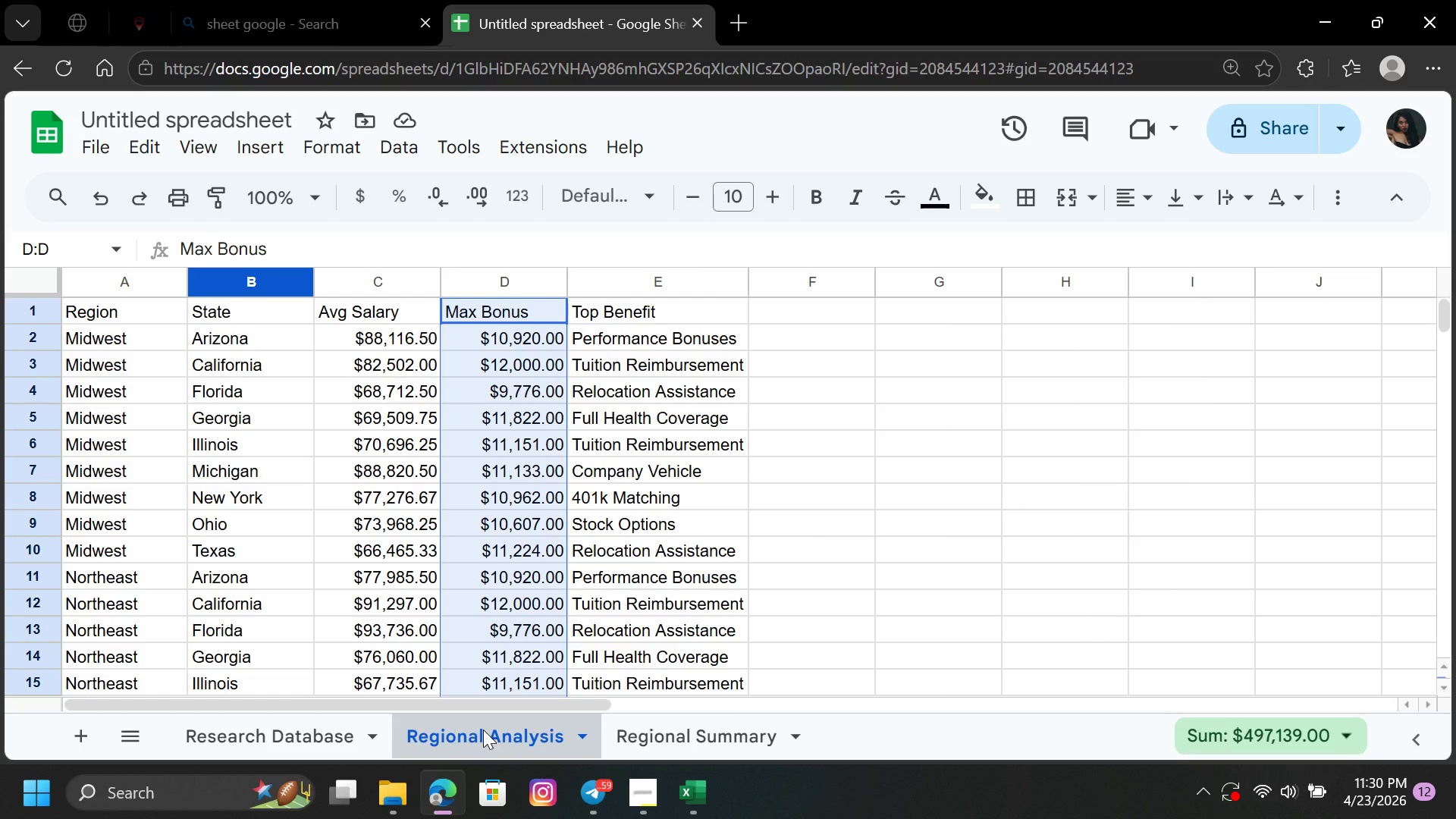 
left_click([655, 736])
 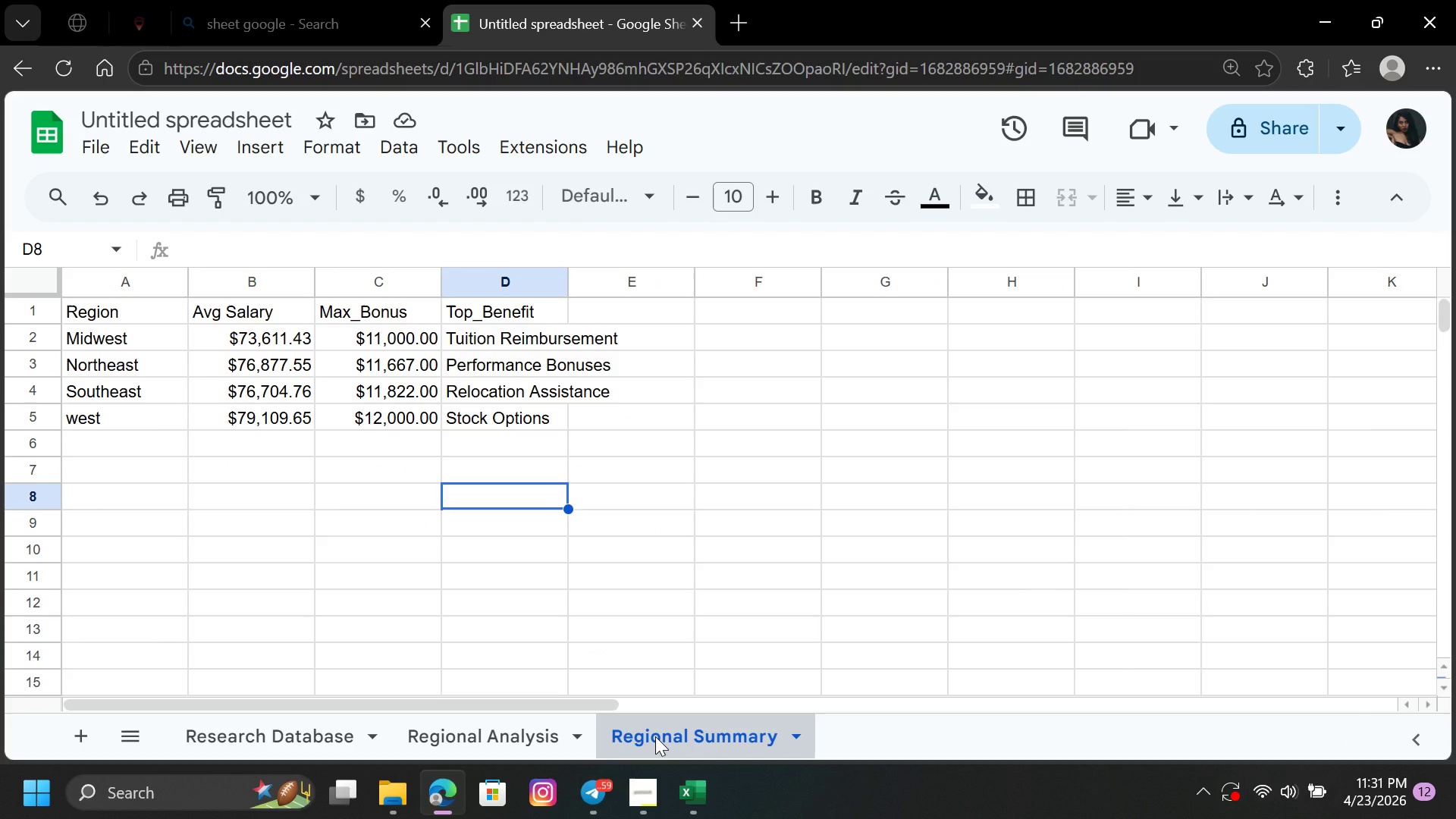 
wait(58.05)
 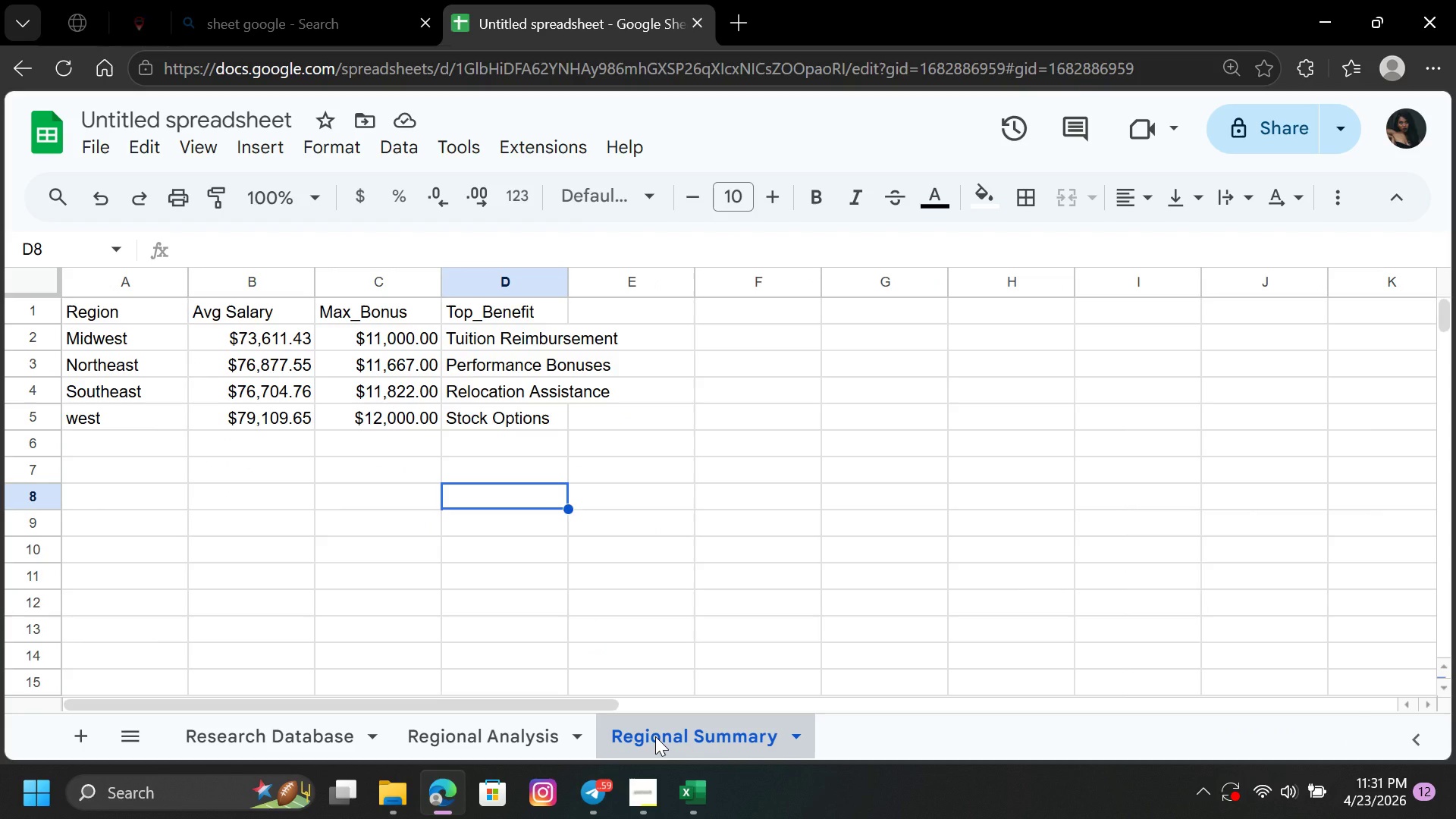 
left_click([490, 747])
 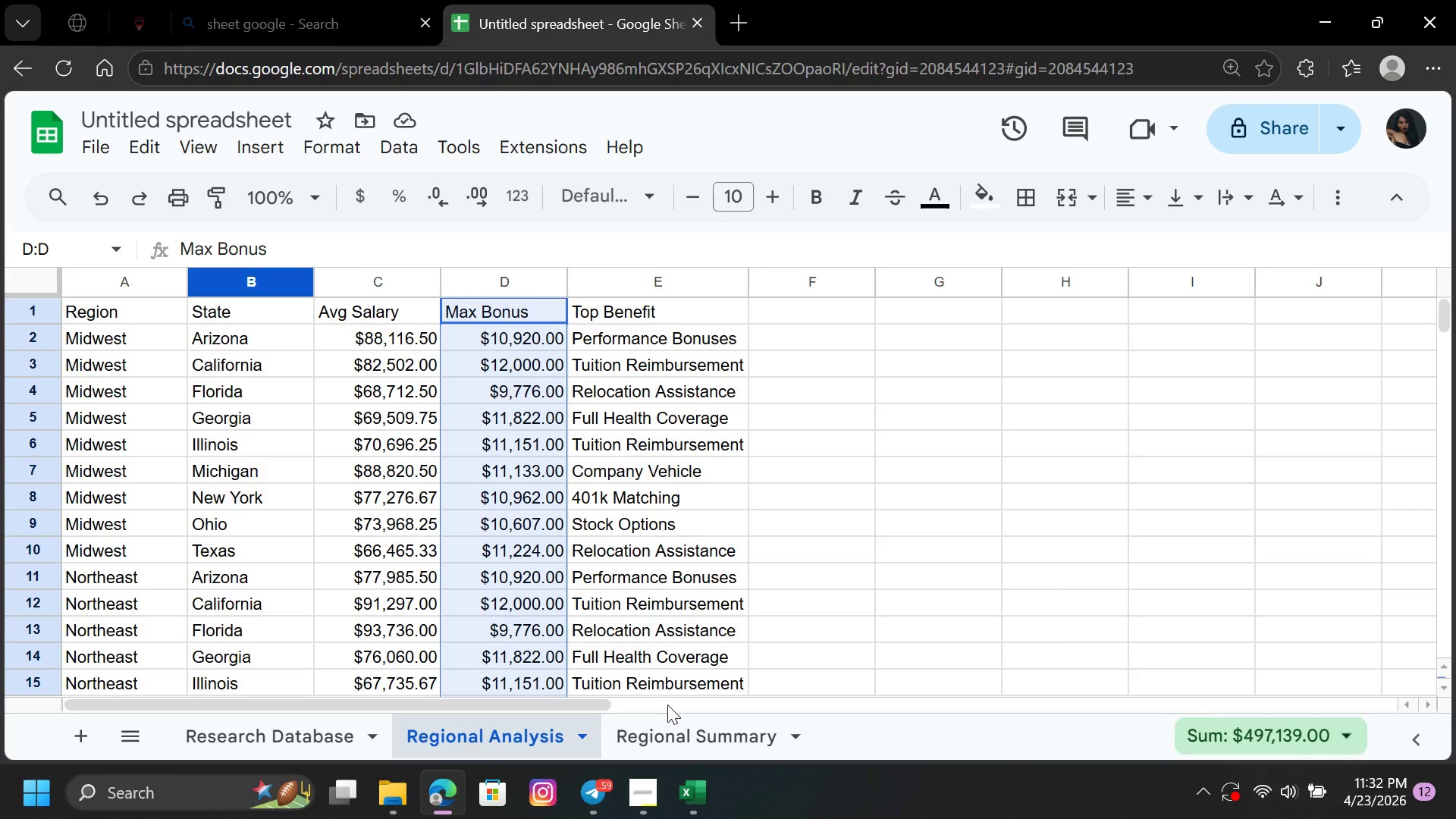 
left_click([657, 742])
 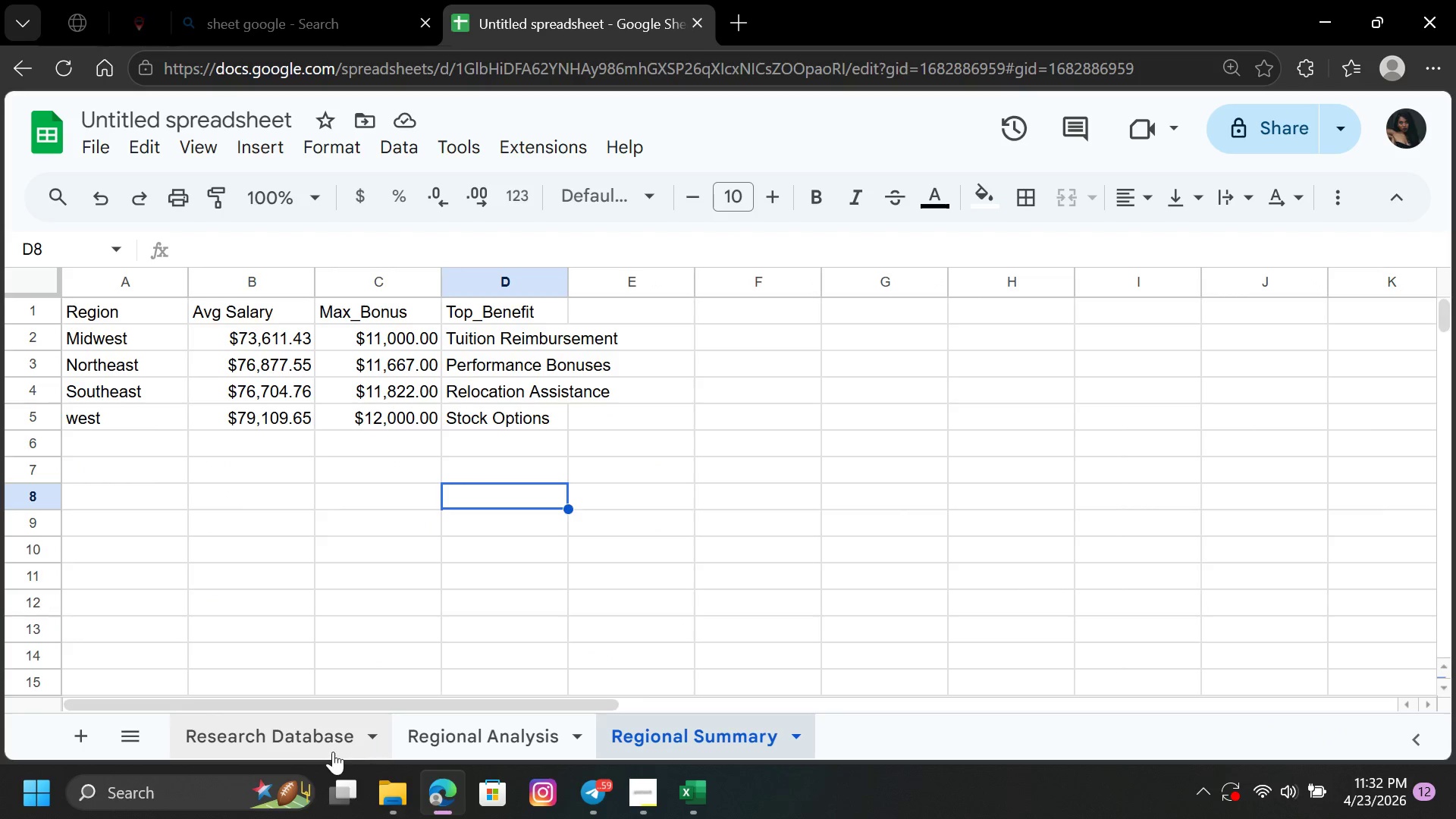 
left_click([308, 741])
 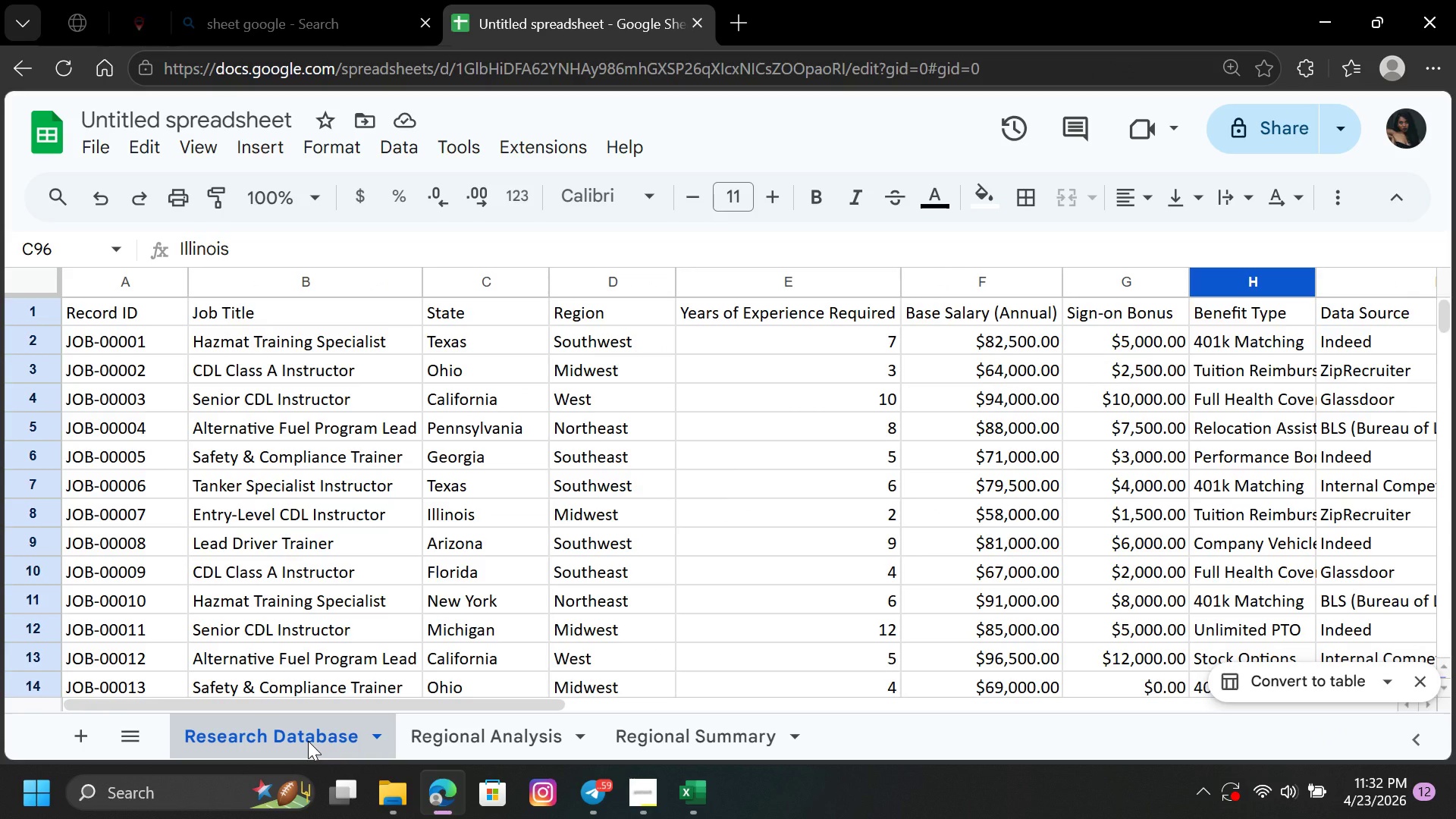 
wait(7.39)
 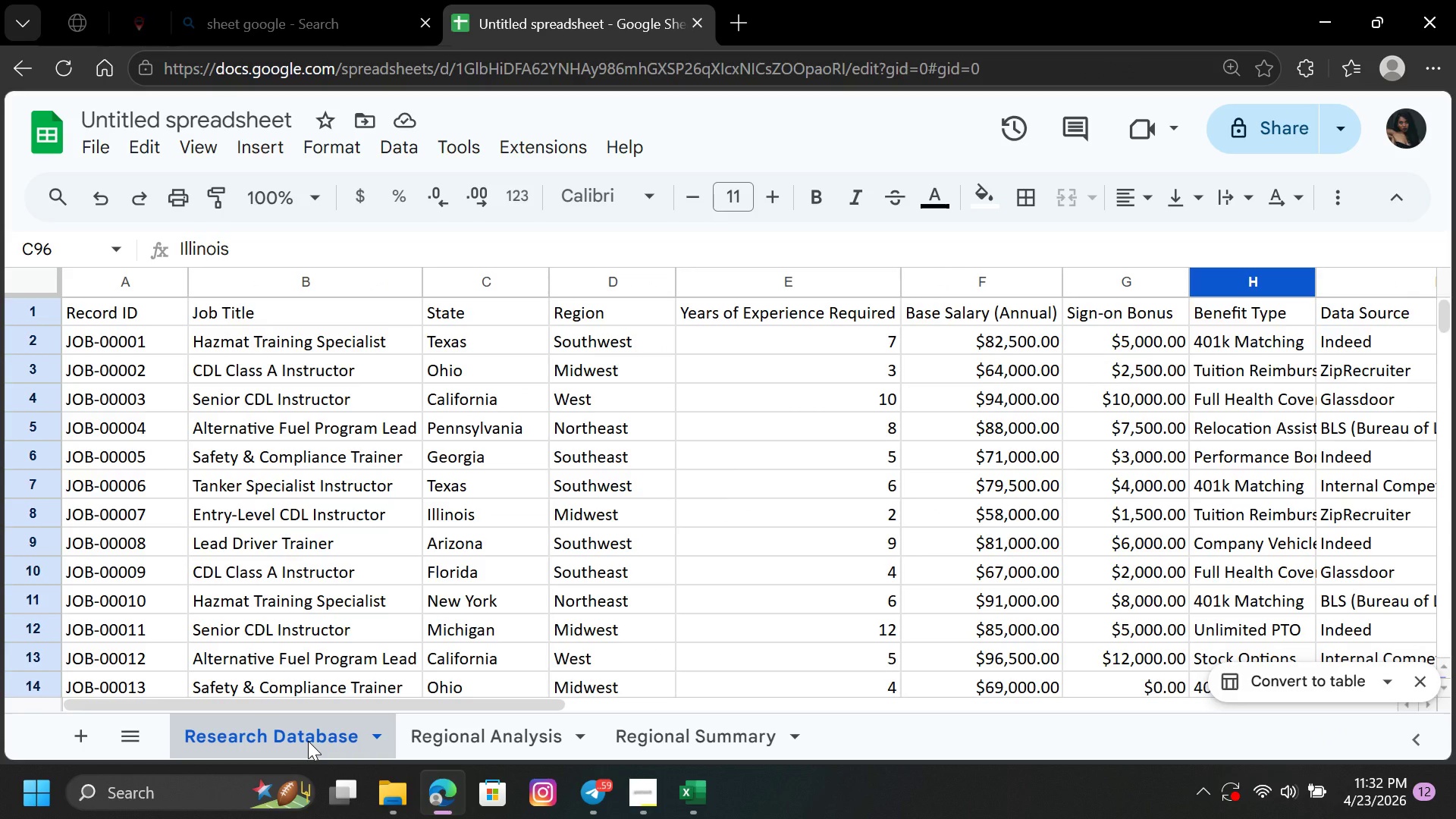 
left_click([462, 738])
 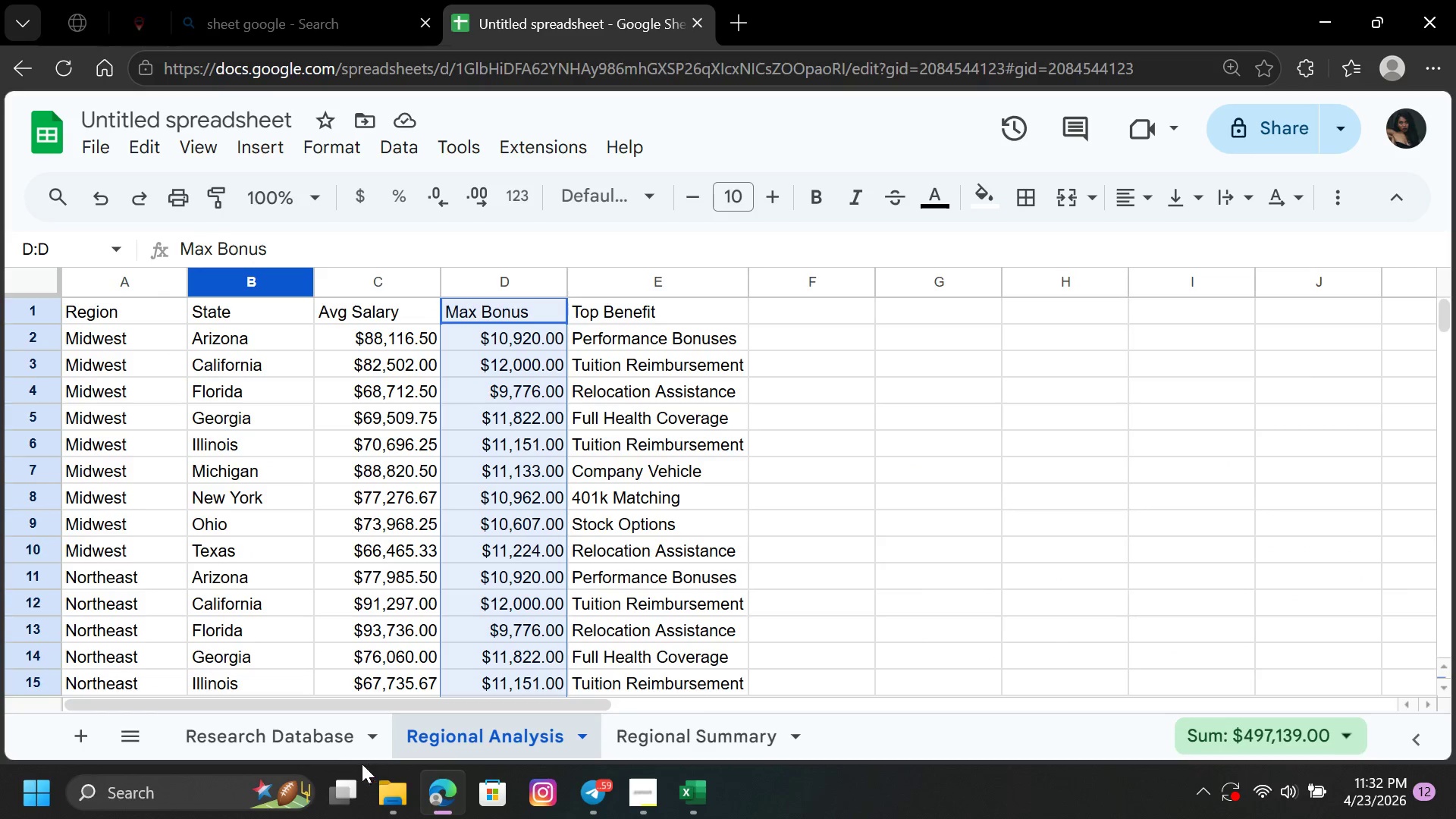 
left_click([322, 748])
 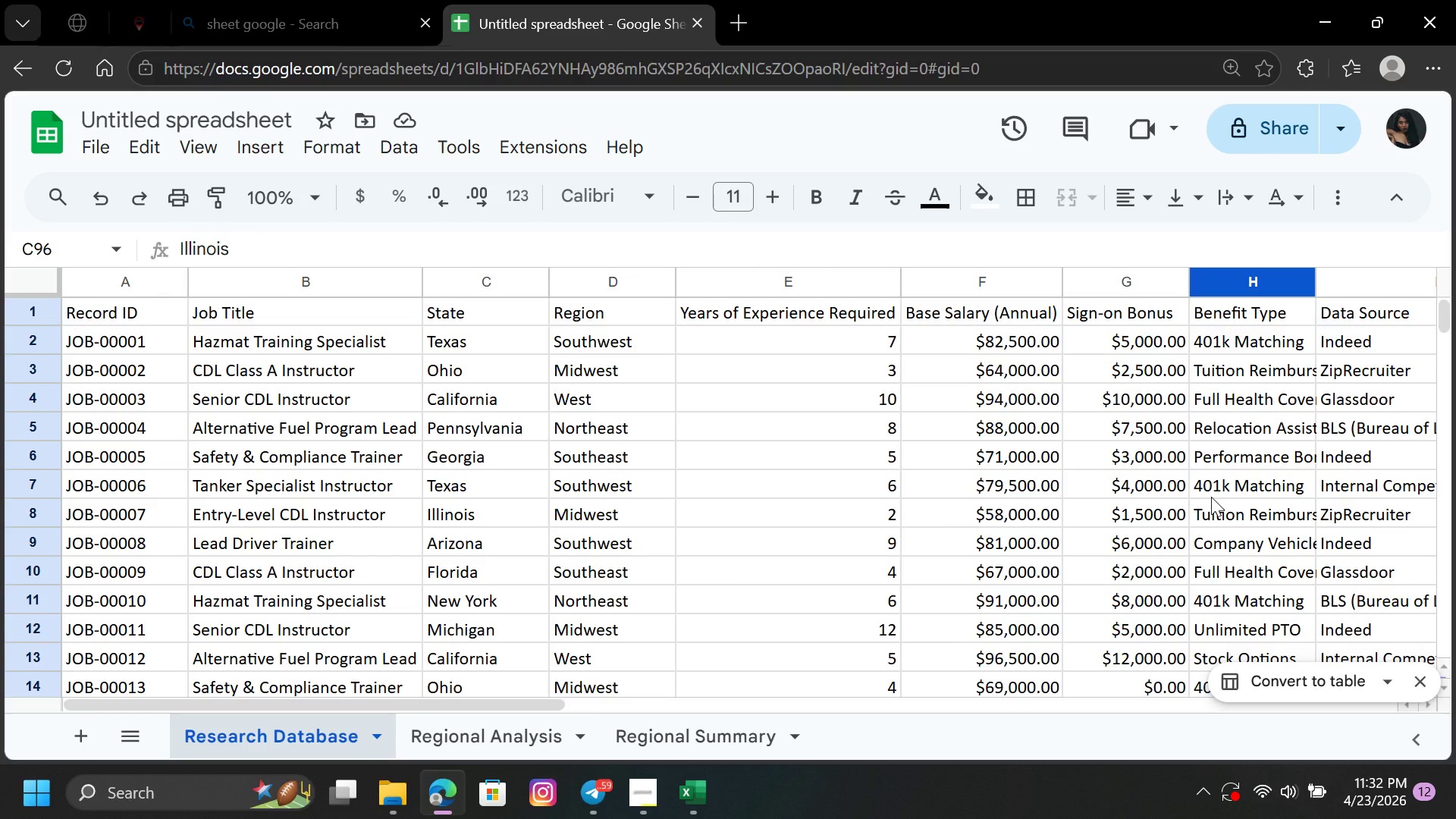 
wait(7.88)
 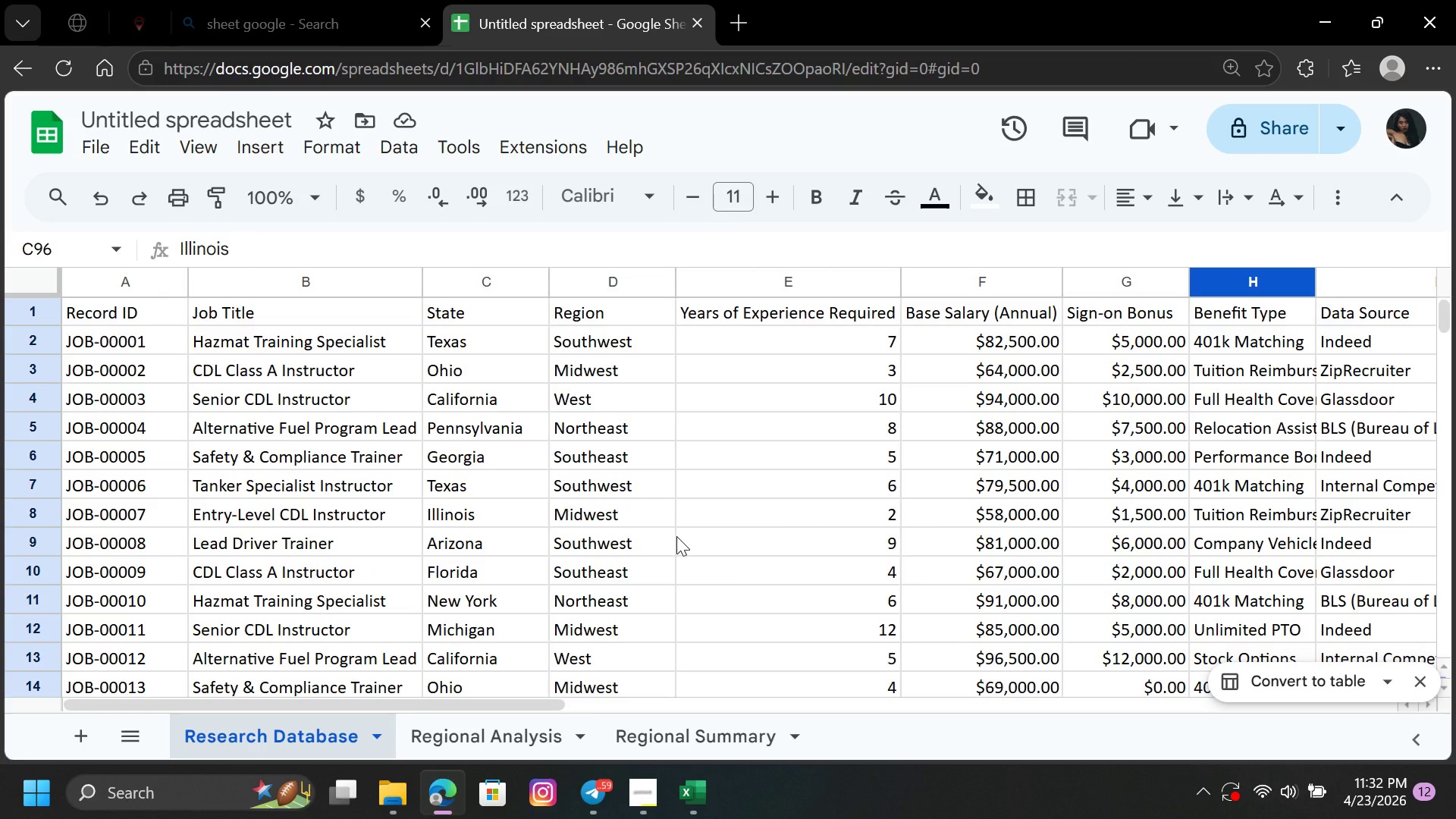 
left_click([458, 732])
 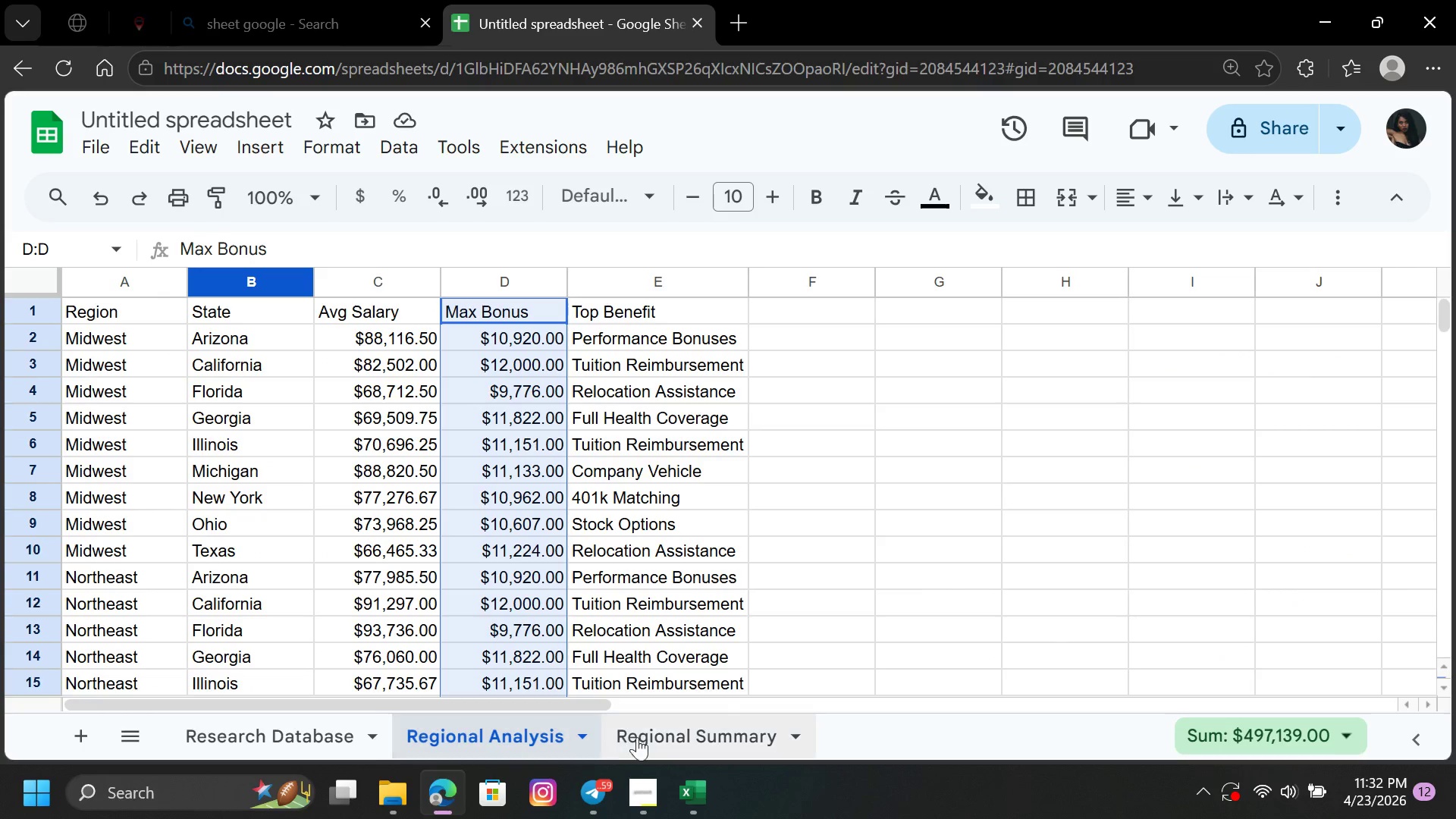 
left_click([654, 740])
 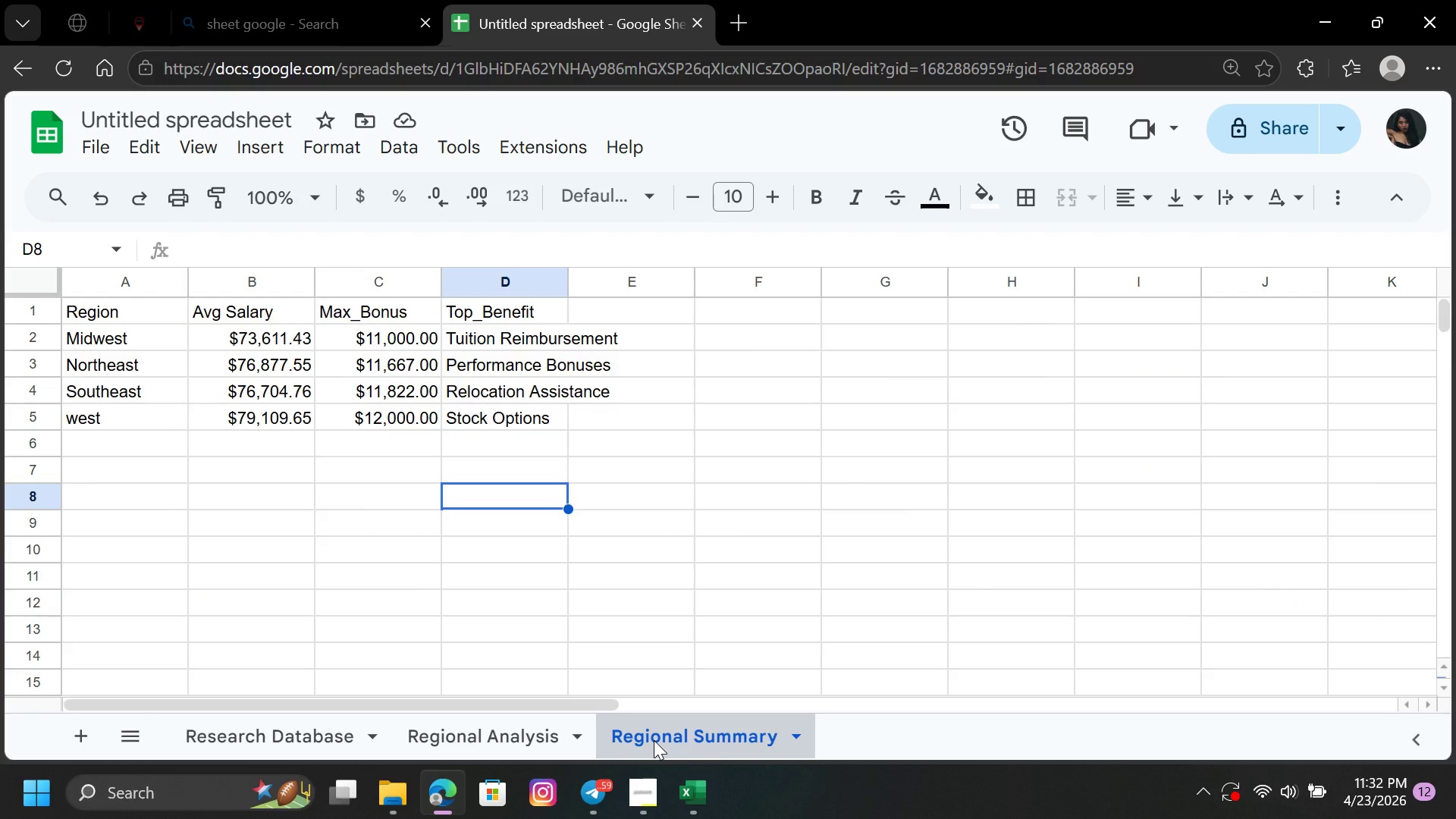 
wait(5.39)
 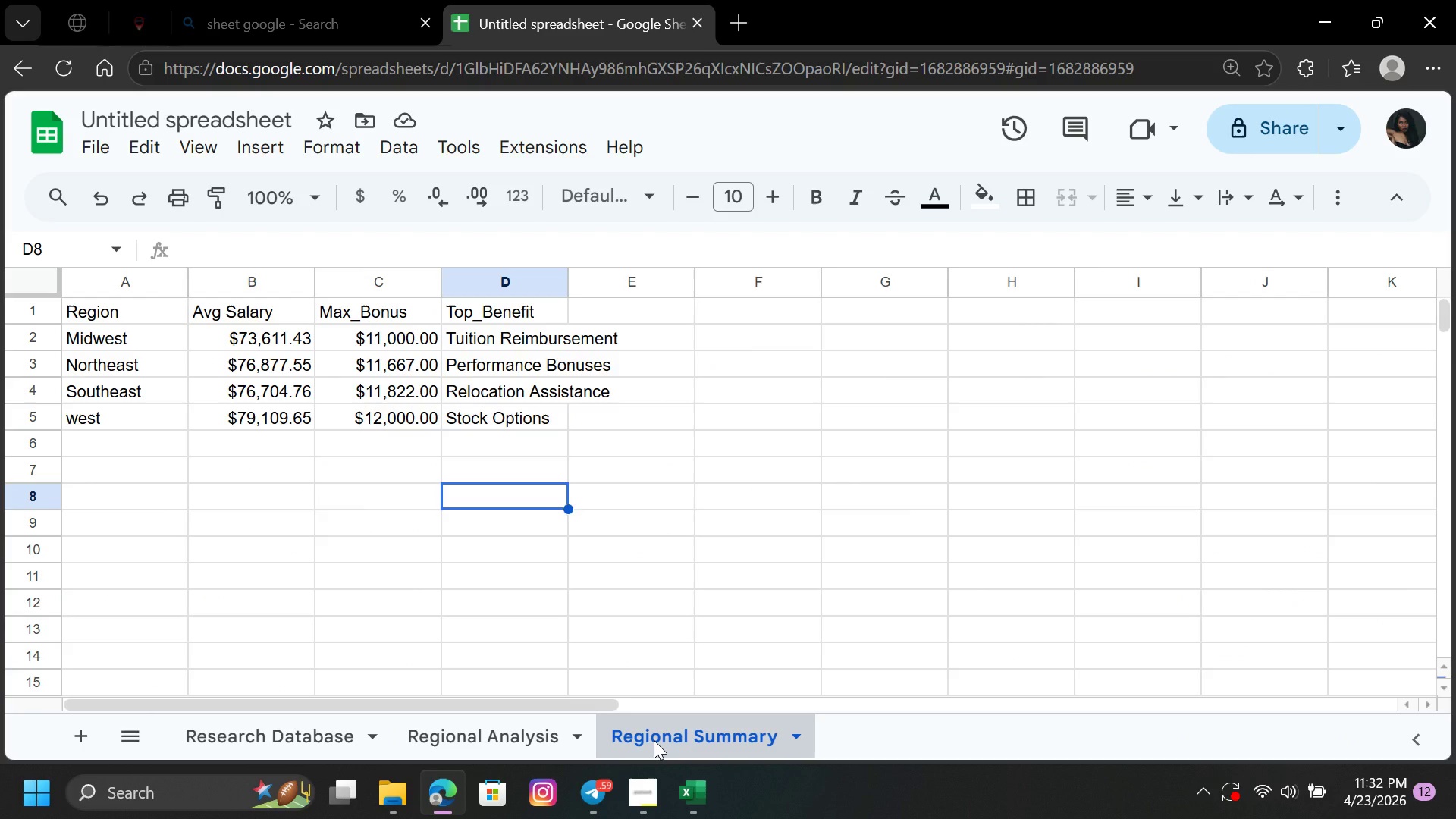 
left_click([519, 730])
 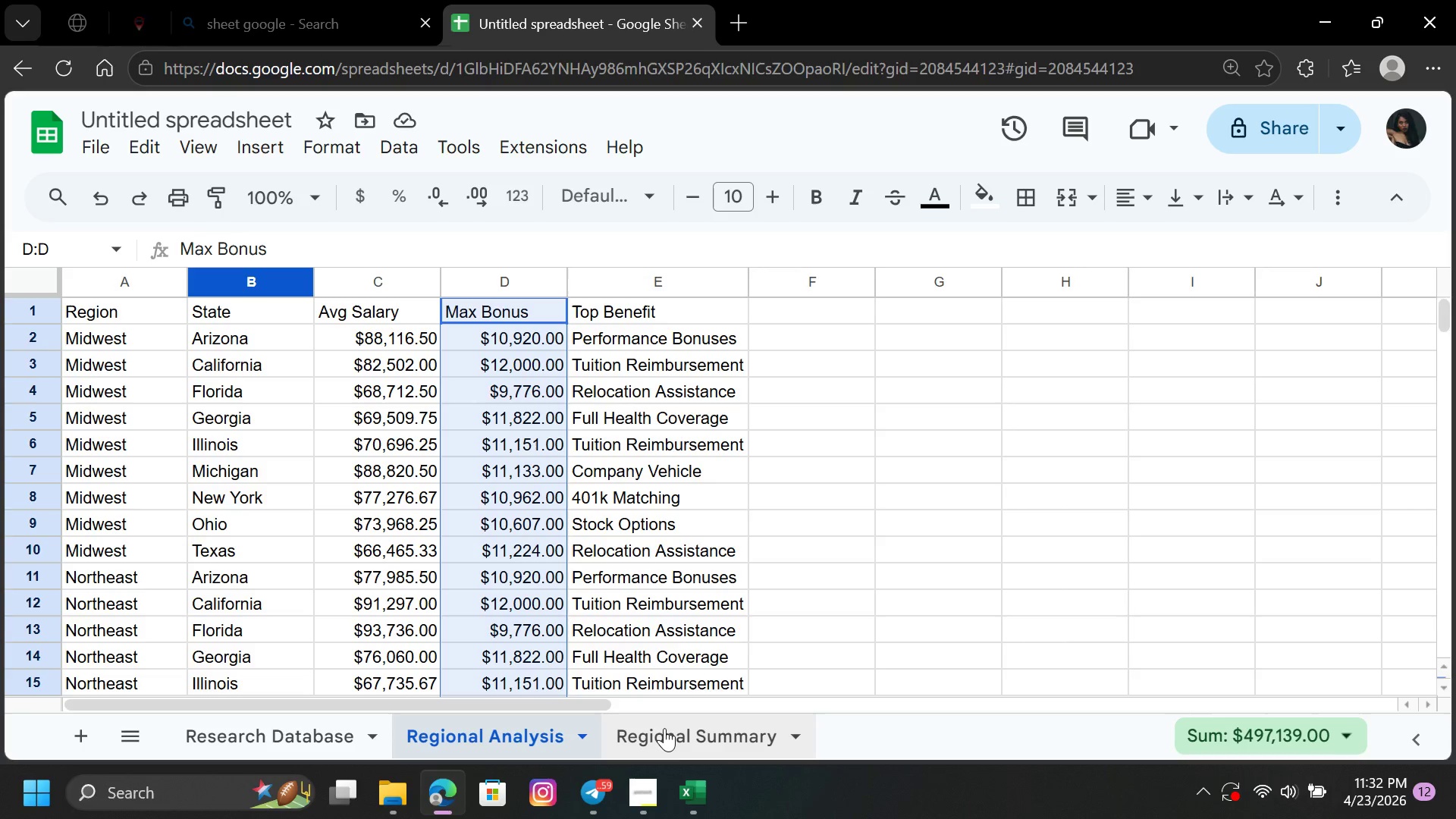 
left_click([665, 733])
 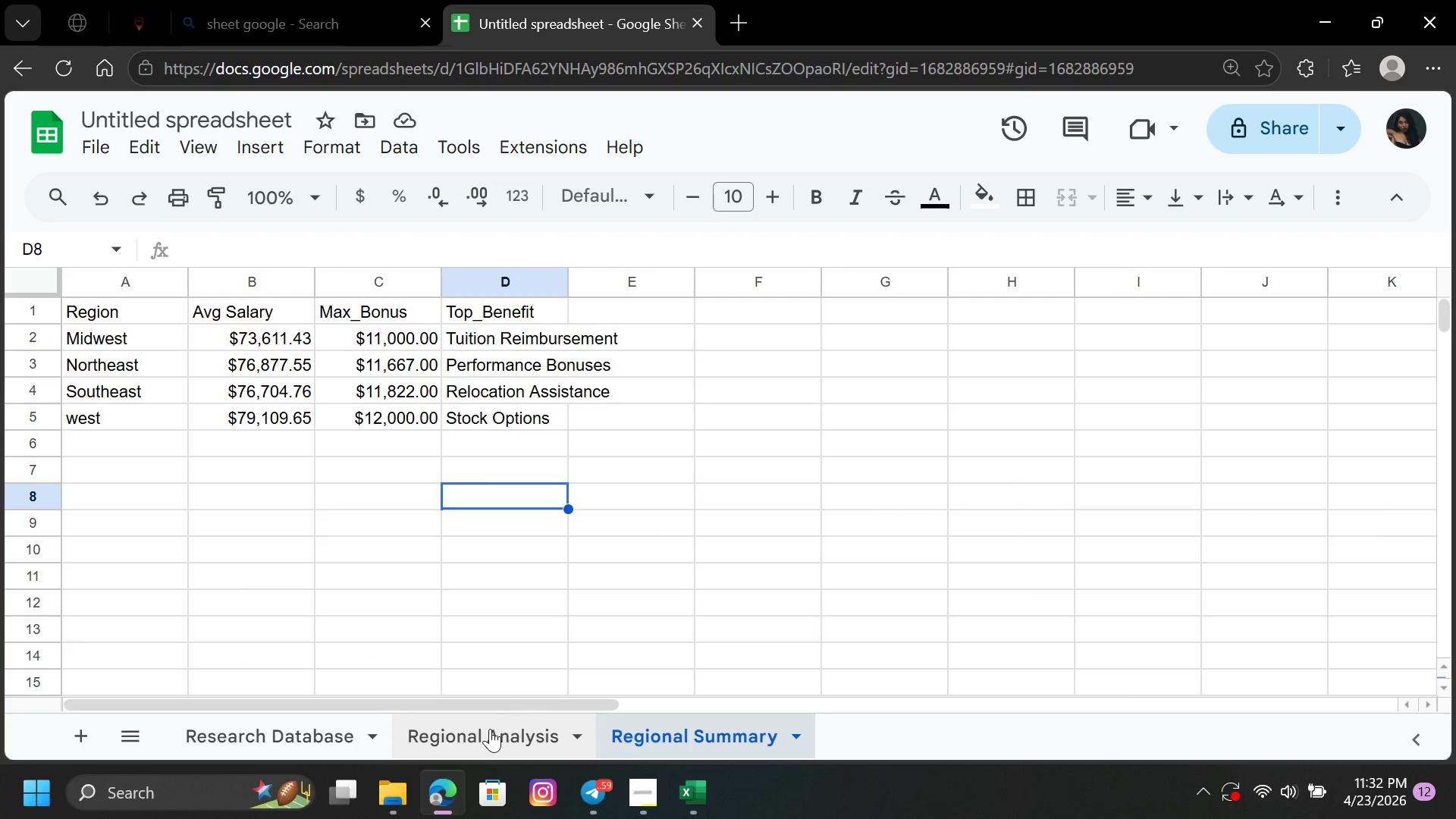 
left_click([490, 730])
 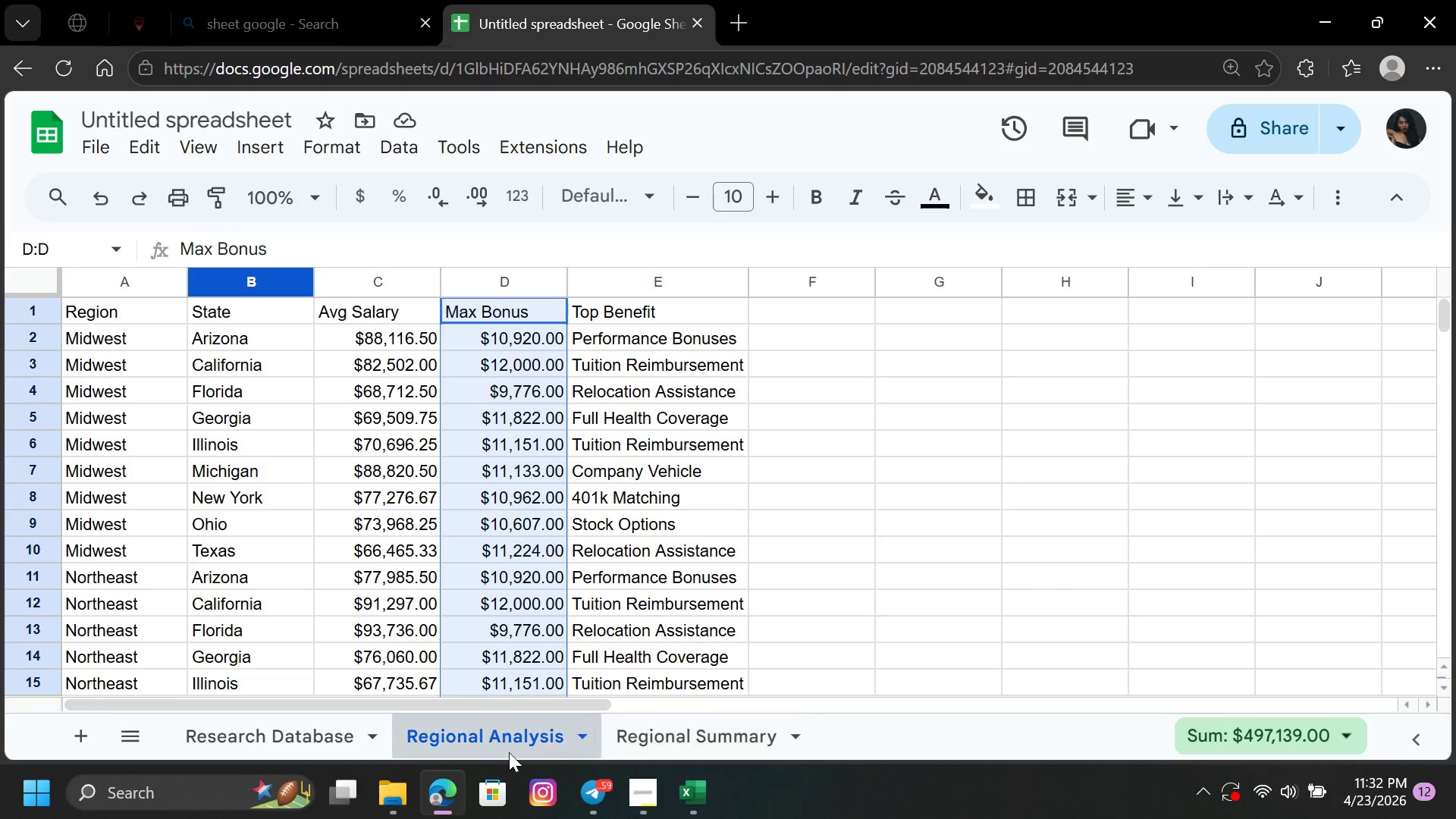 
left_click([655, 741])
 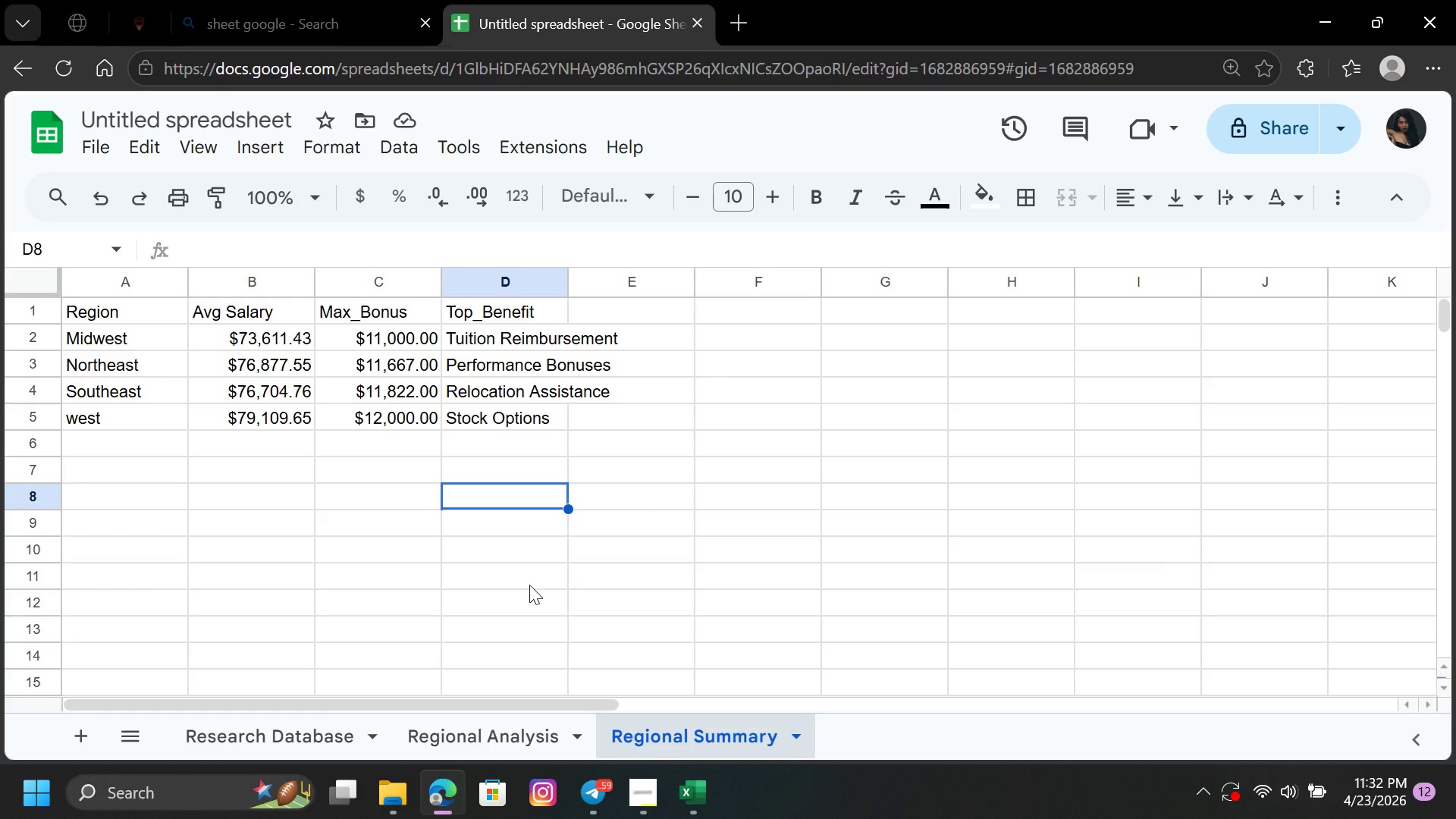 
wait(23.45)
 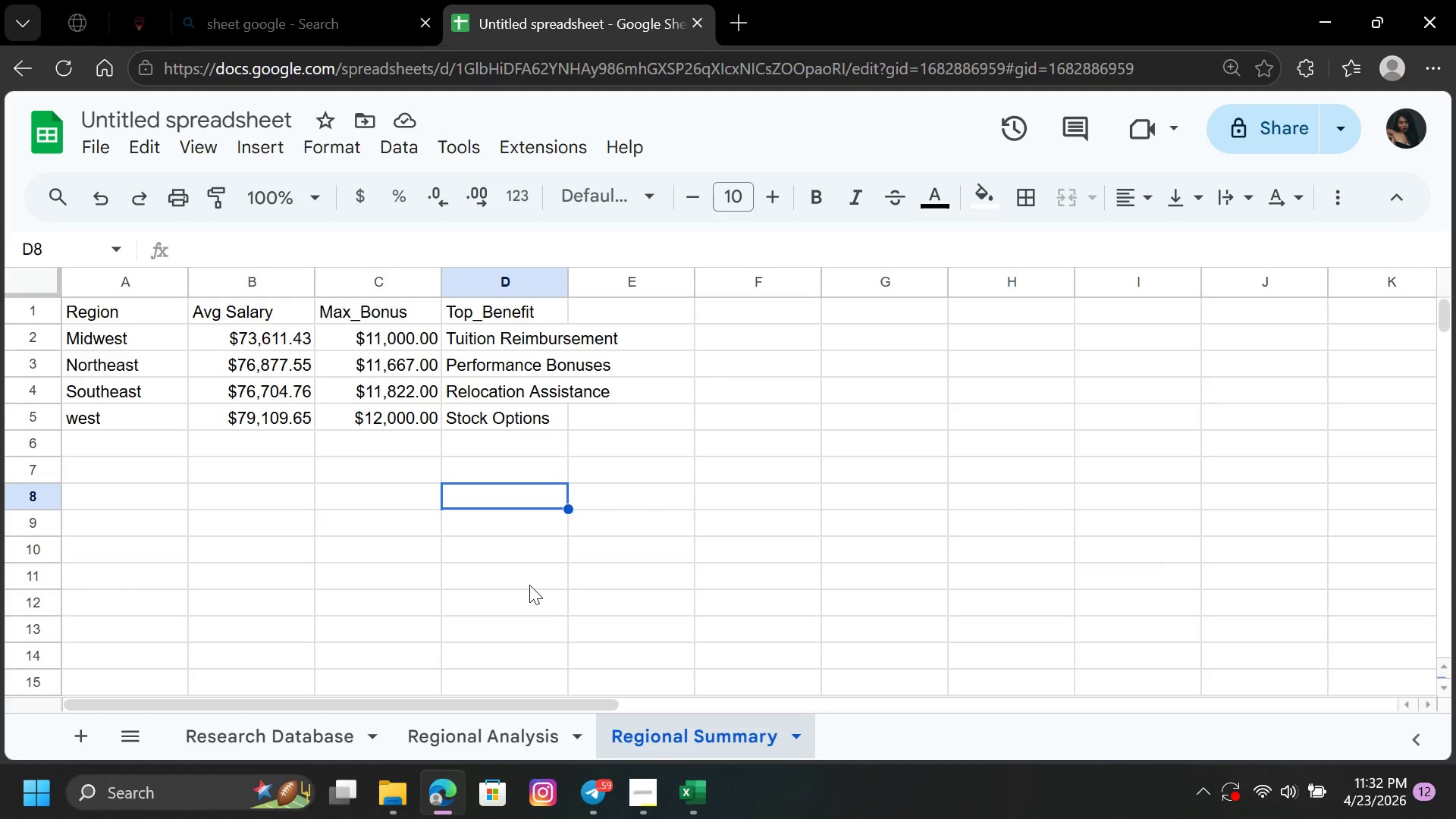 
left_click([488, 745])
 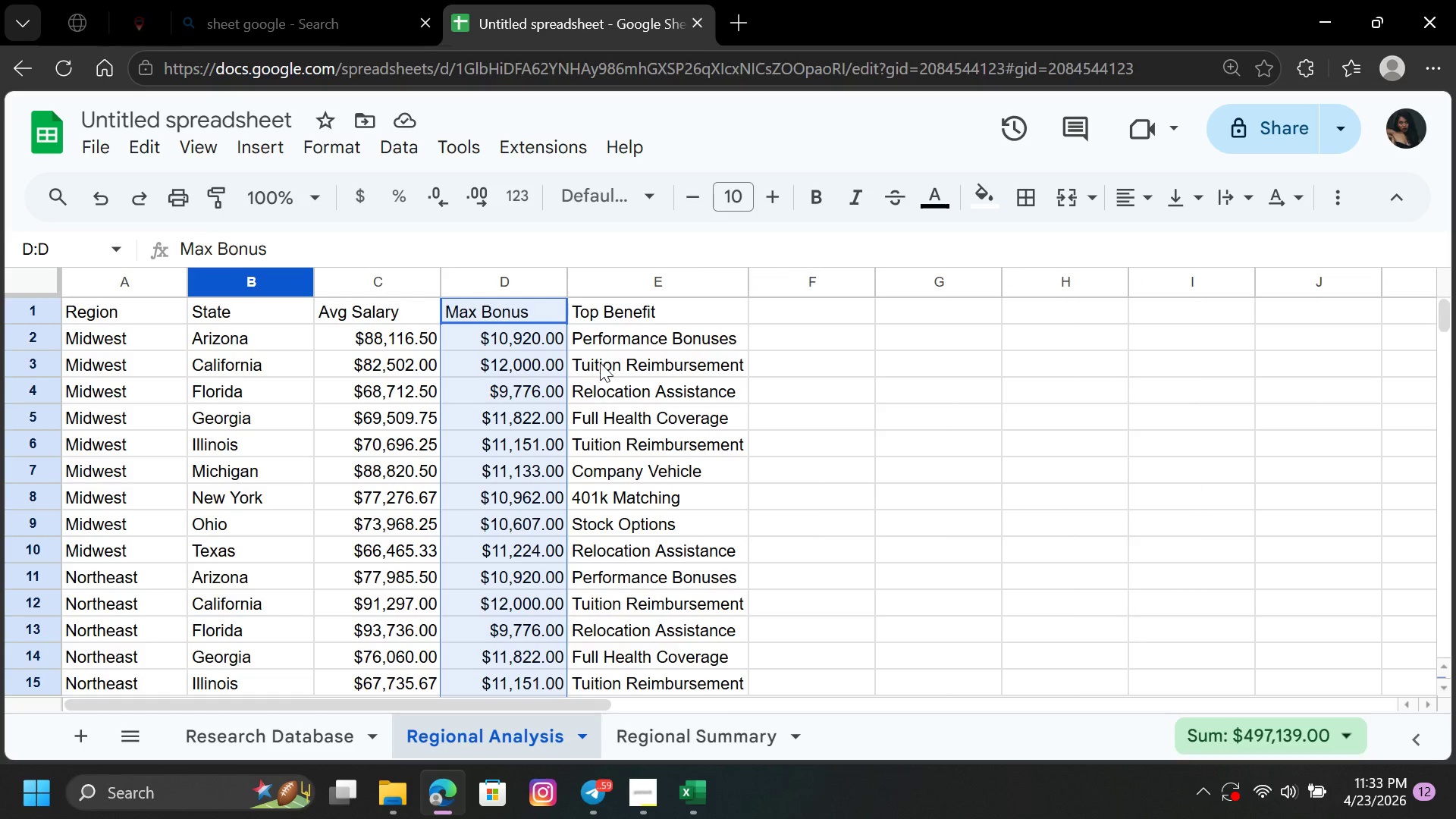 
left_click([613, 362])
 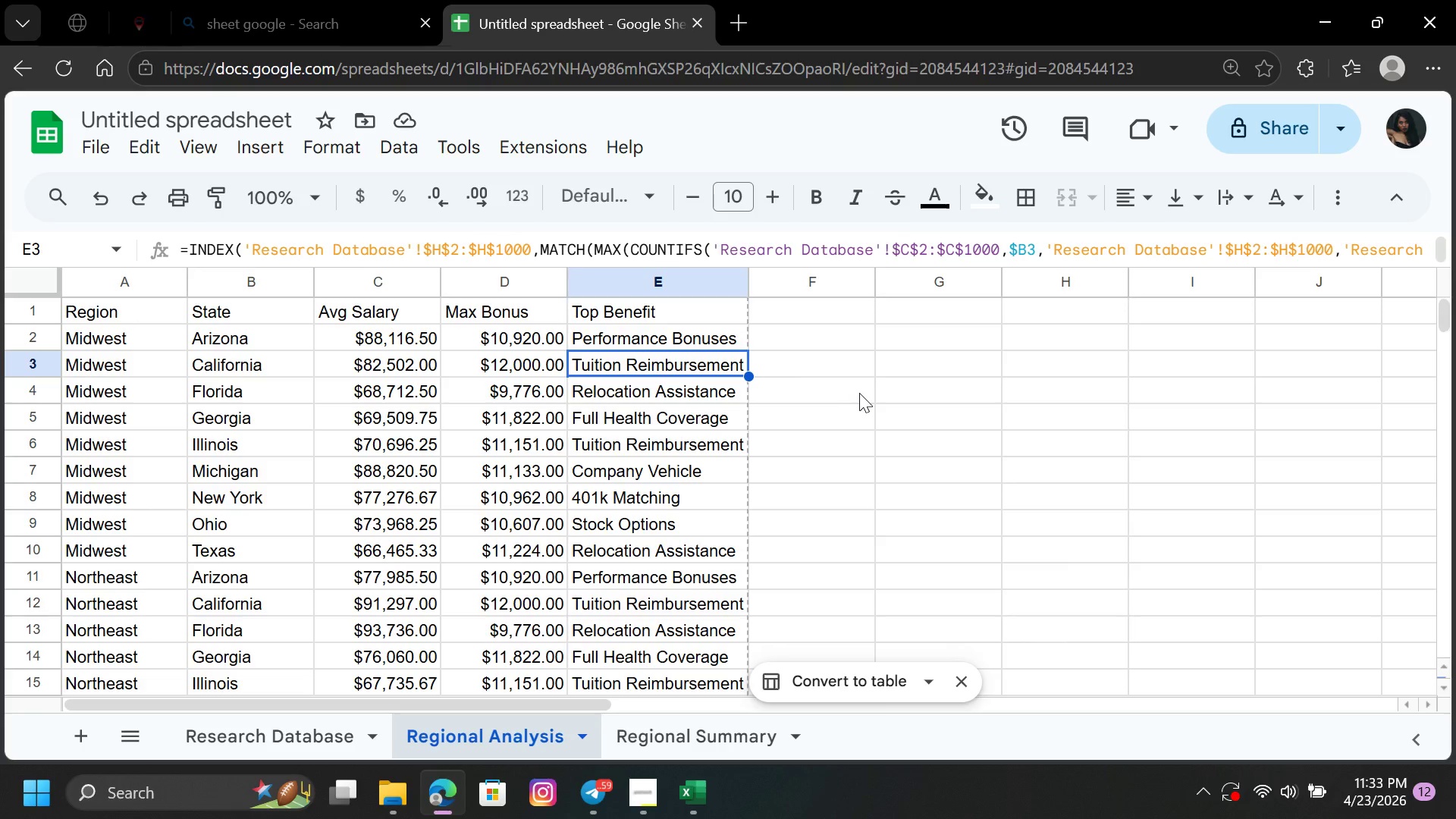 
wait(5.91)
 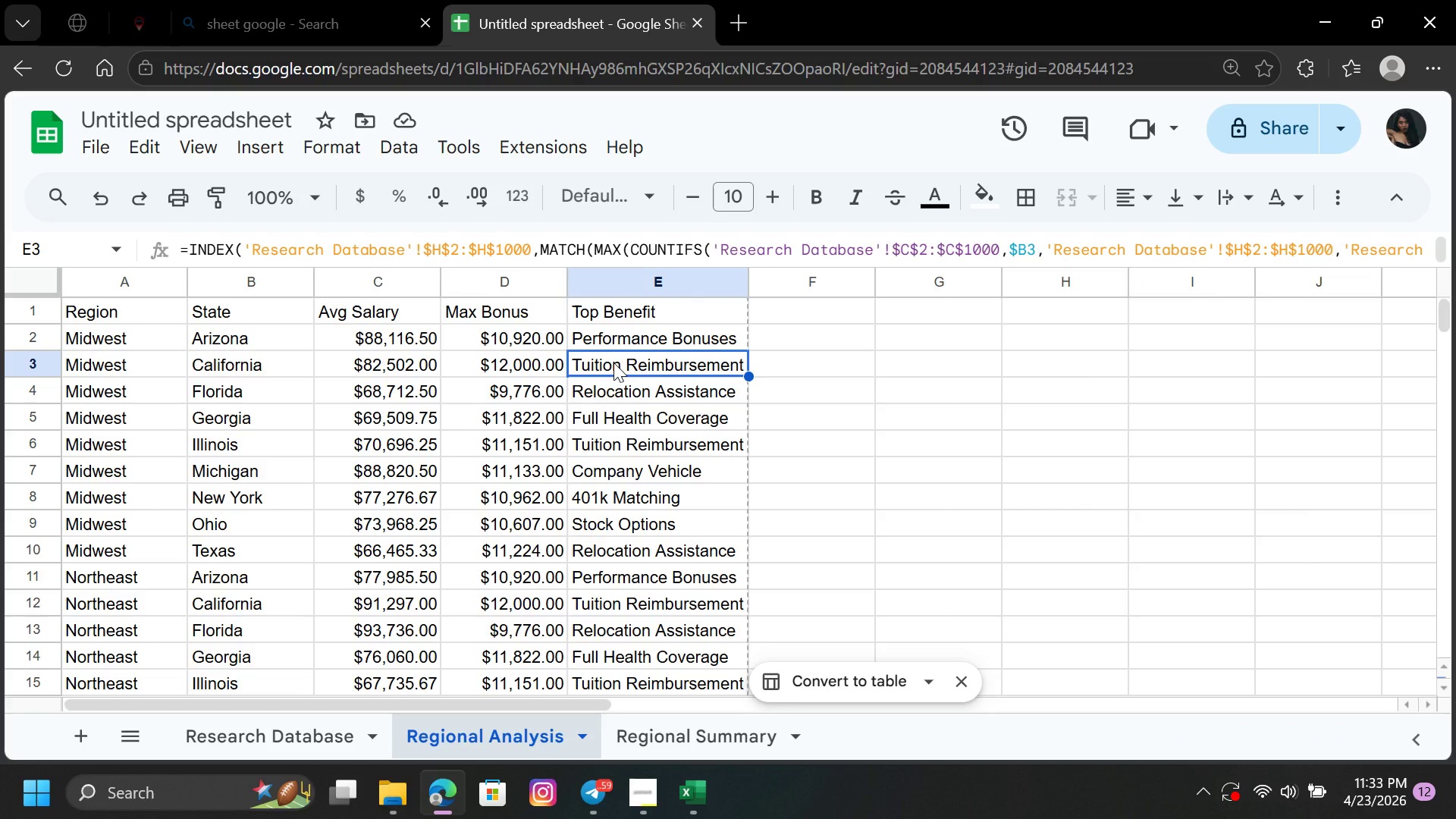 
left_click([860, 393])
 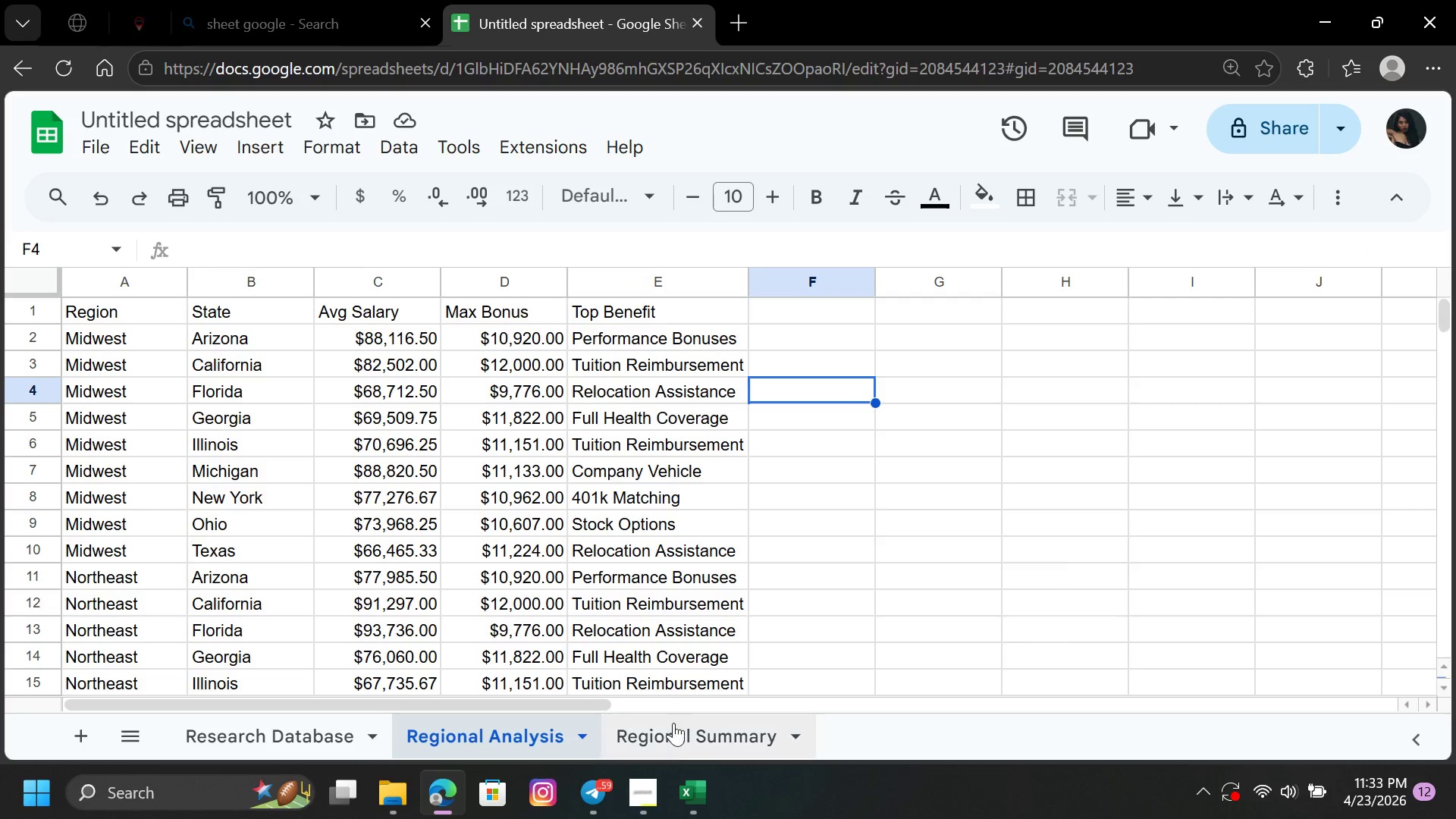 
left_click([671, 732])
 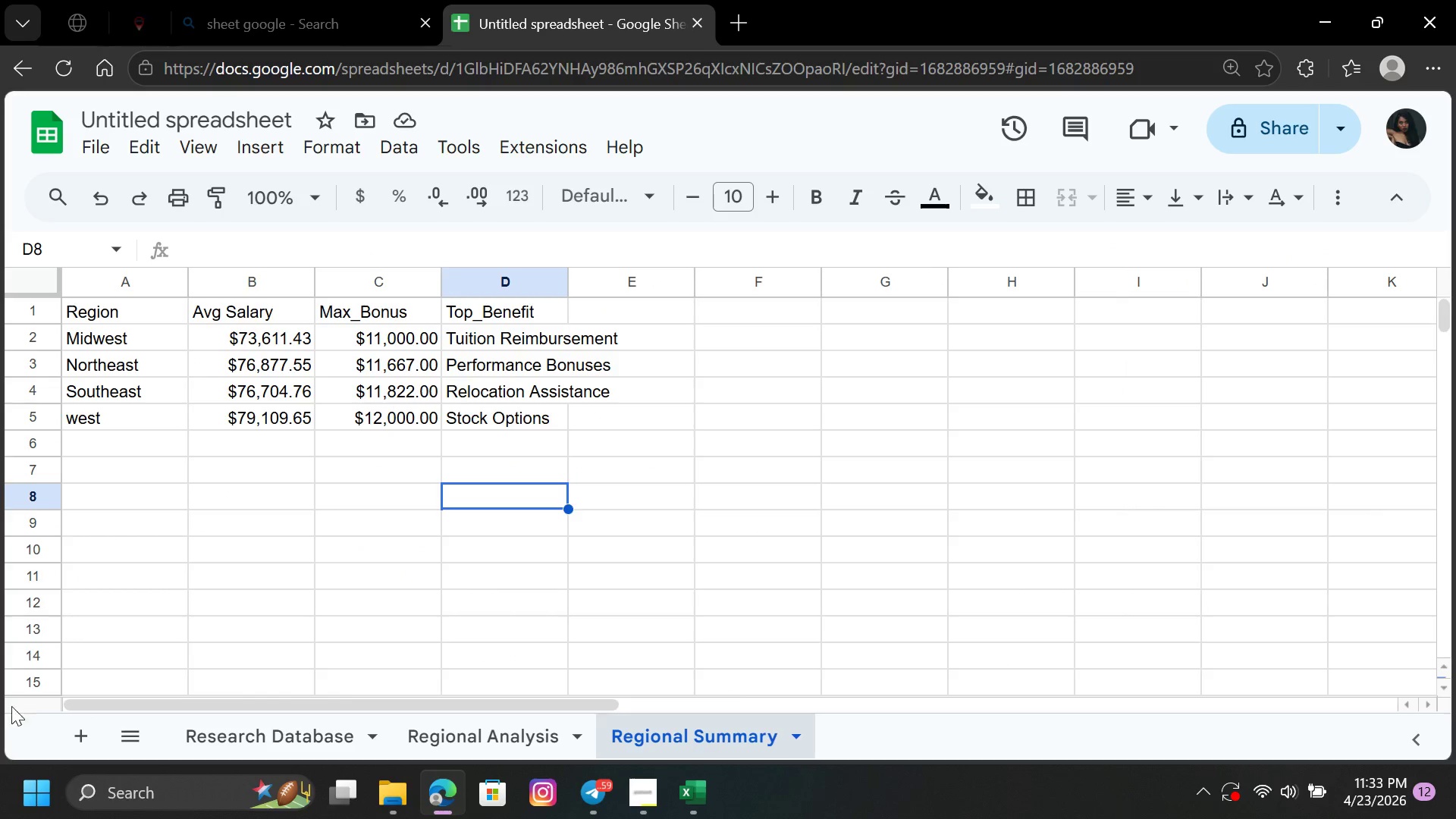 
left_click([88, 738])
 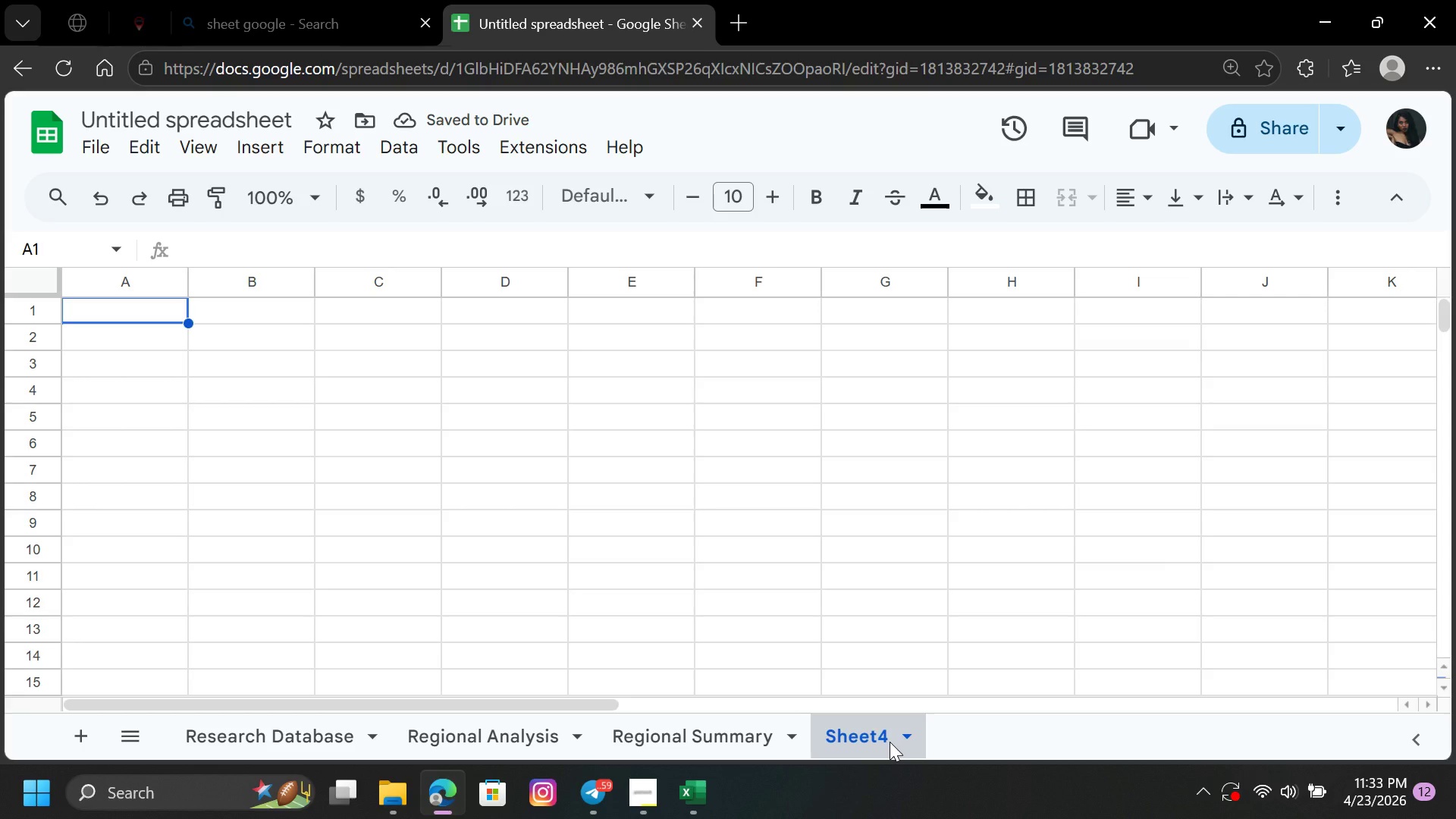 
wait(5.28)
 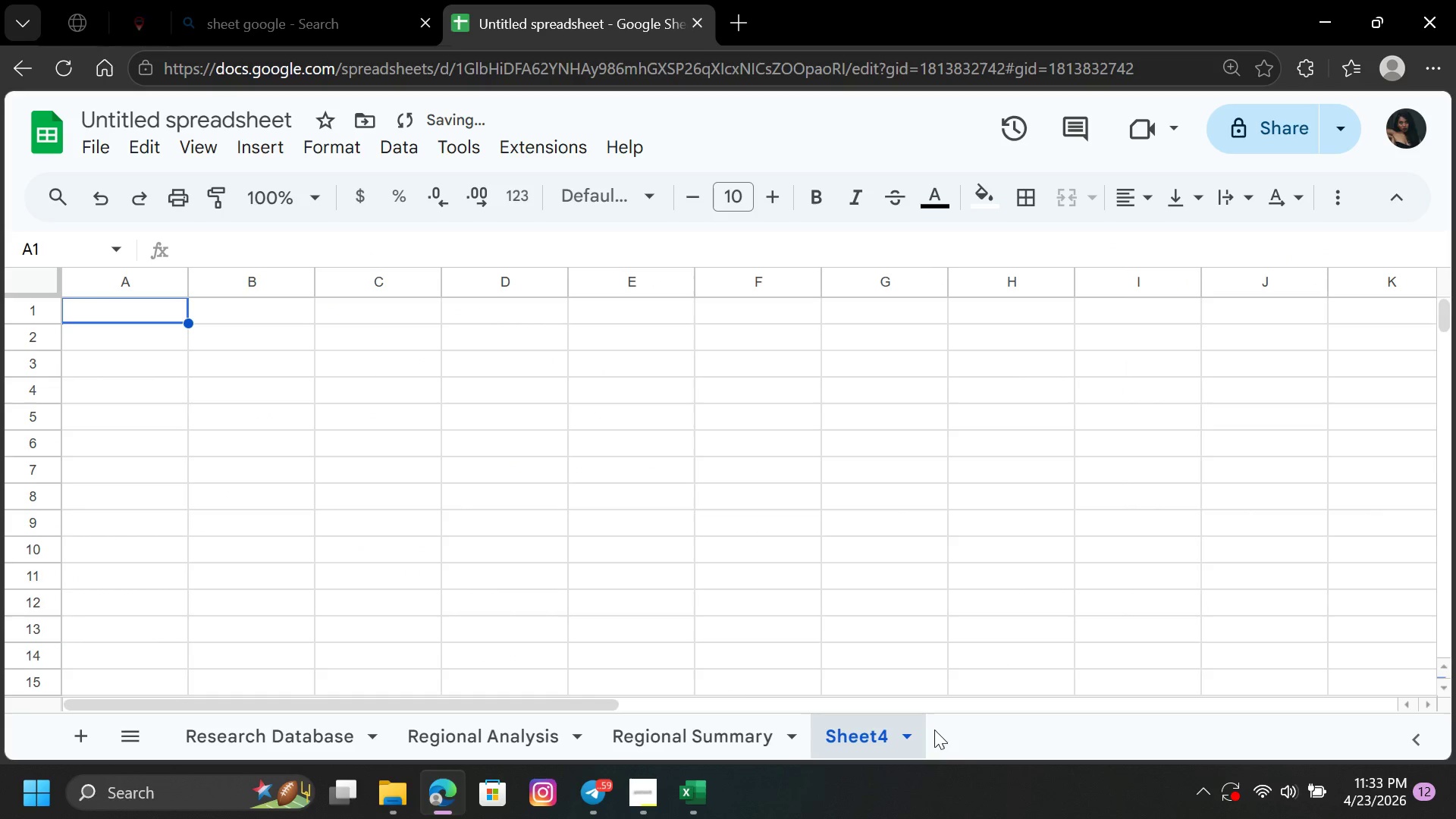 
key(Backspace)
 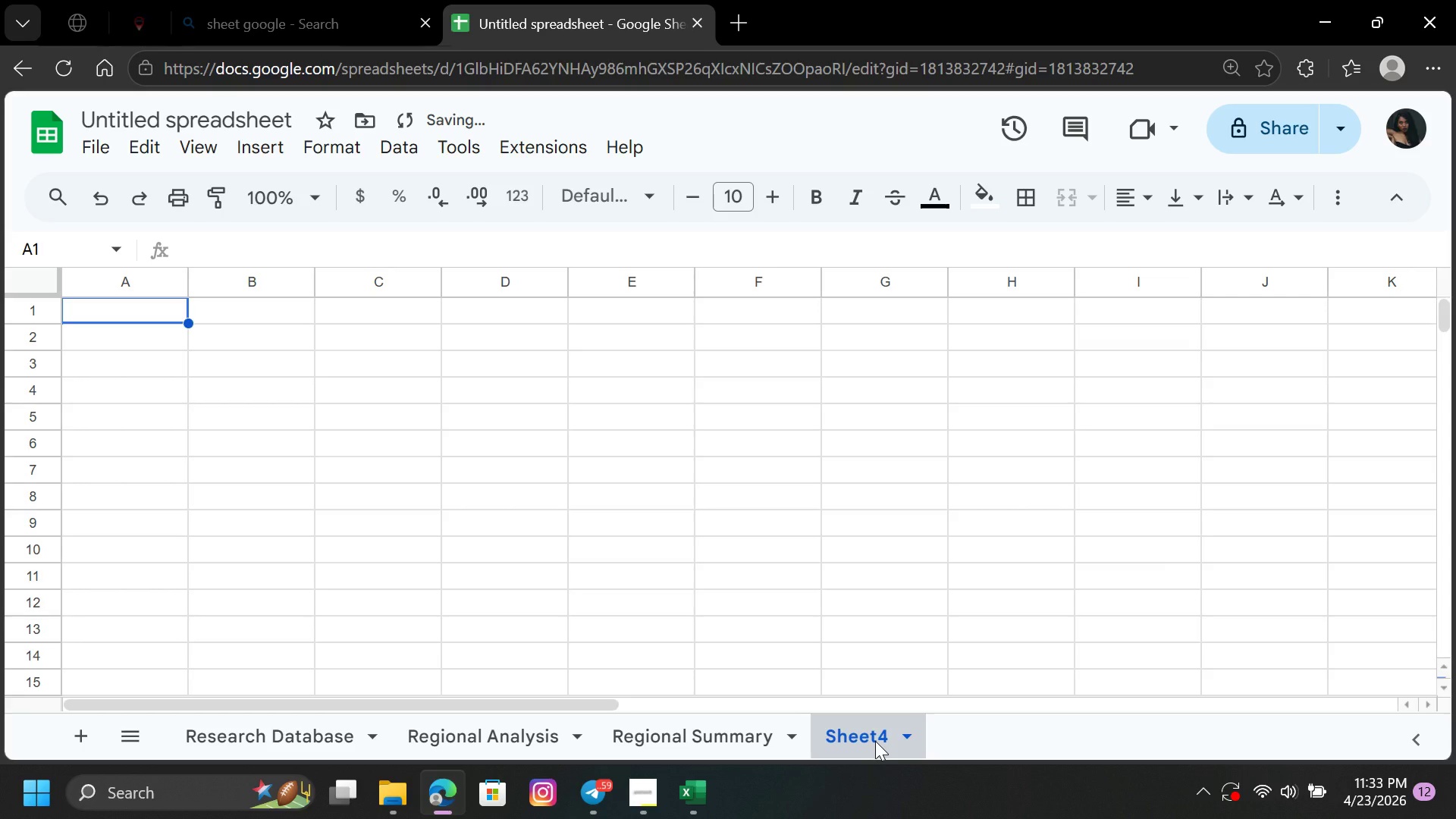 
double_click([875, 741])
 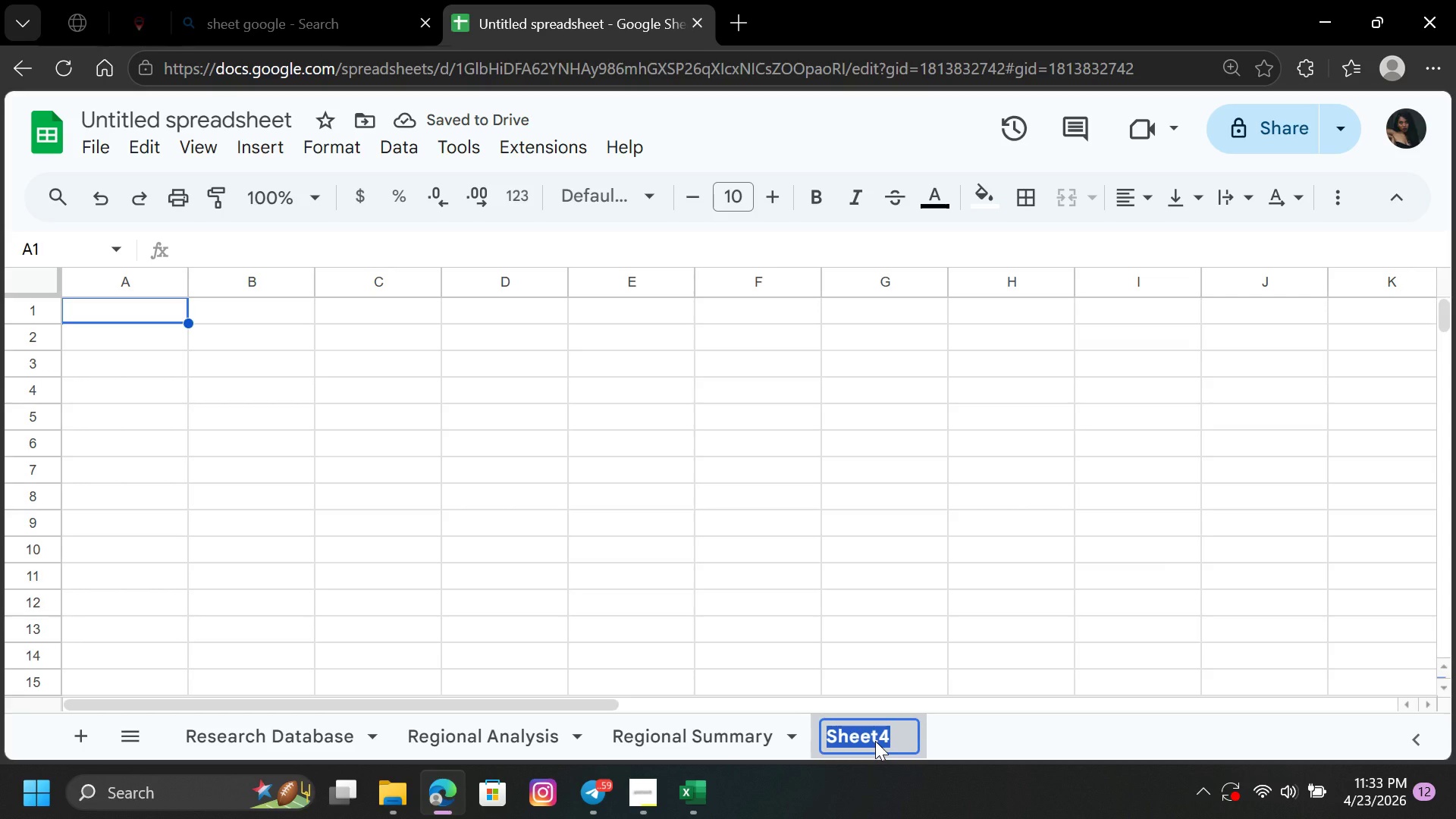 
type(Dashboard)
 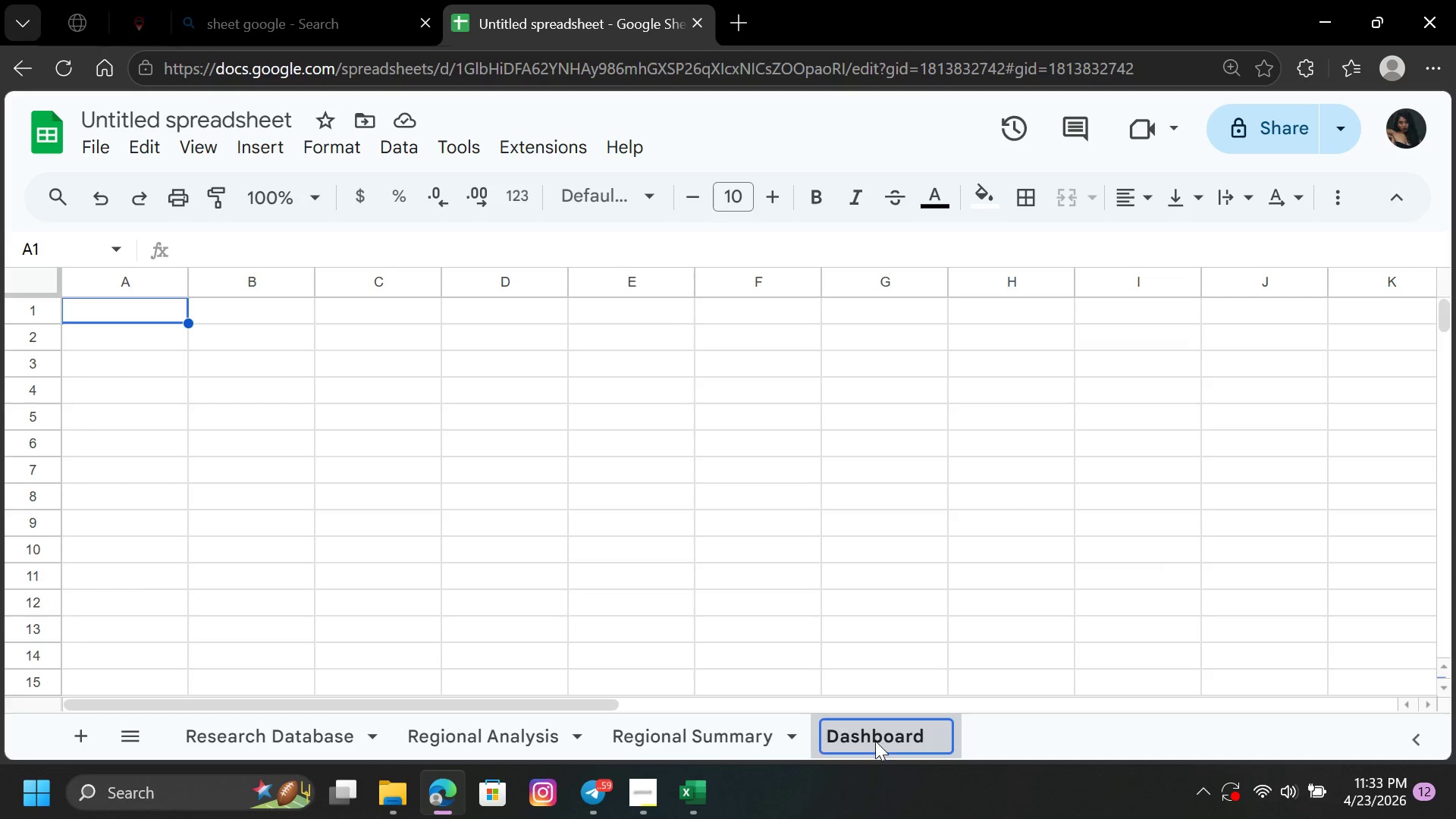 
left_click([370, 497])
 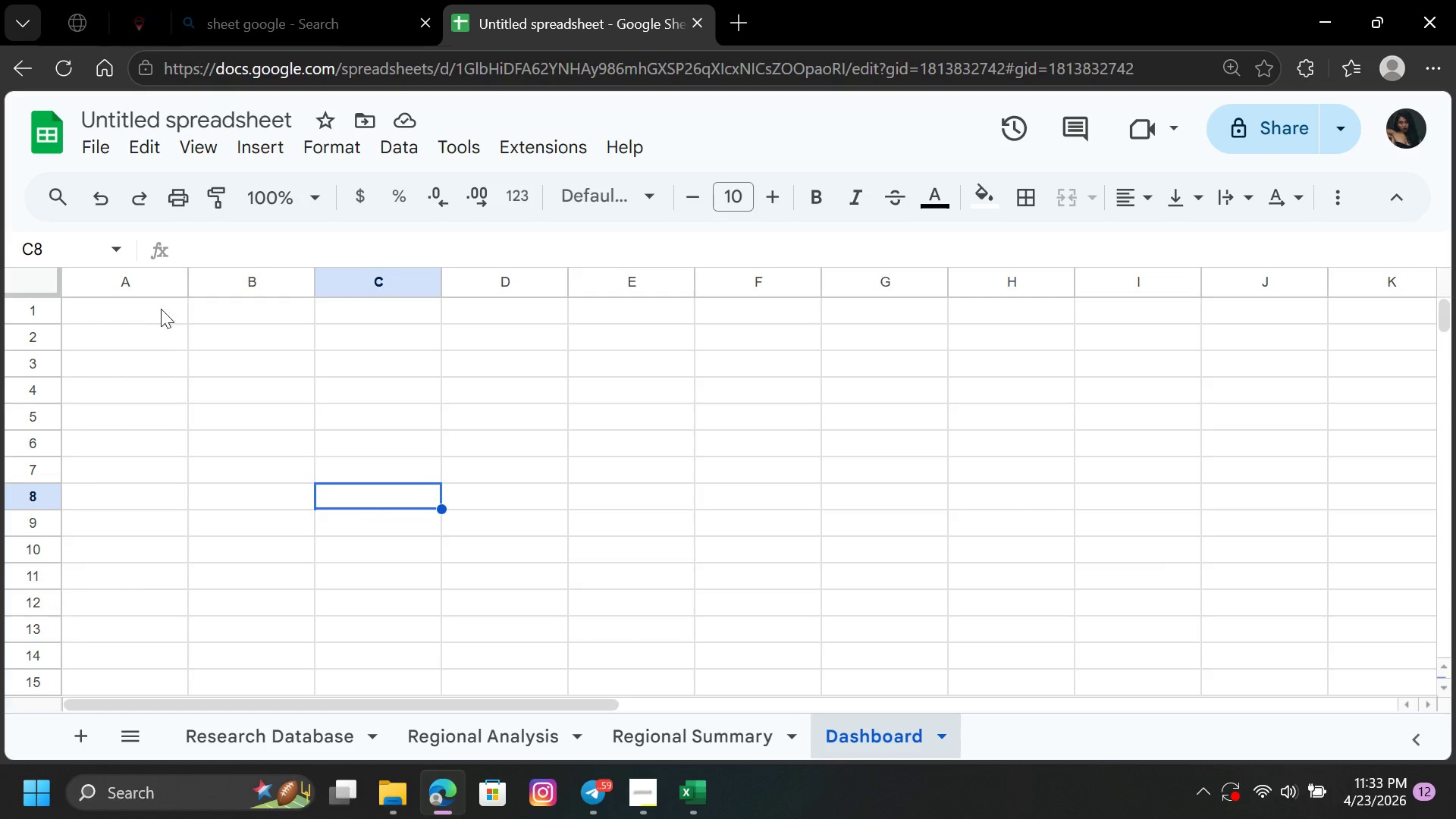 
wait(7.23)
 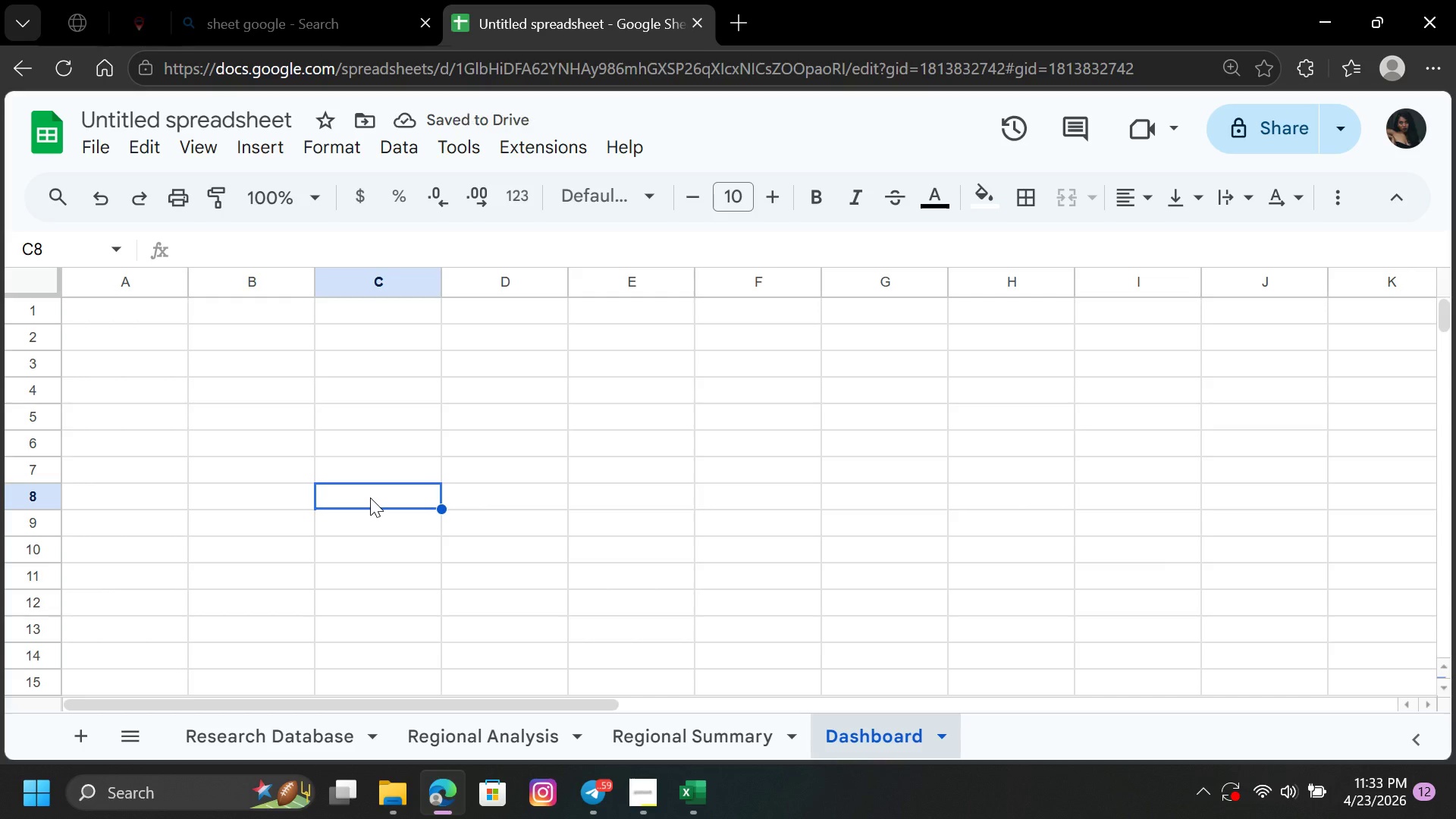 
double_click([113, 307])
 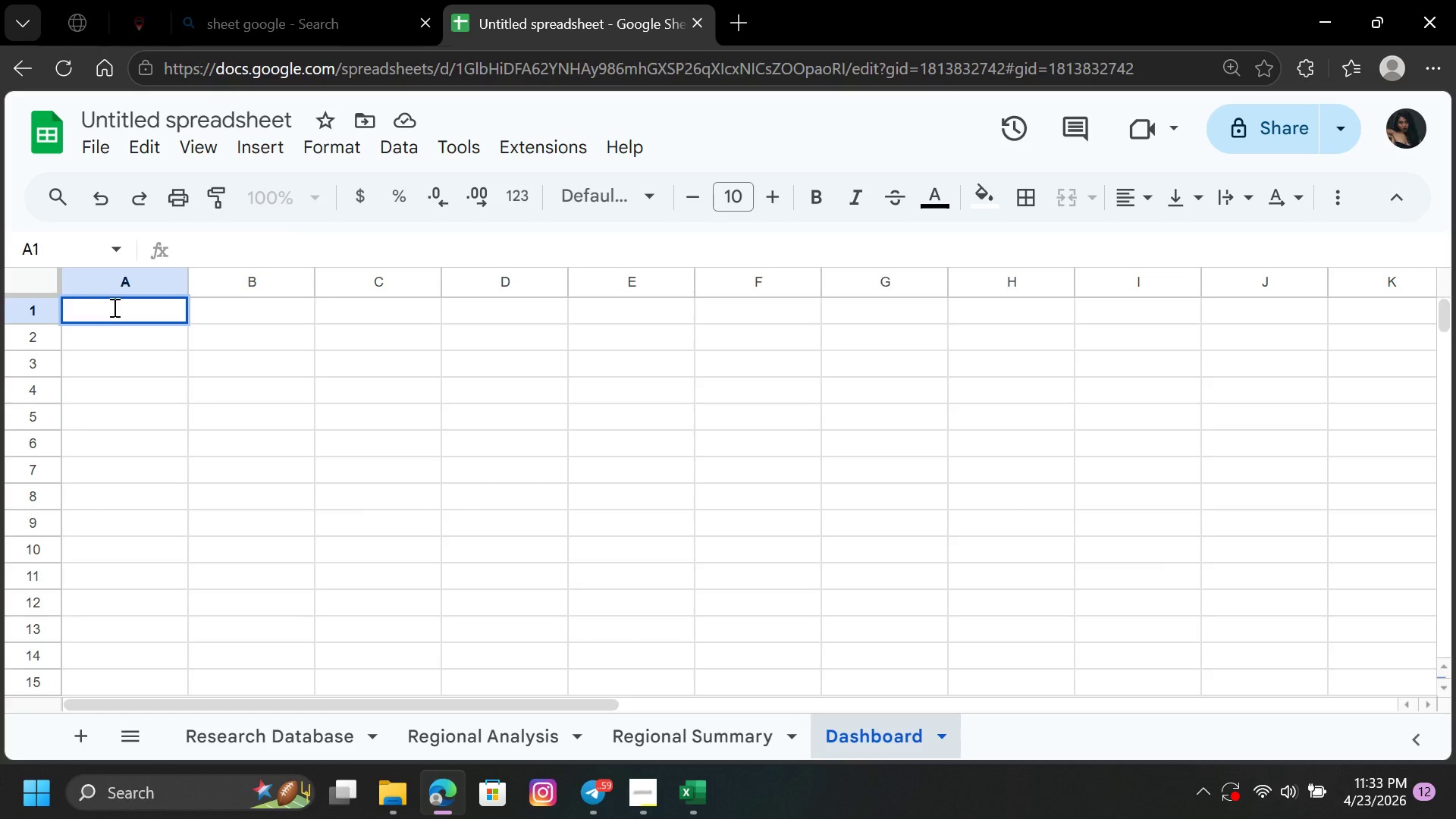 
type(CDL Ins)
 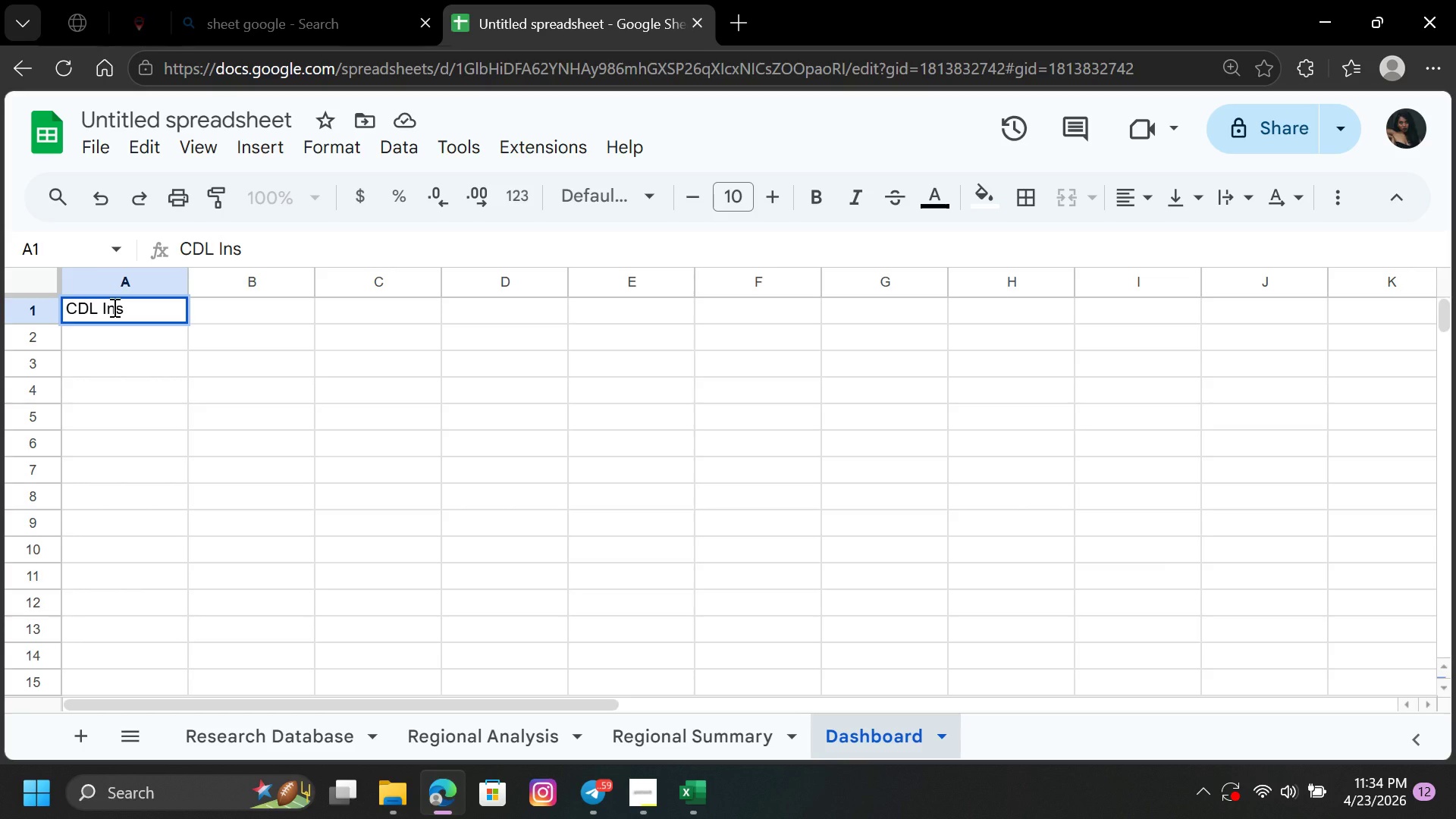 
wait(12.2)
 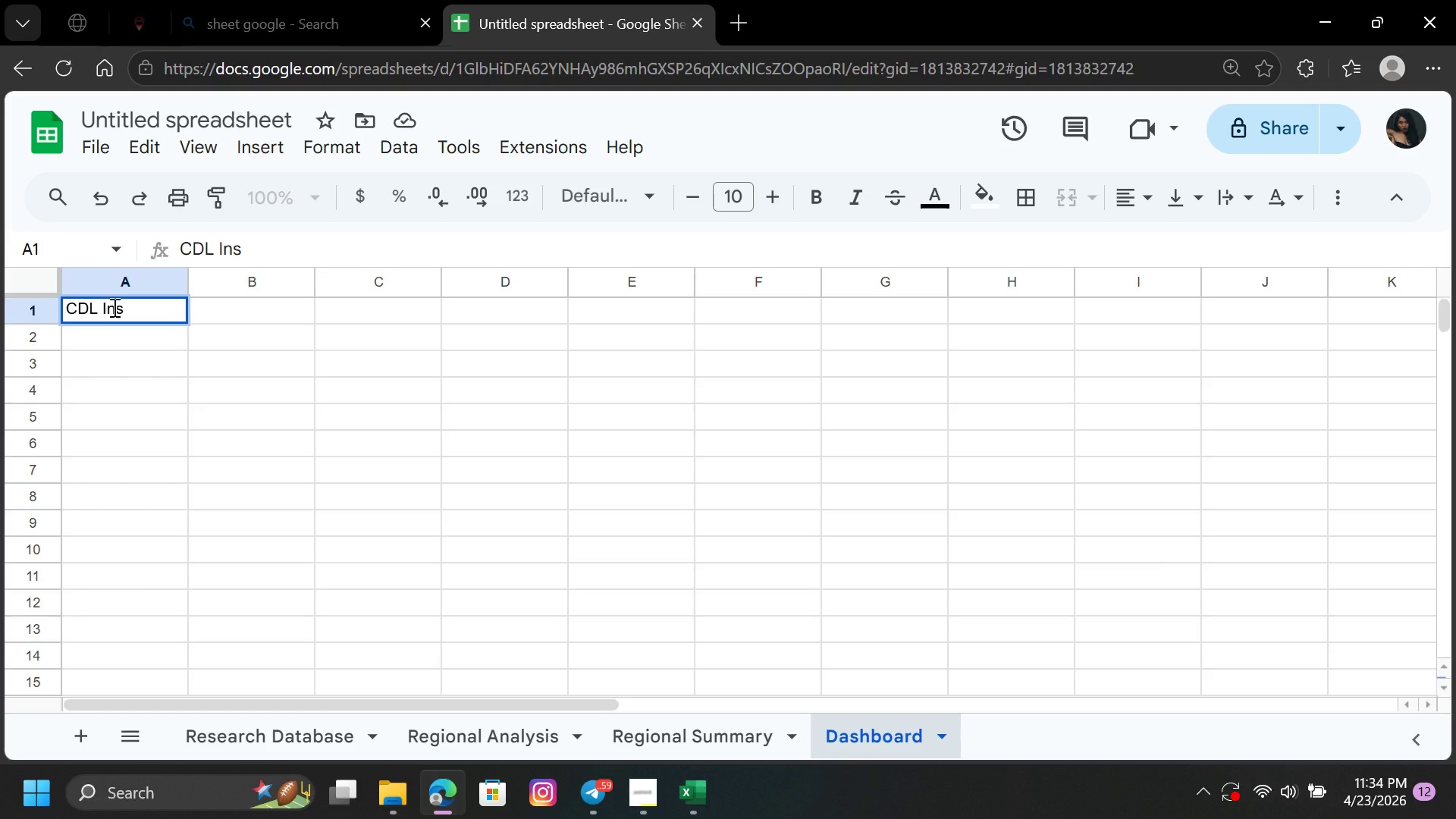 
type(tructor Market Rese)
 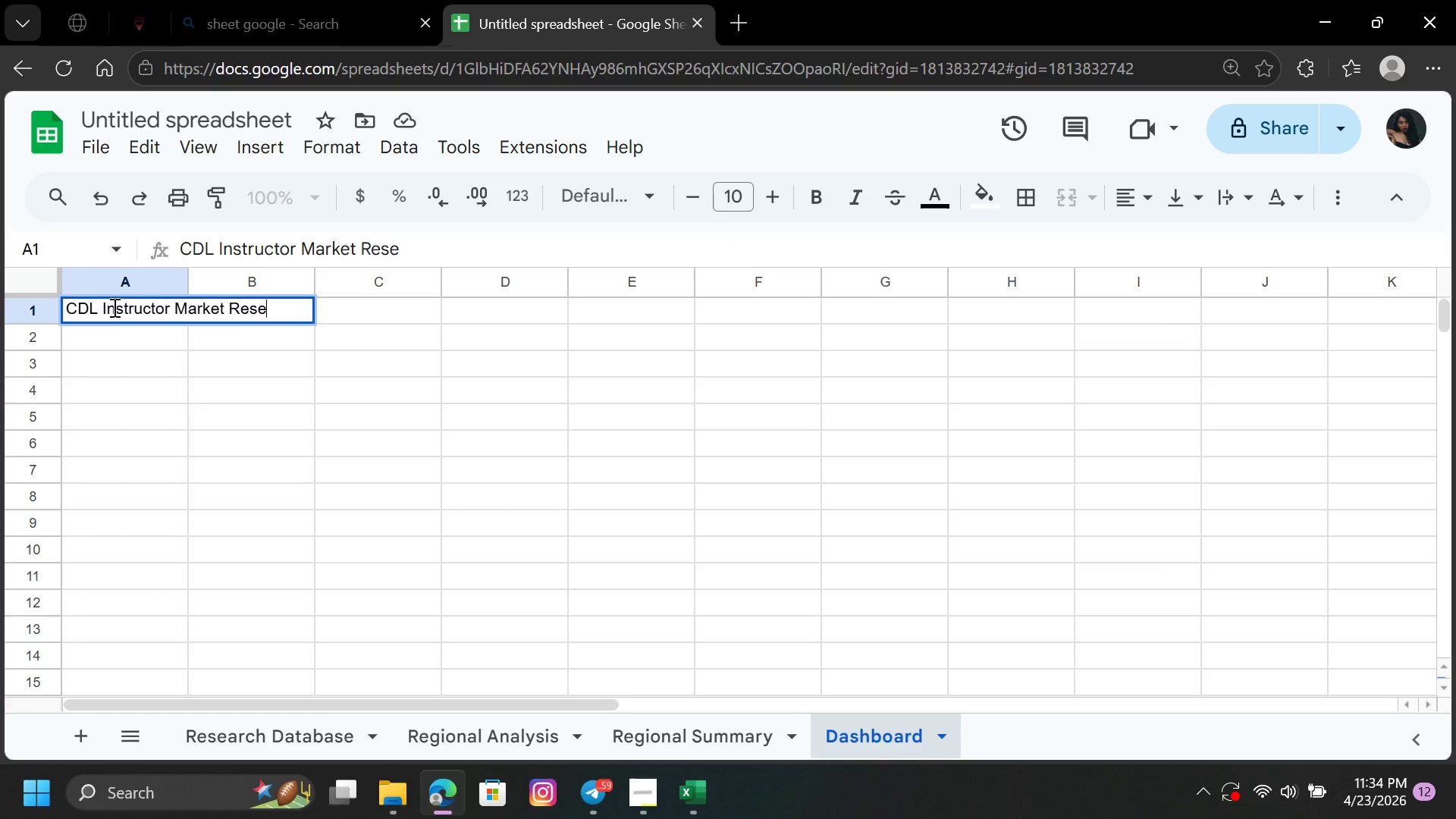 
type(arch )
 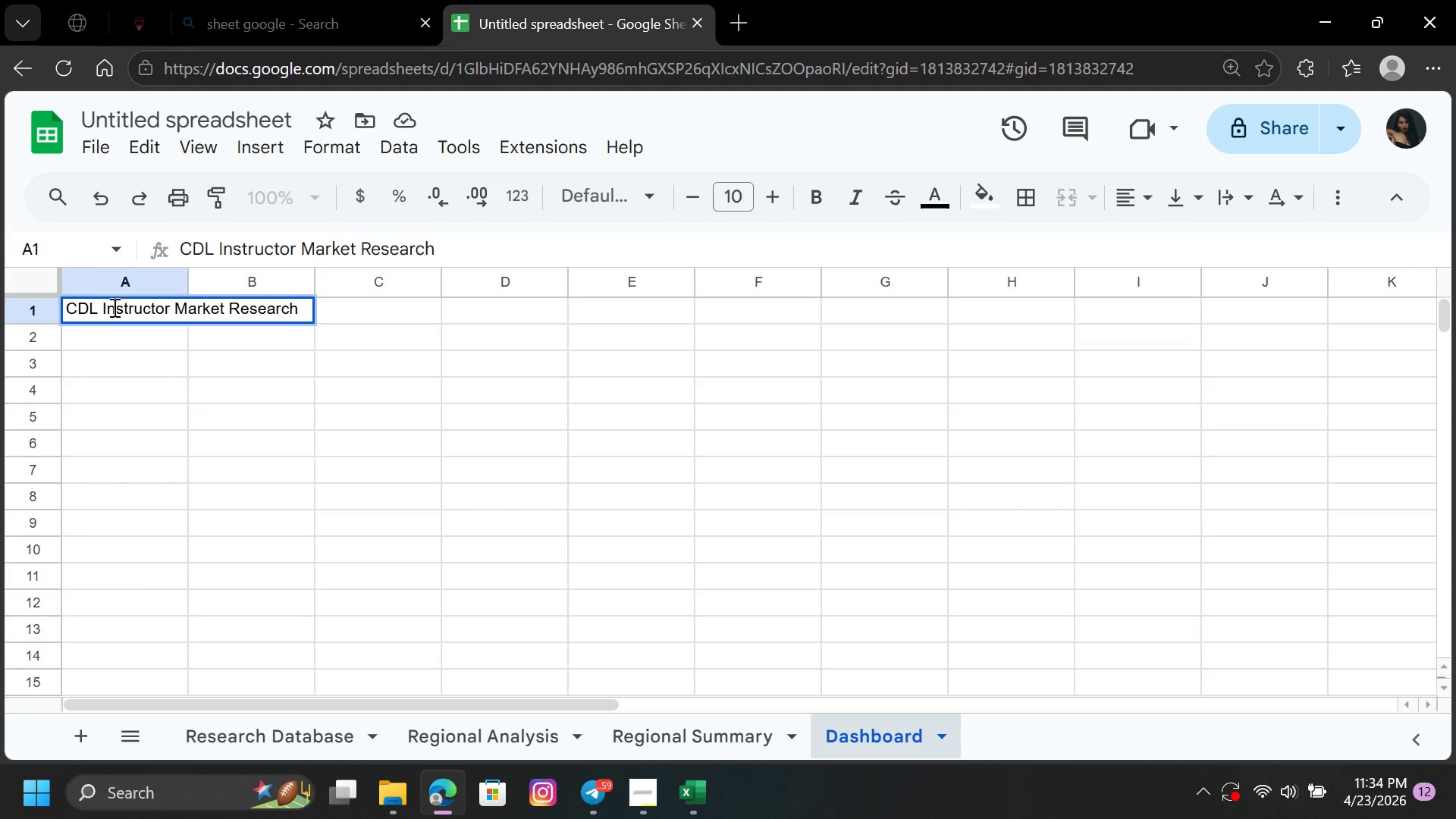 
type(Dashboard)
 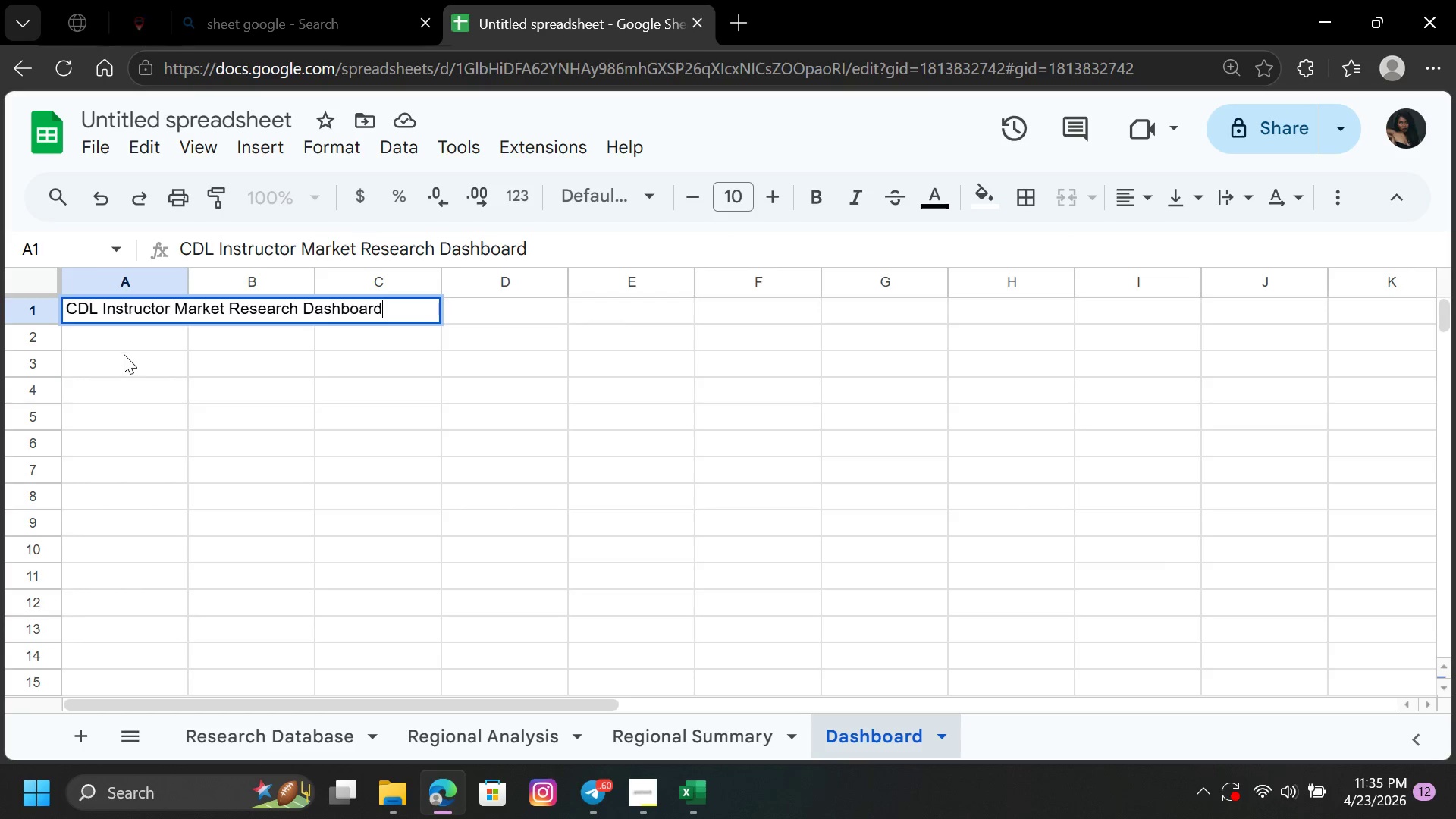 
wait(23.5)
 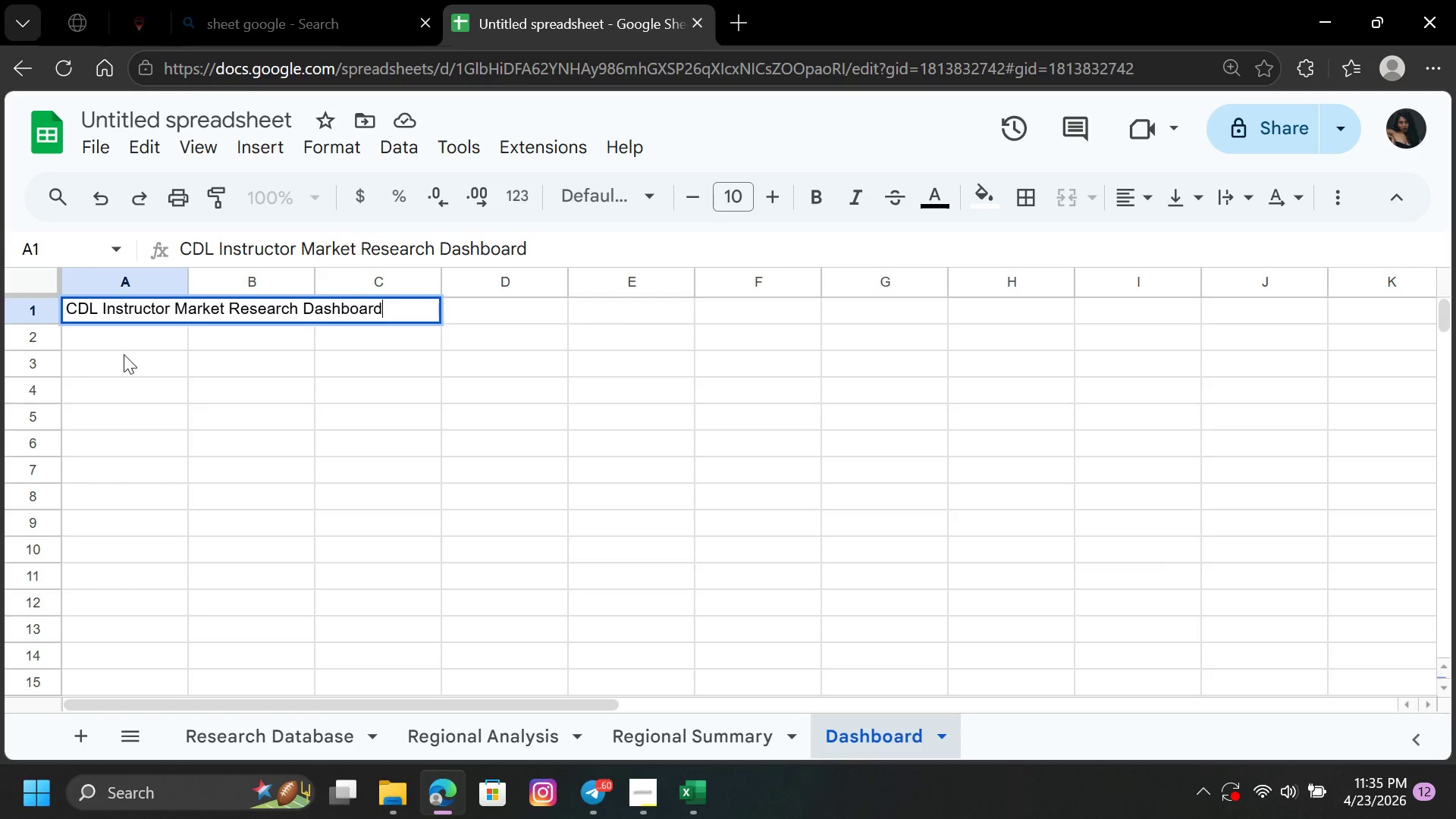 
left_click([212, 391])
 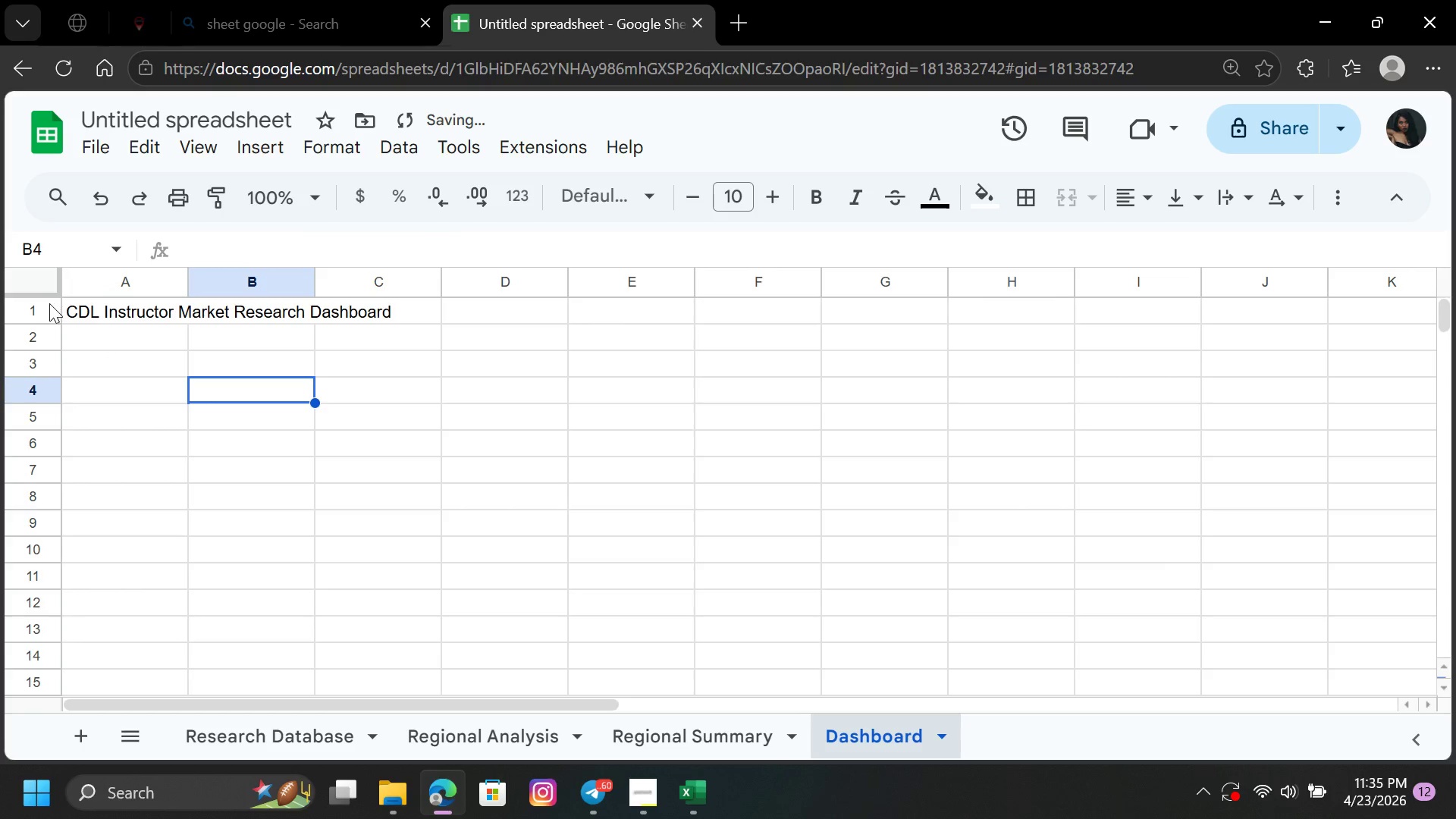 
left_click([42, 308])
 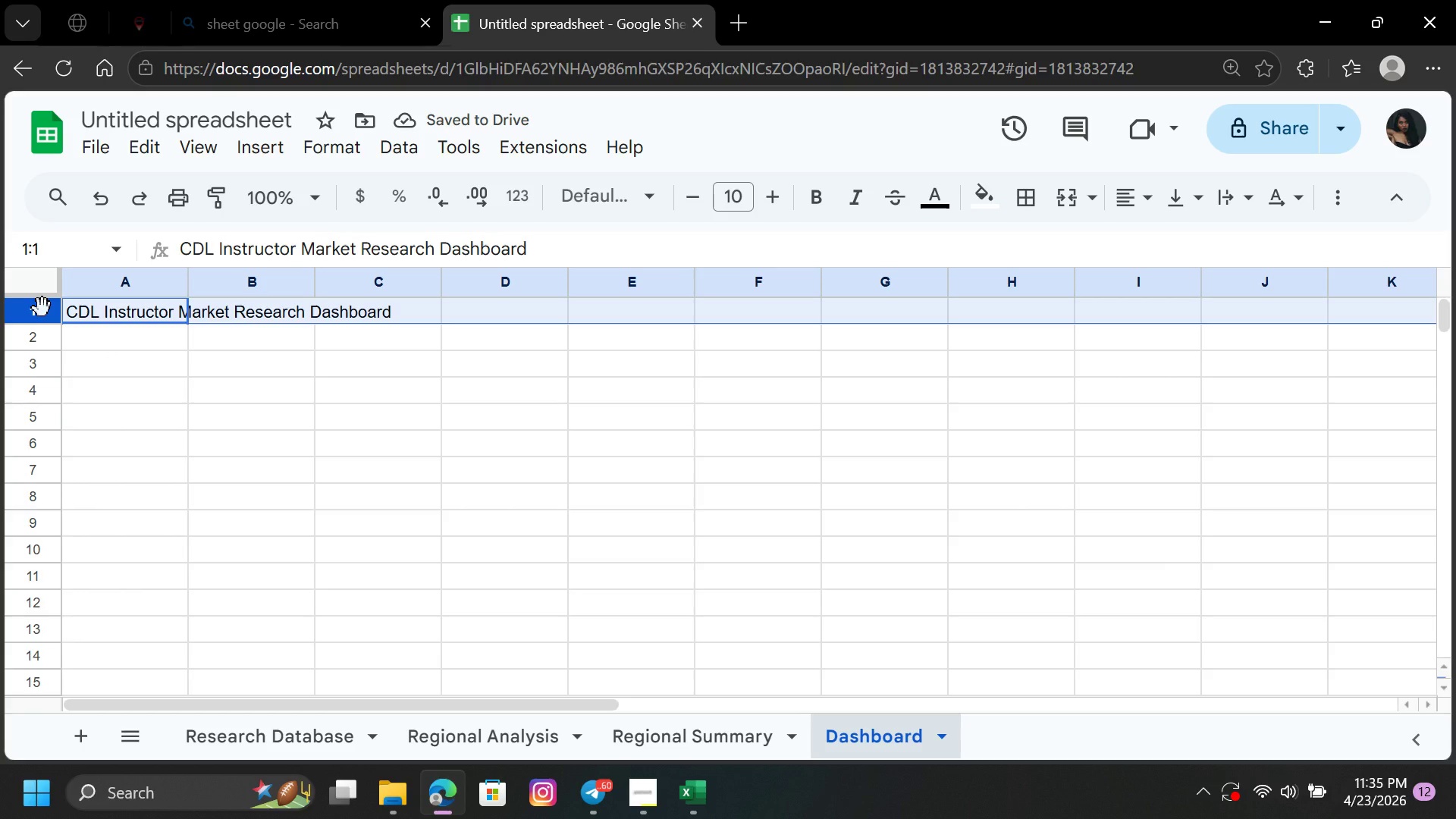 
right_click([42, 308])
 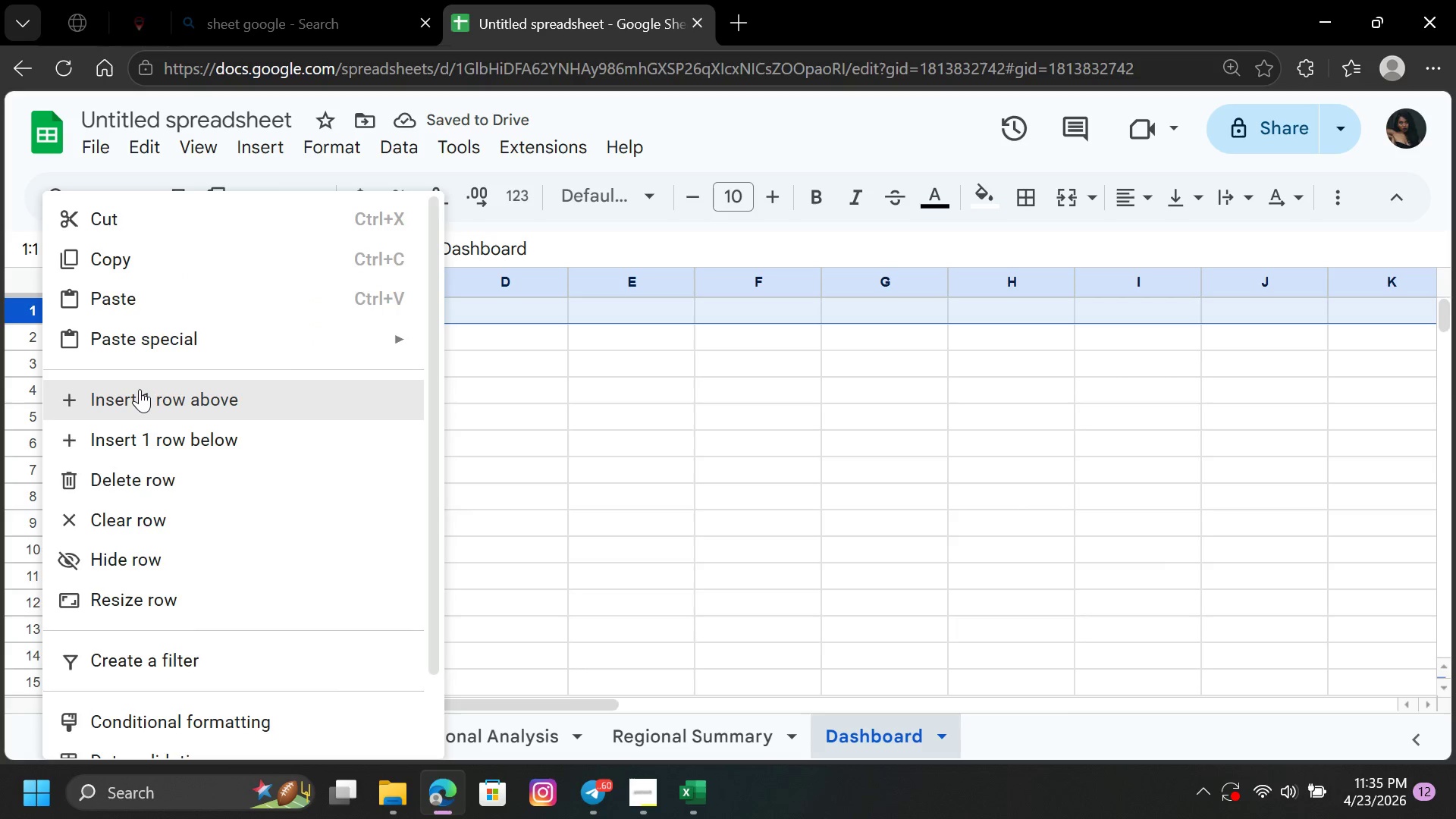 
left_click([141, 391])
 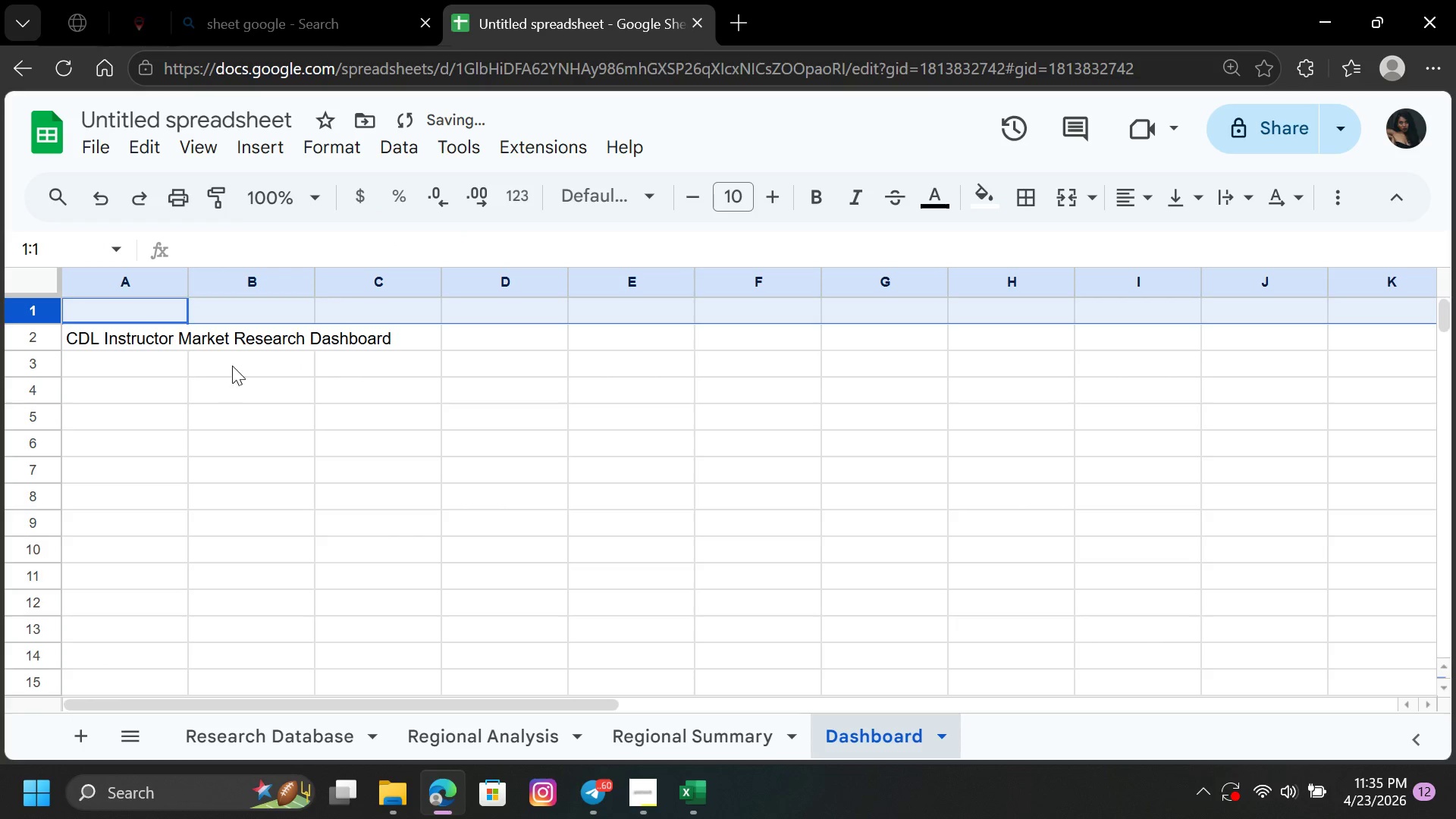 
left_click([235, 363])
 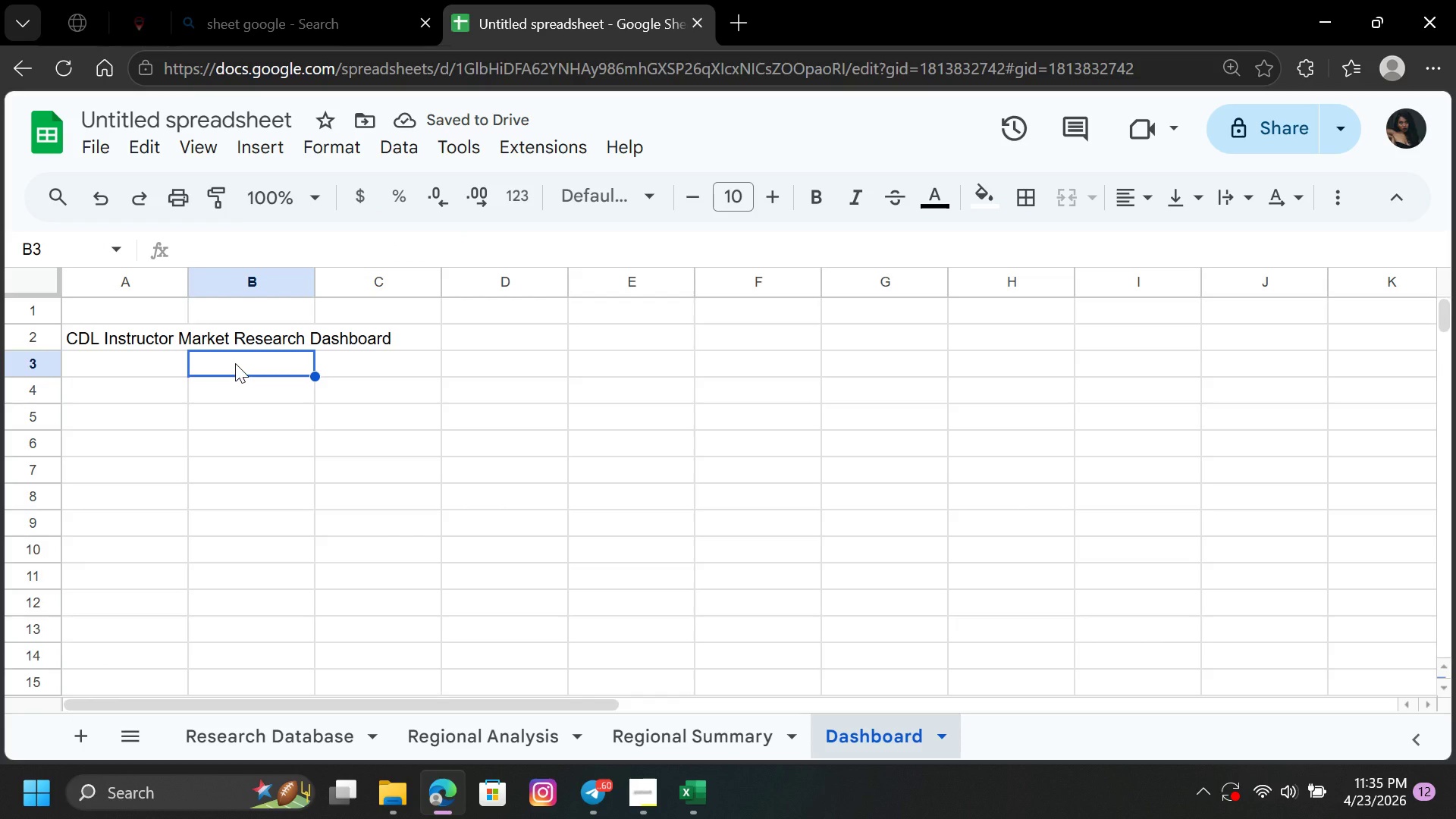 
type(Select Region:)
 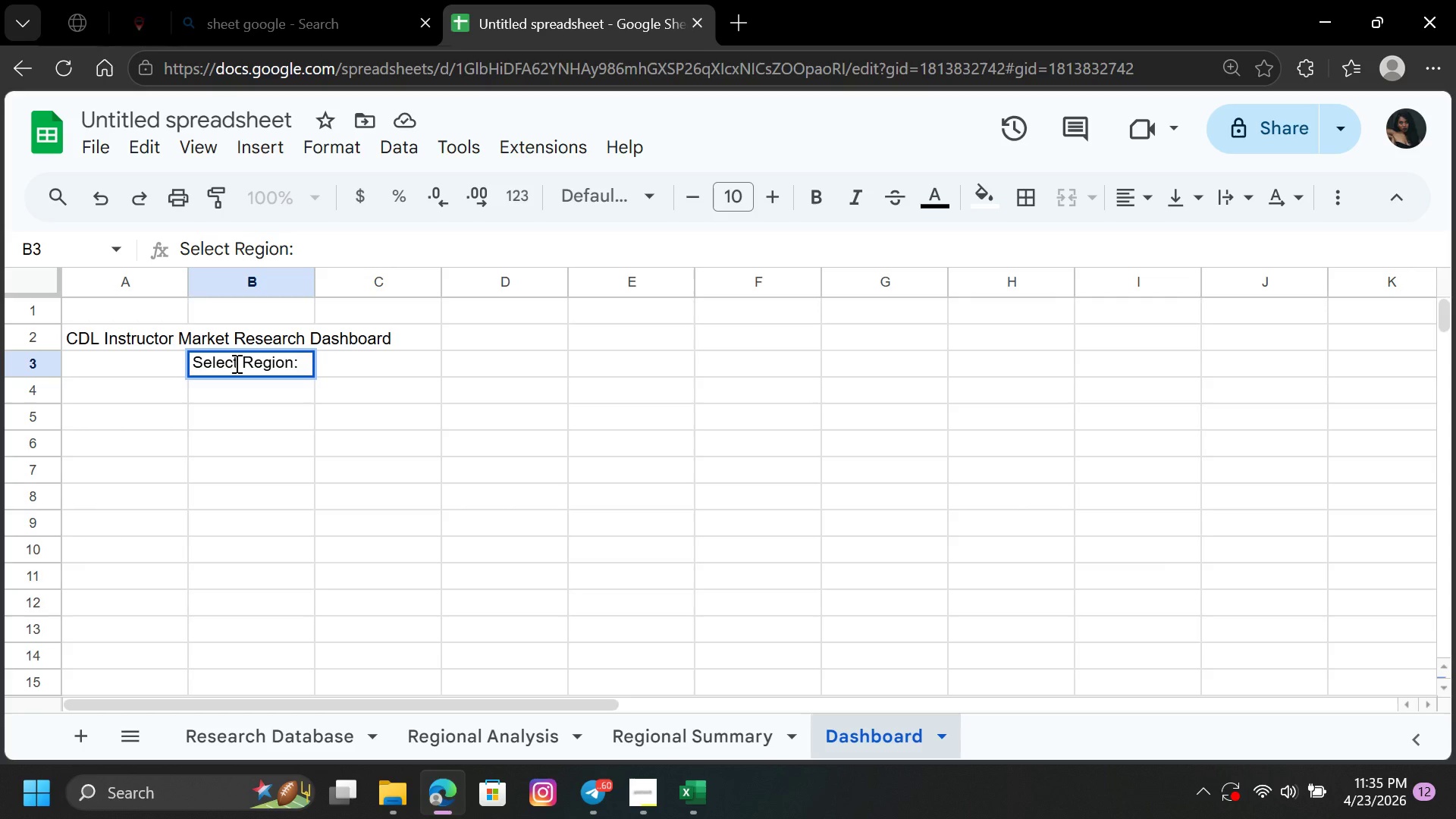 
left_click([293, 418])
 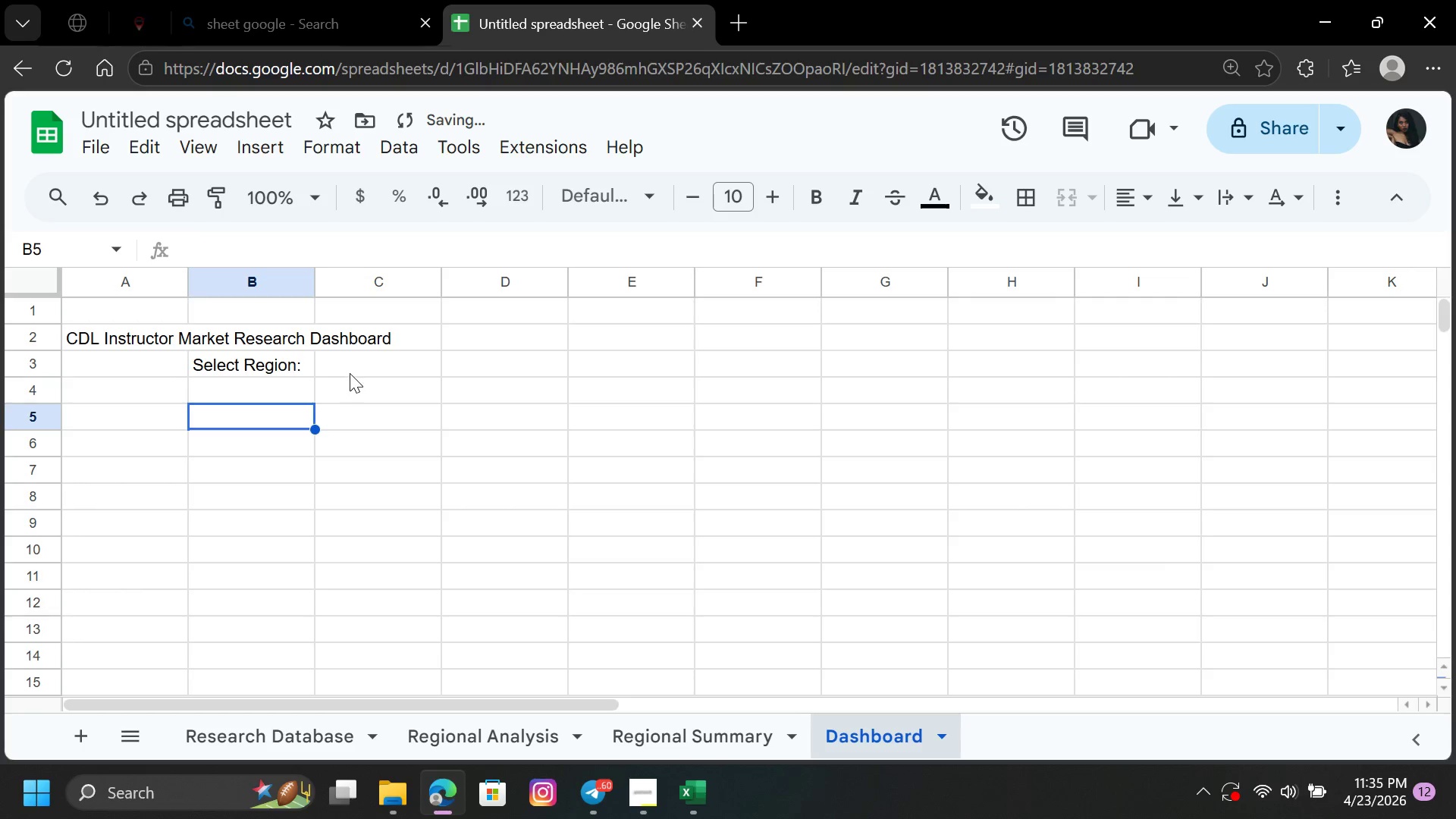 
left_click([350, 373])
 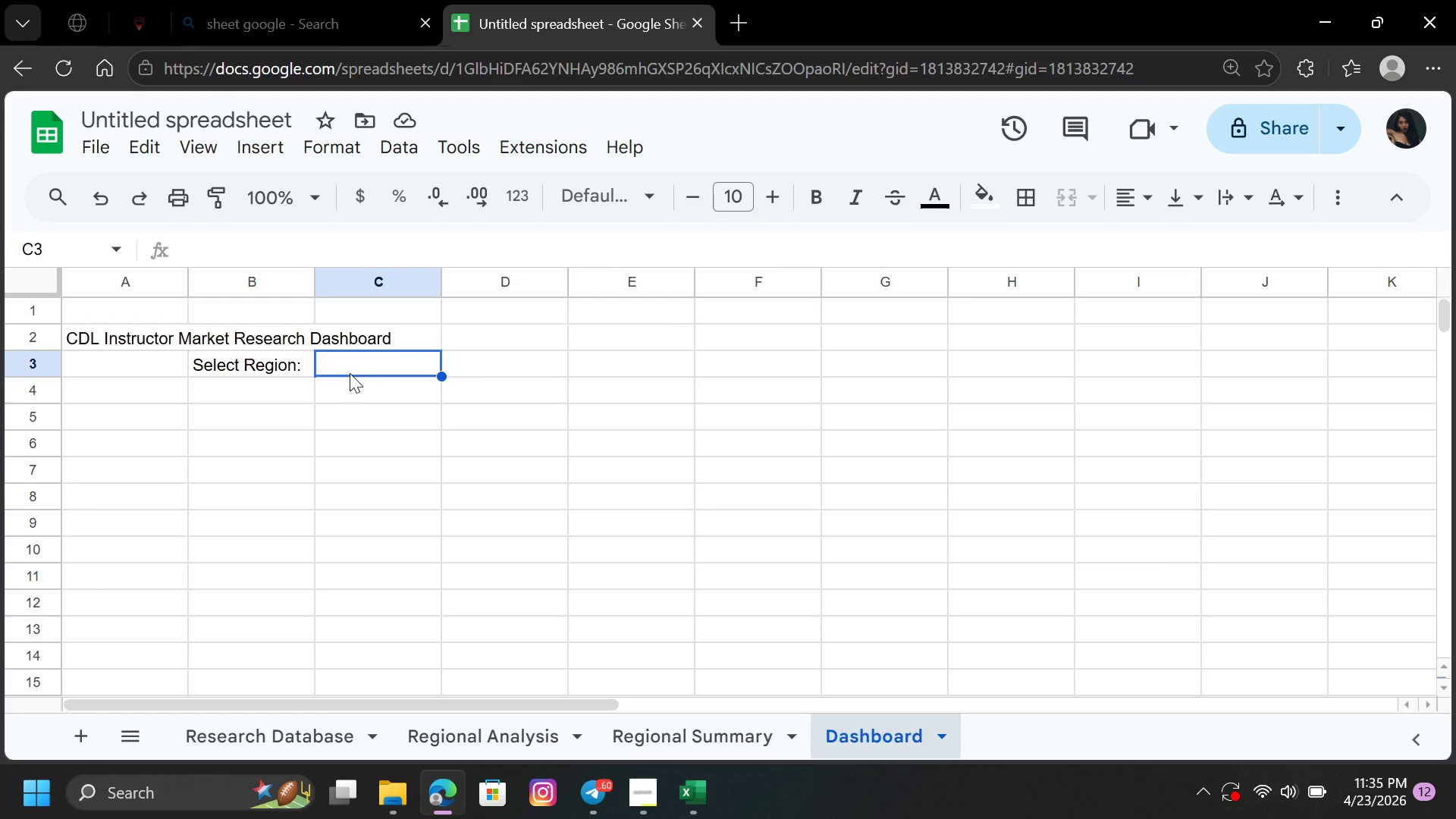 
wait(24.66)
 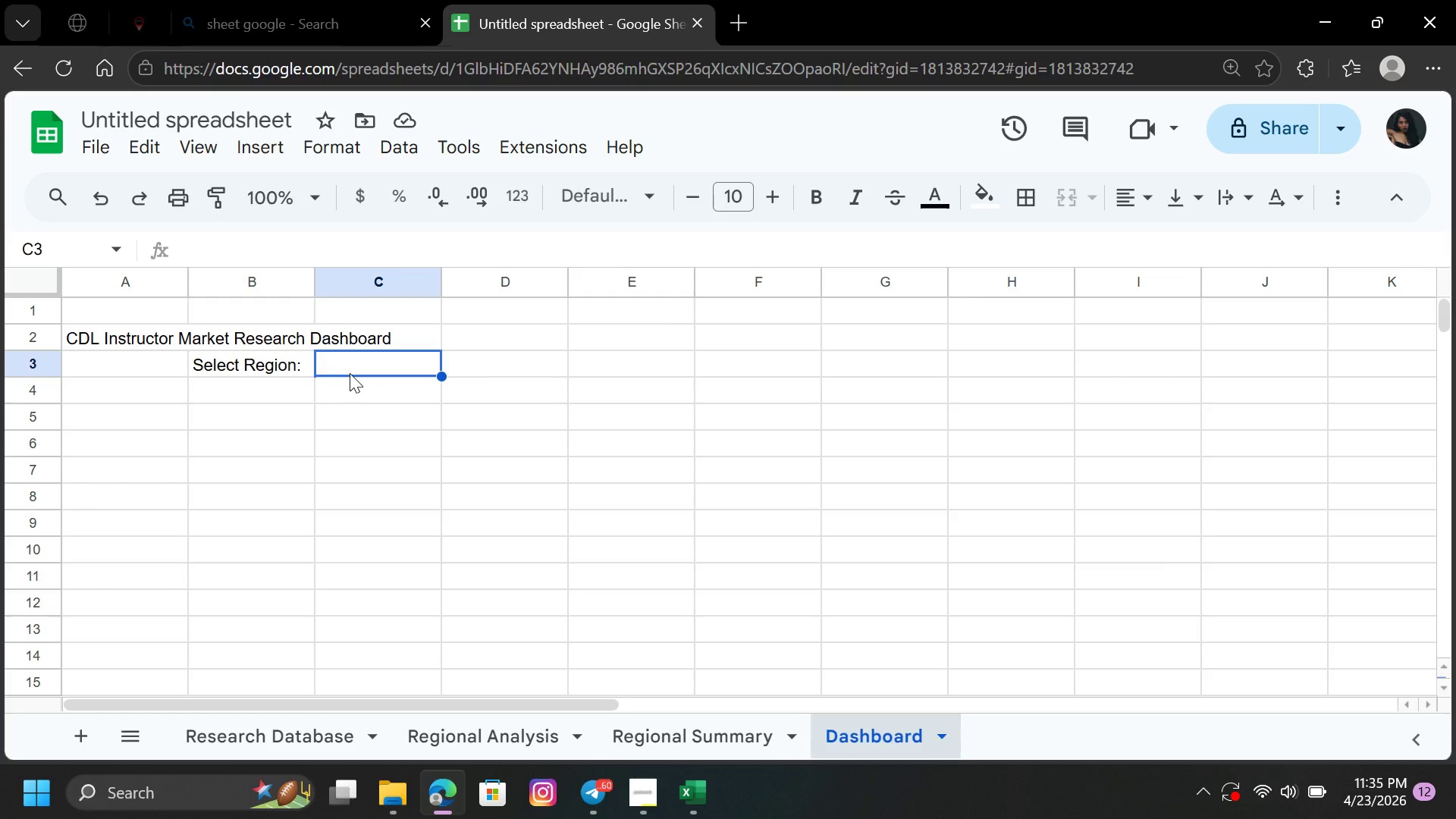 
right_click([354, 368])
 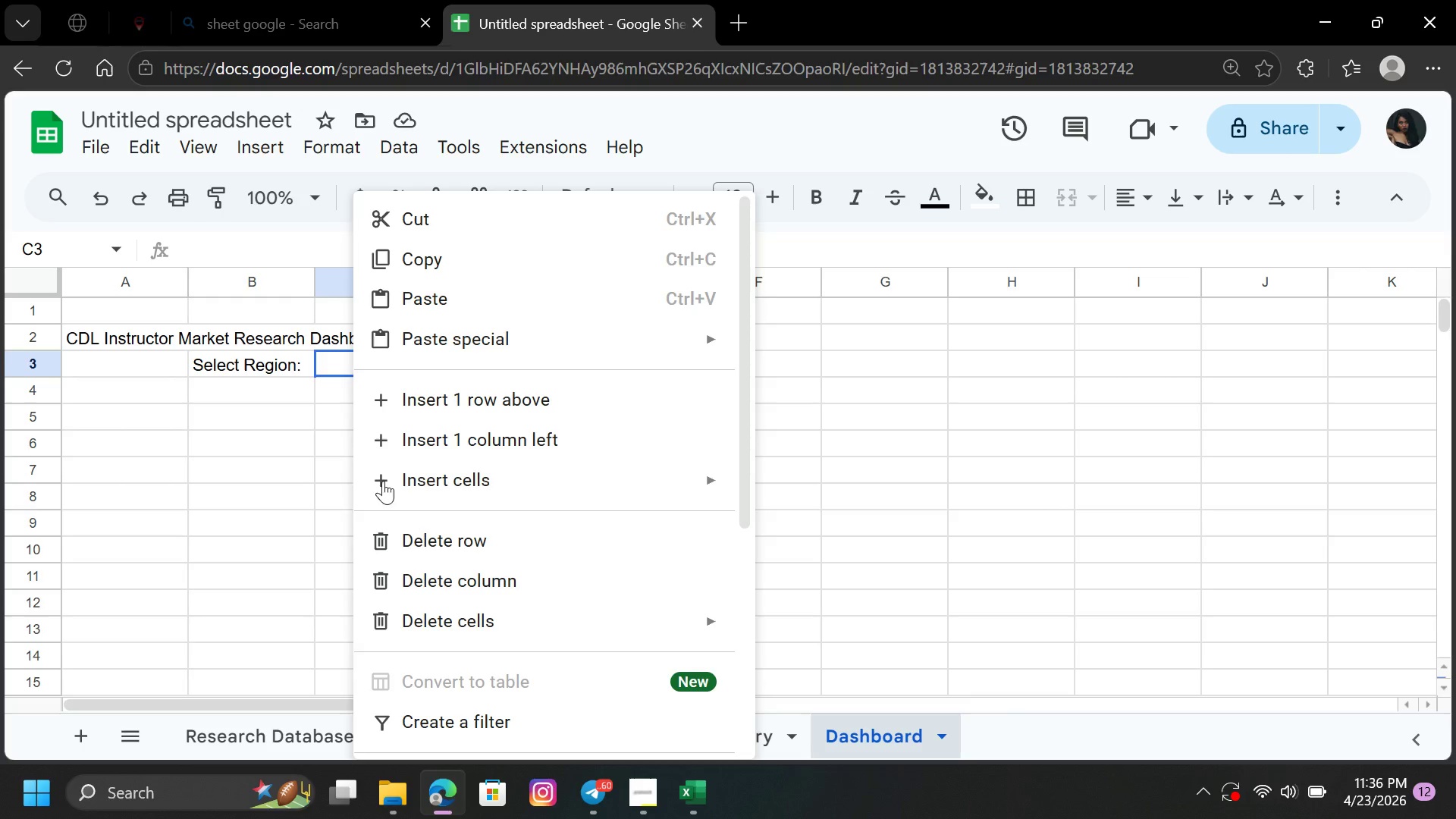 
left_click([288, 592])
 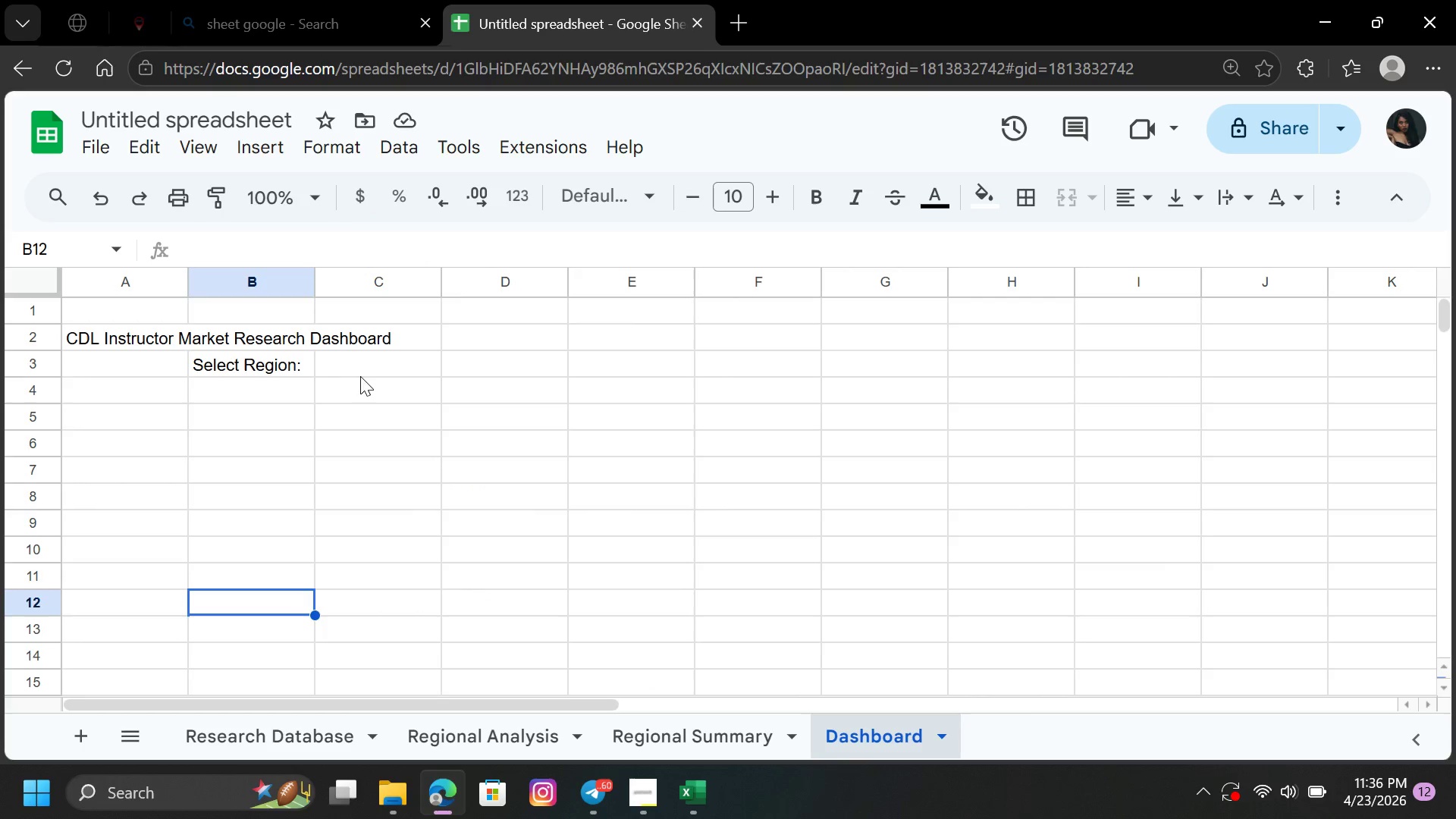 
left_click([364, 366])
 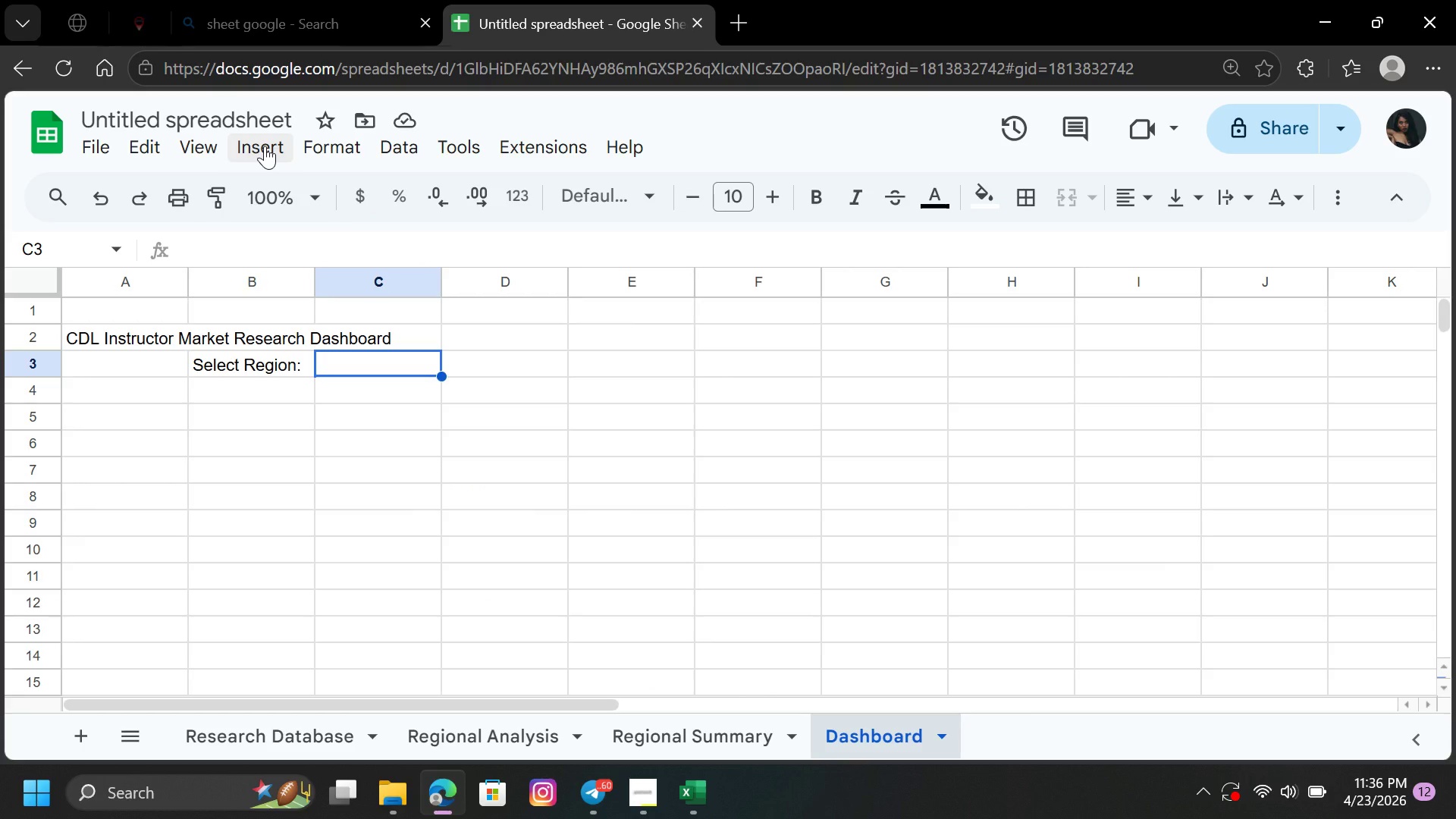 
left_click([265, 146])
 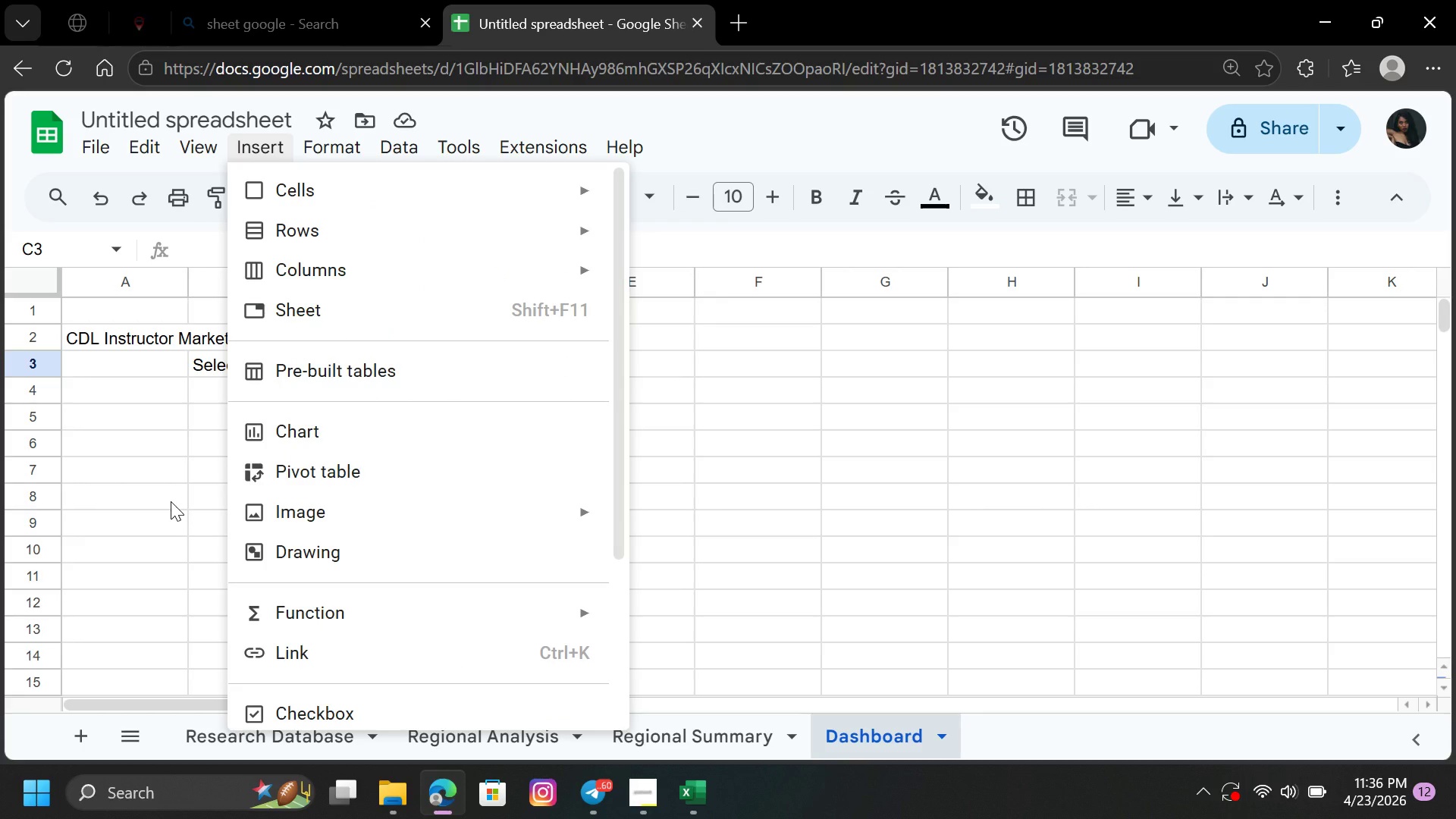 
wait(5.81)
 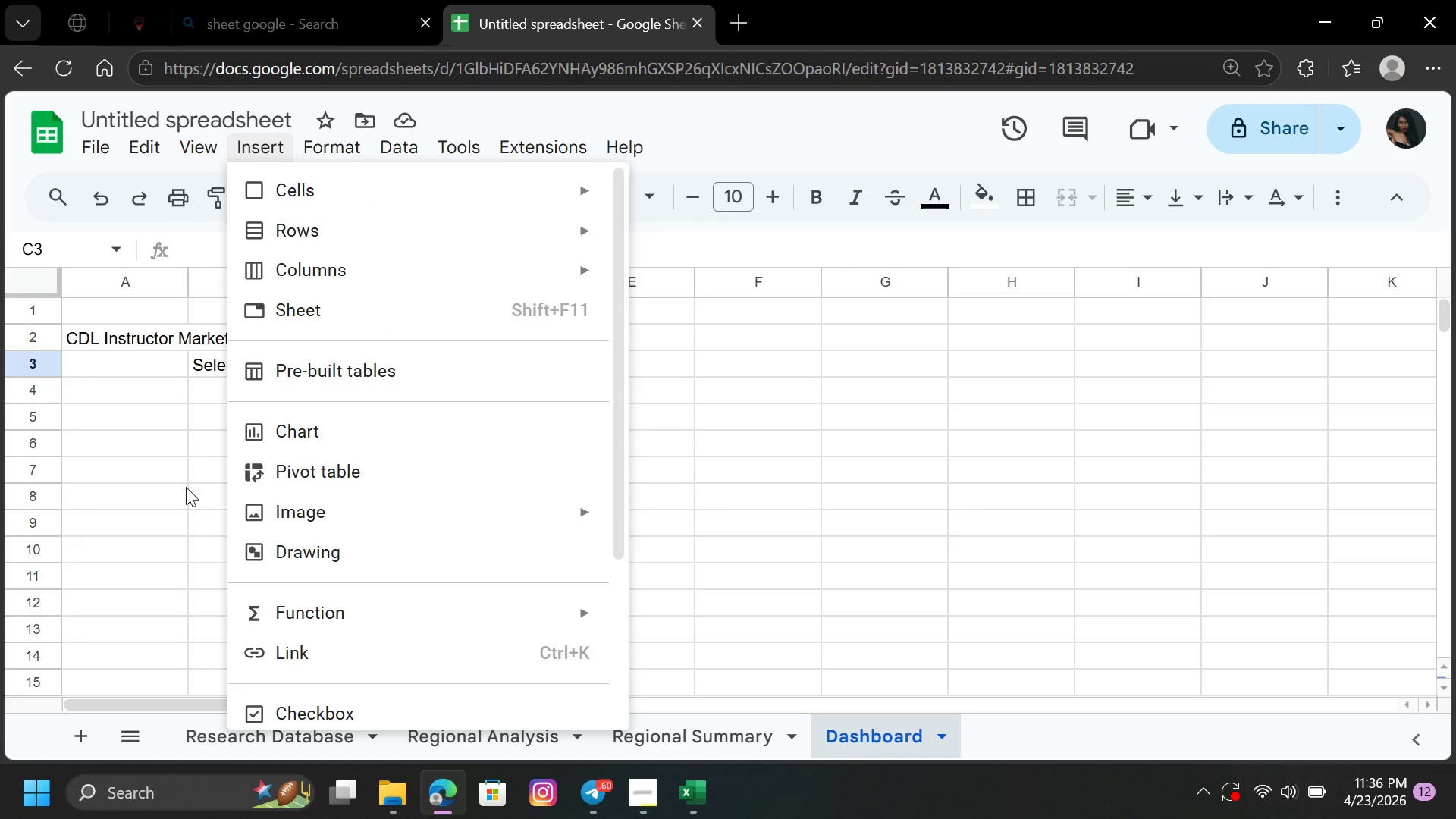 
left_click([143, 471])
 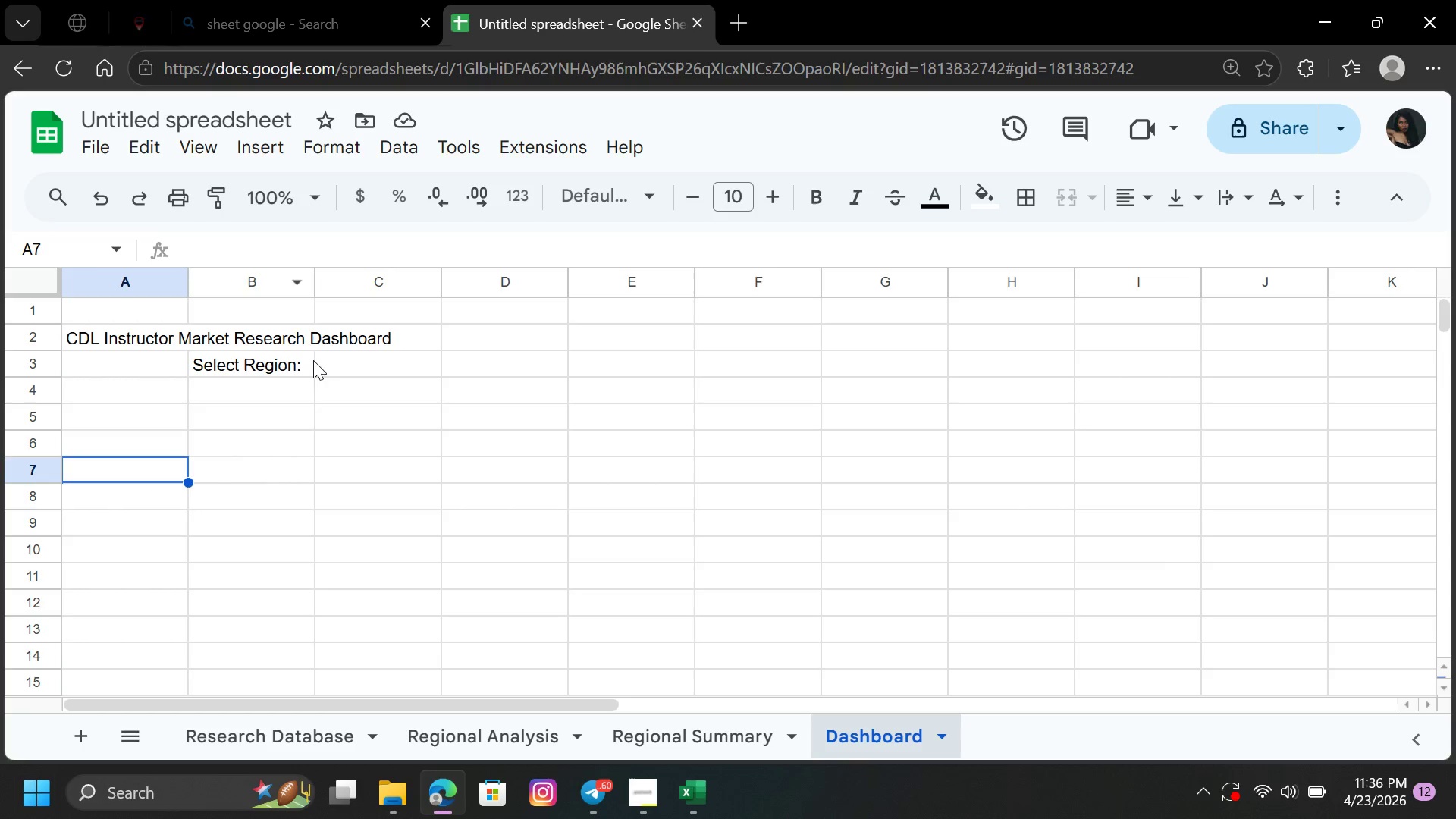 
left_click([331, 367])
 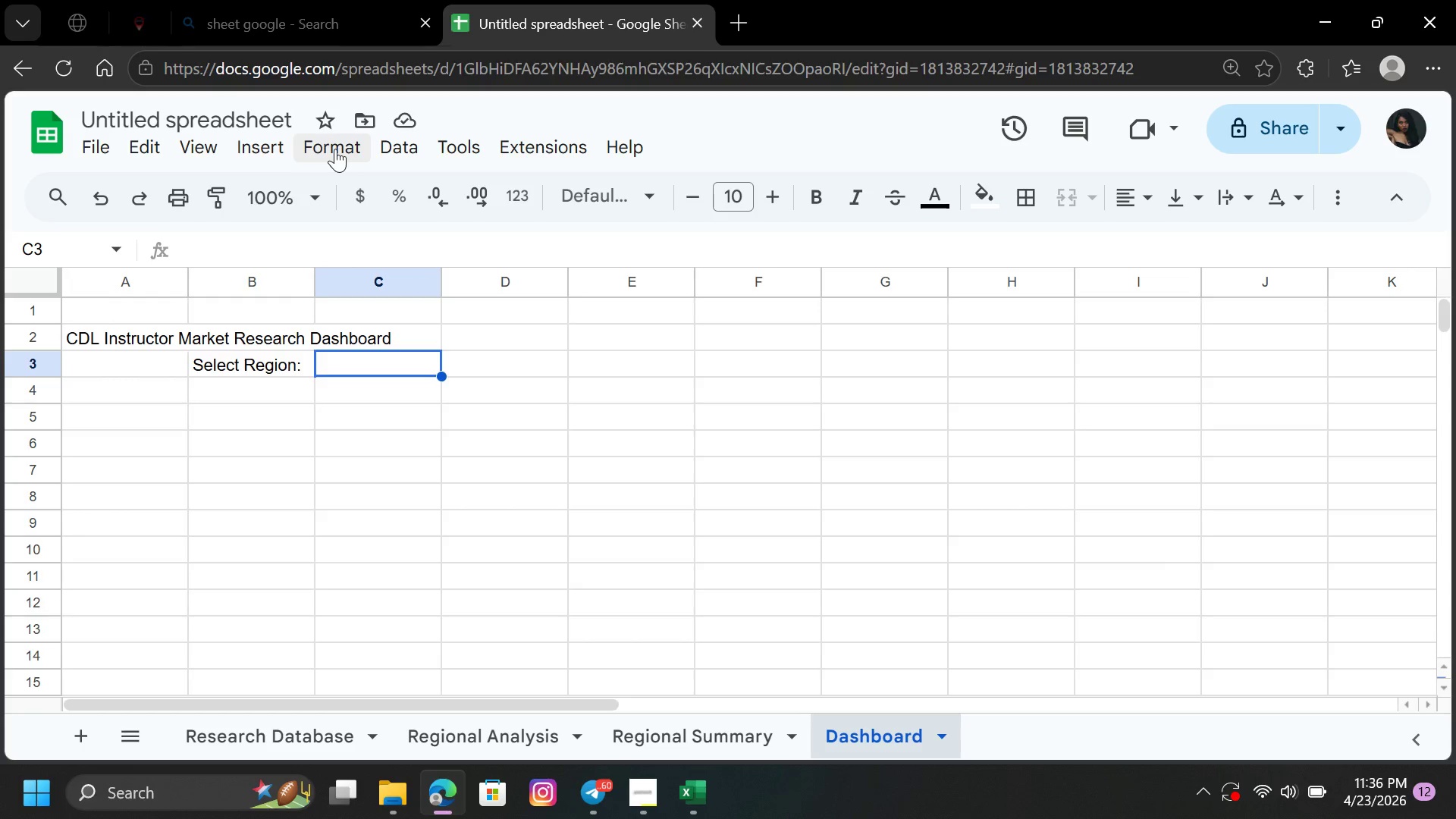 
left_click([335, 149])
 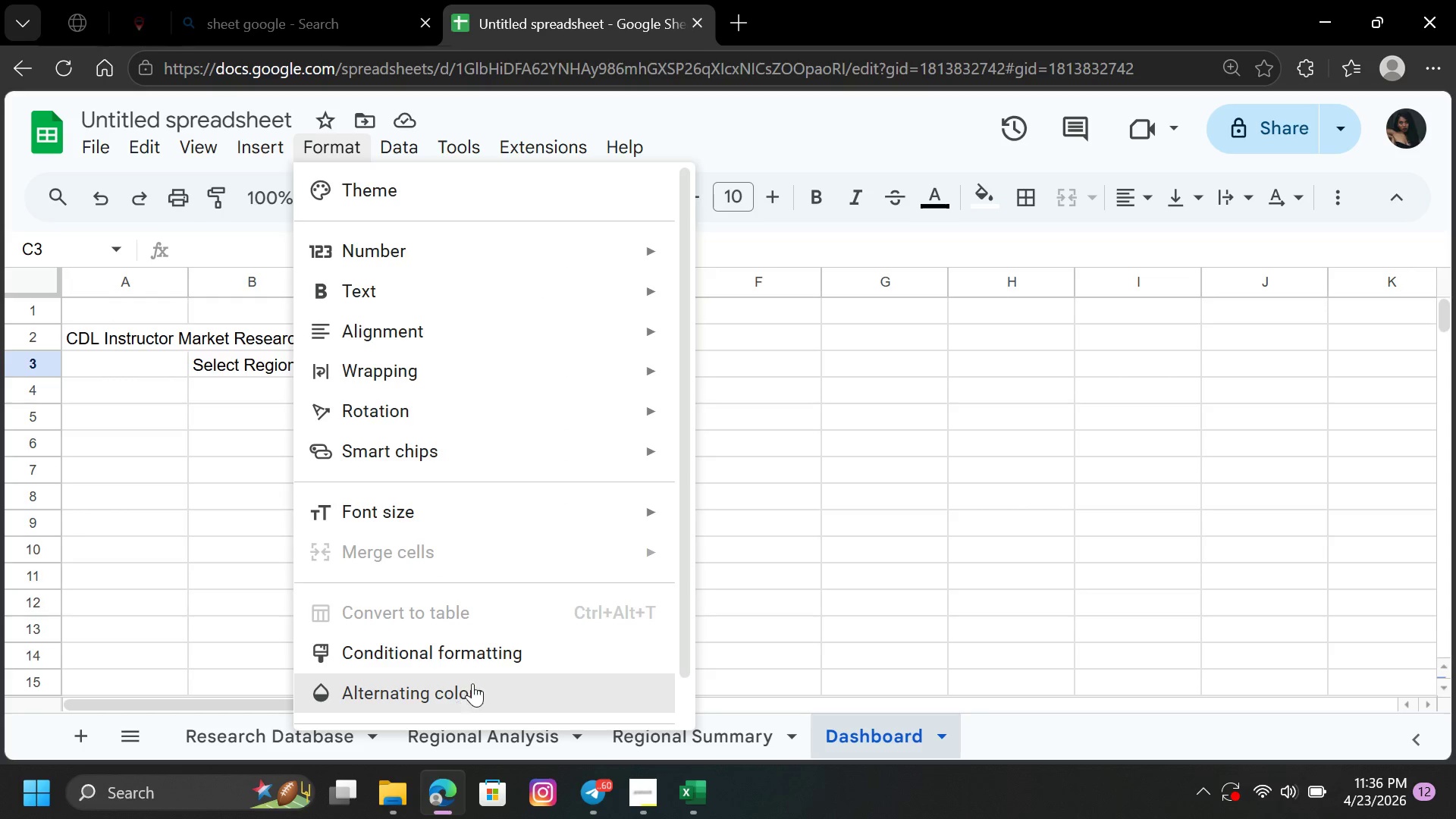 
left_click([471, 663])
 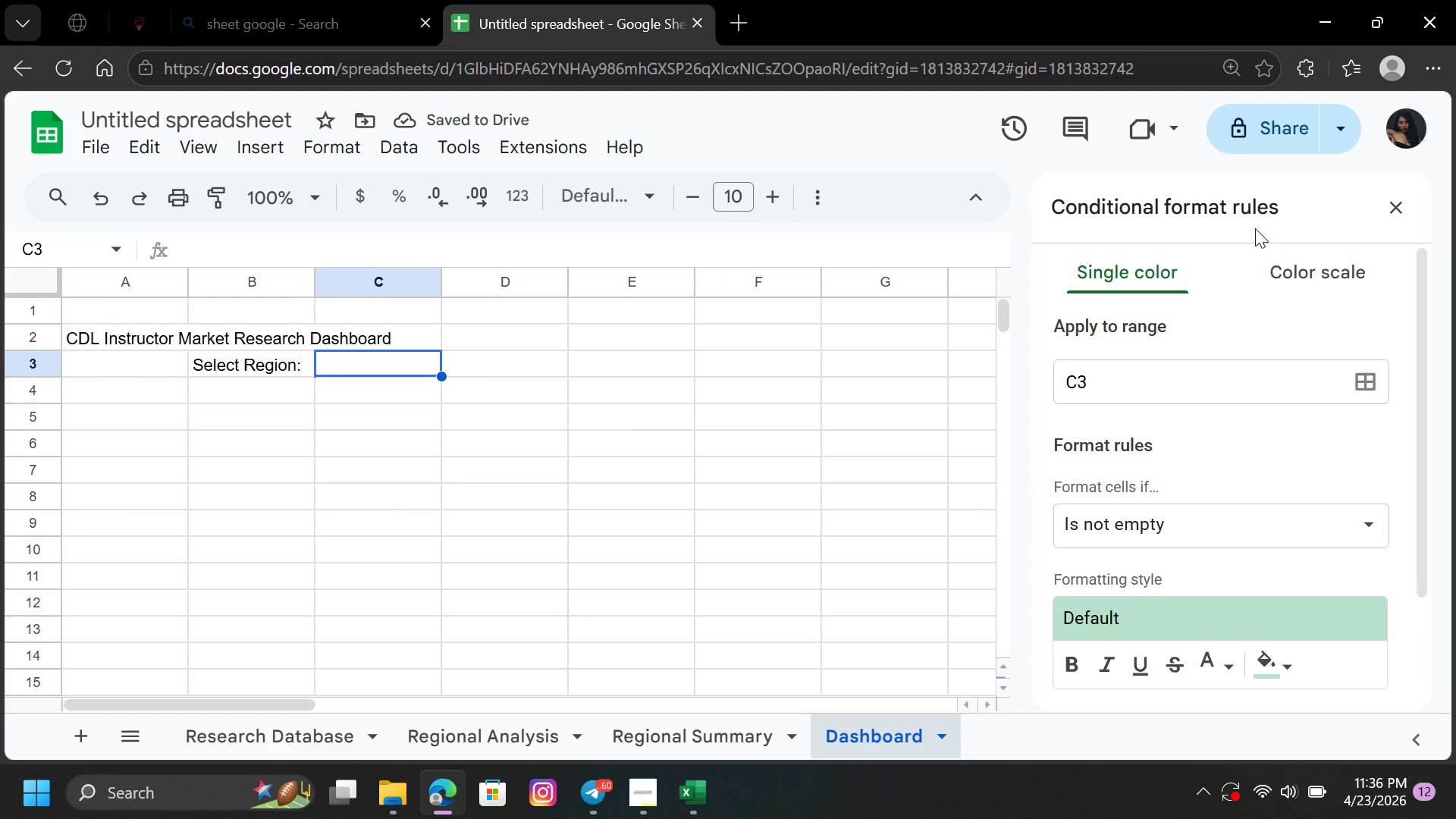 
left_click([1388, 200])
 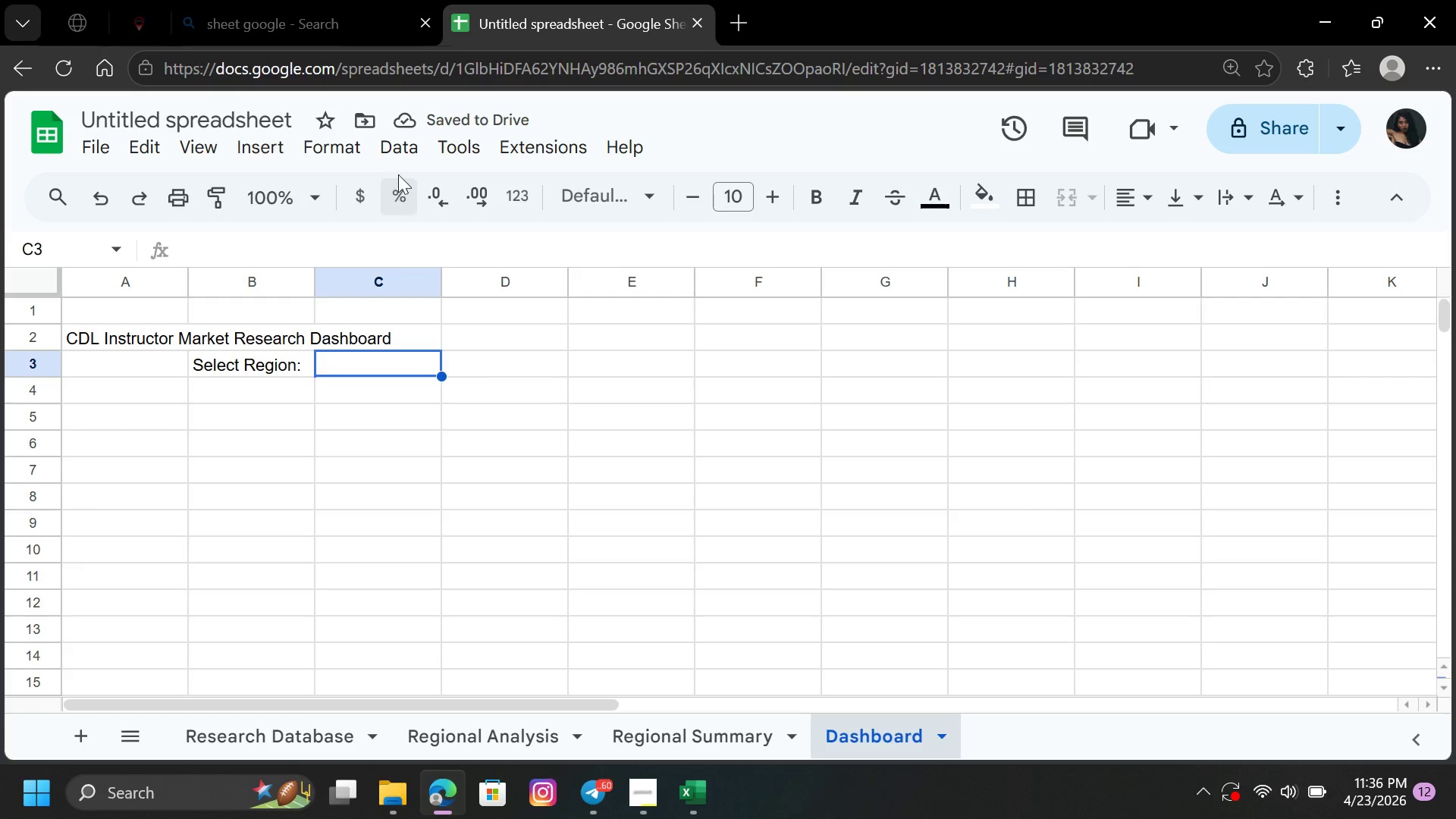 
left_click([412, 149])
 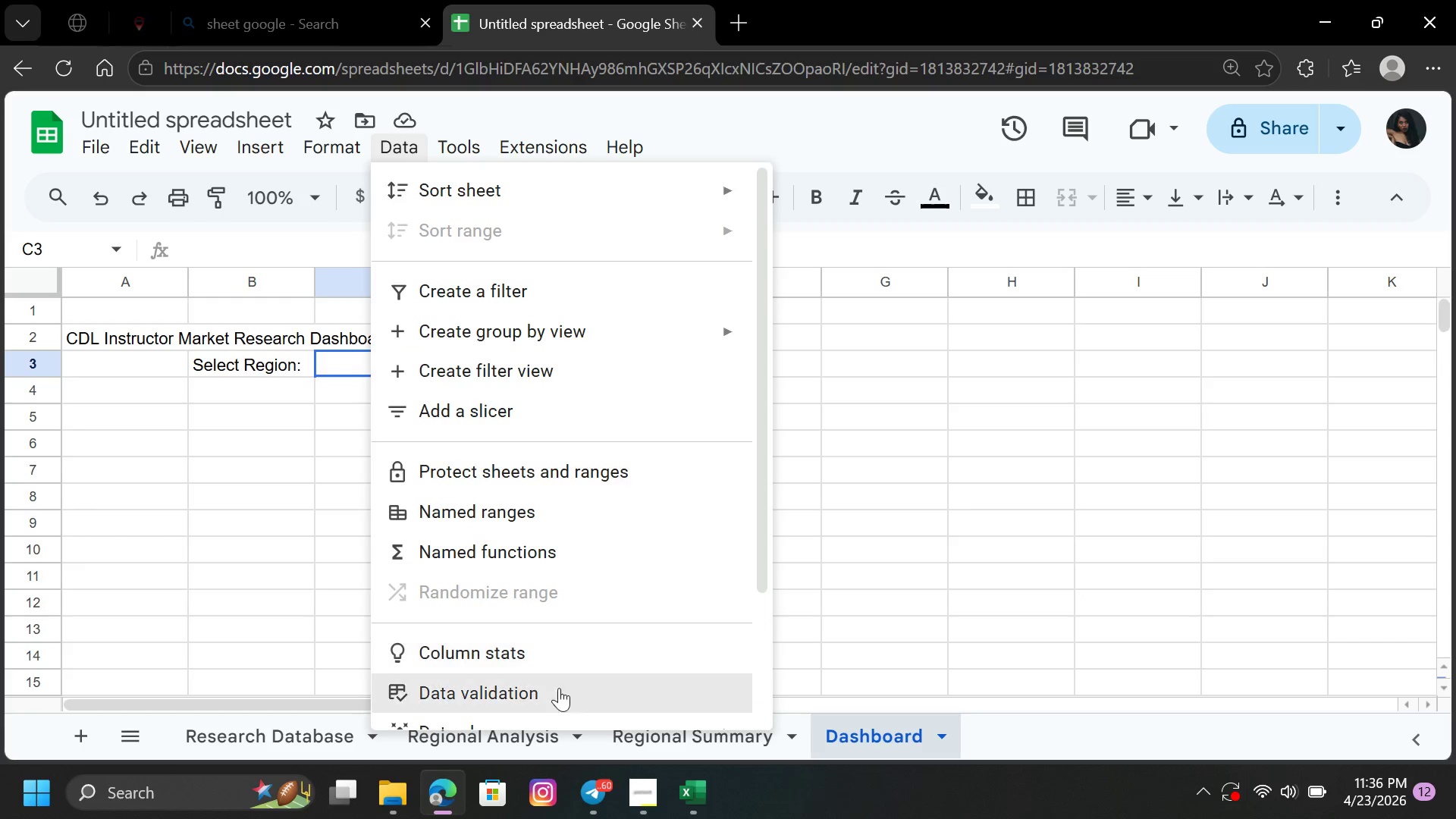 
left_click([559, 694])
 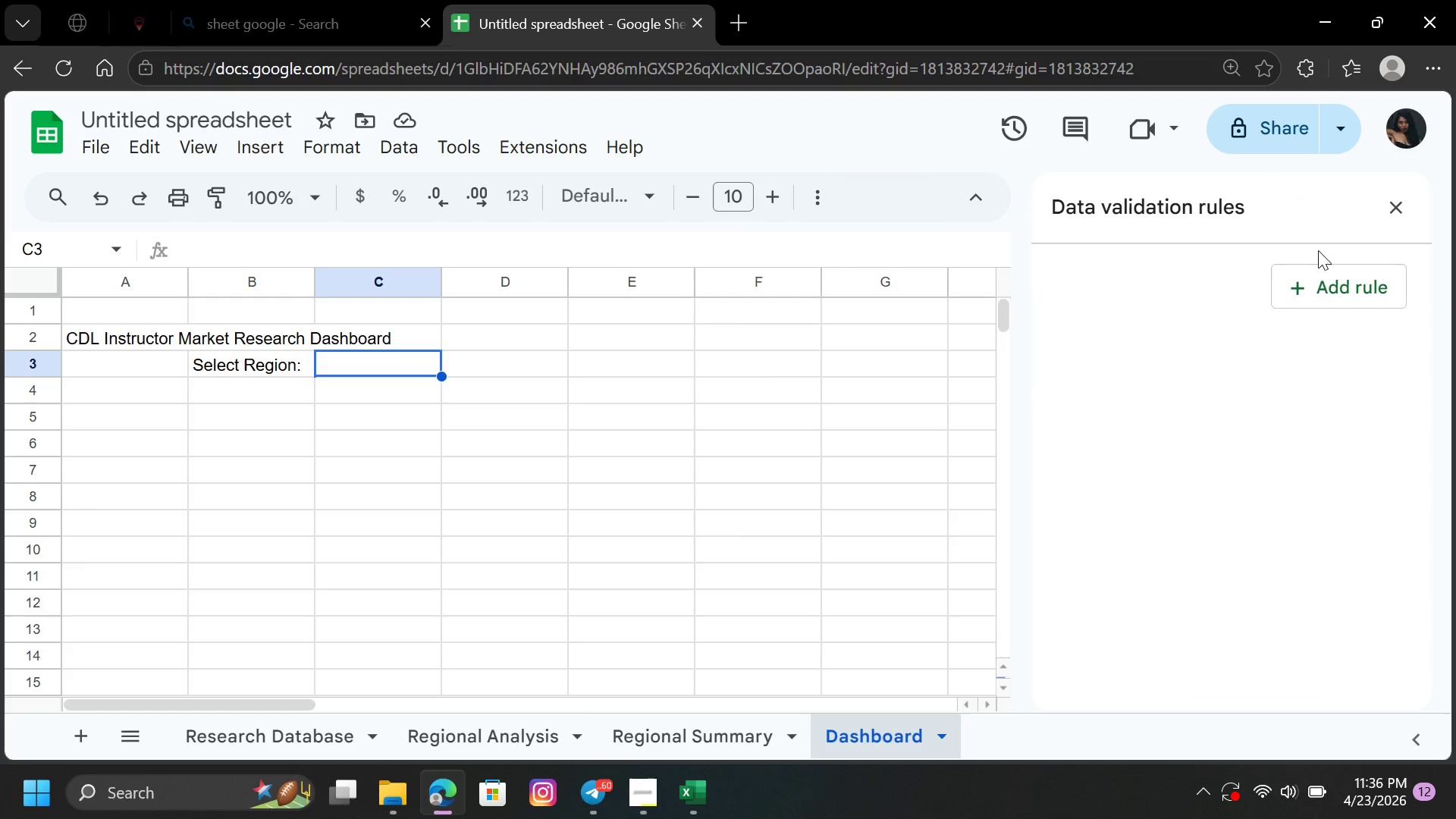 
left_click([1323, 276])
 